 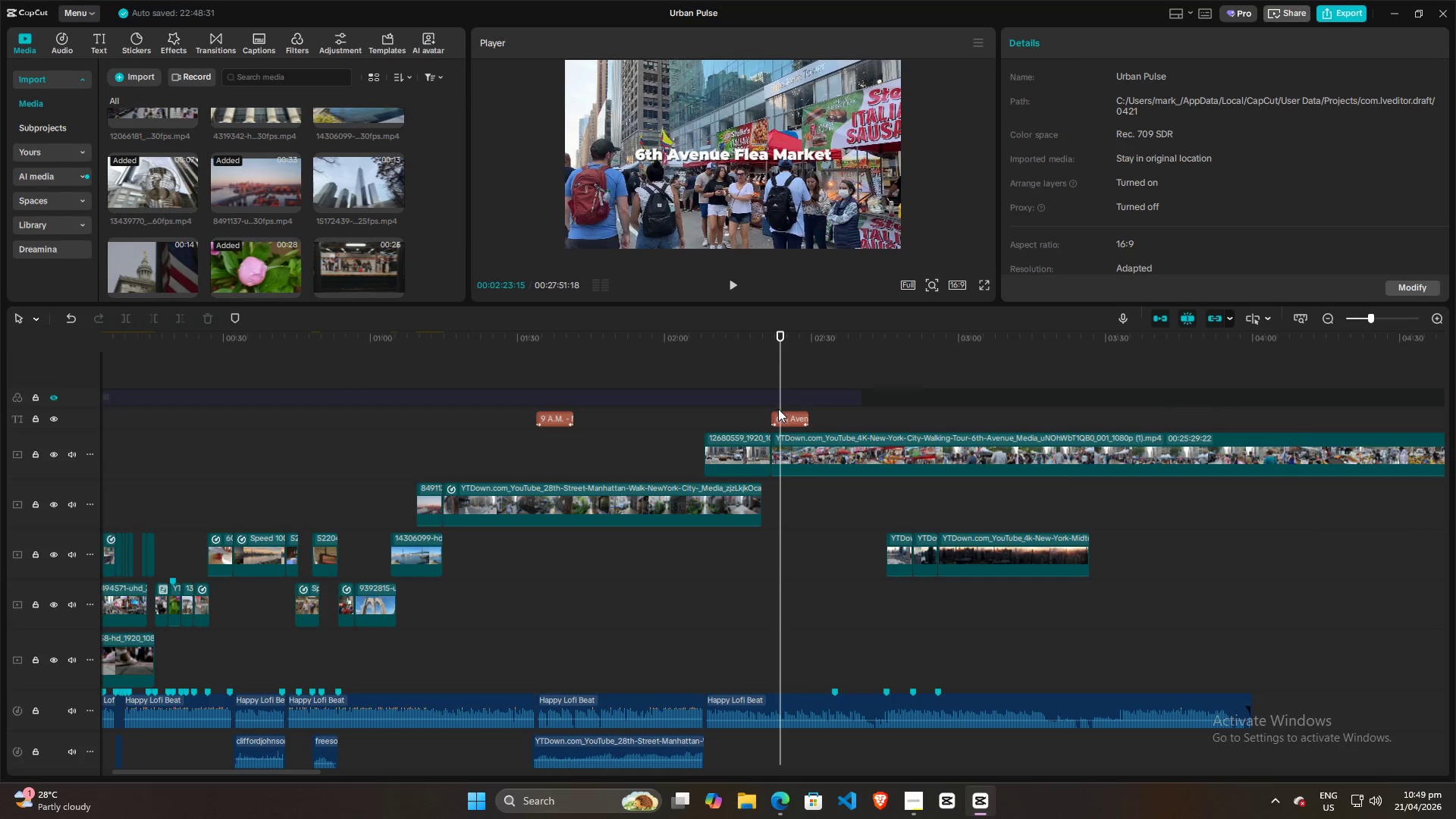 
left_click([782, 416])
 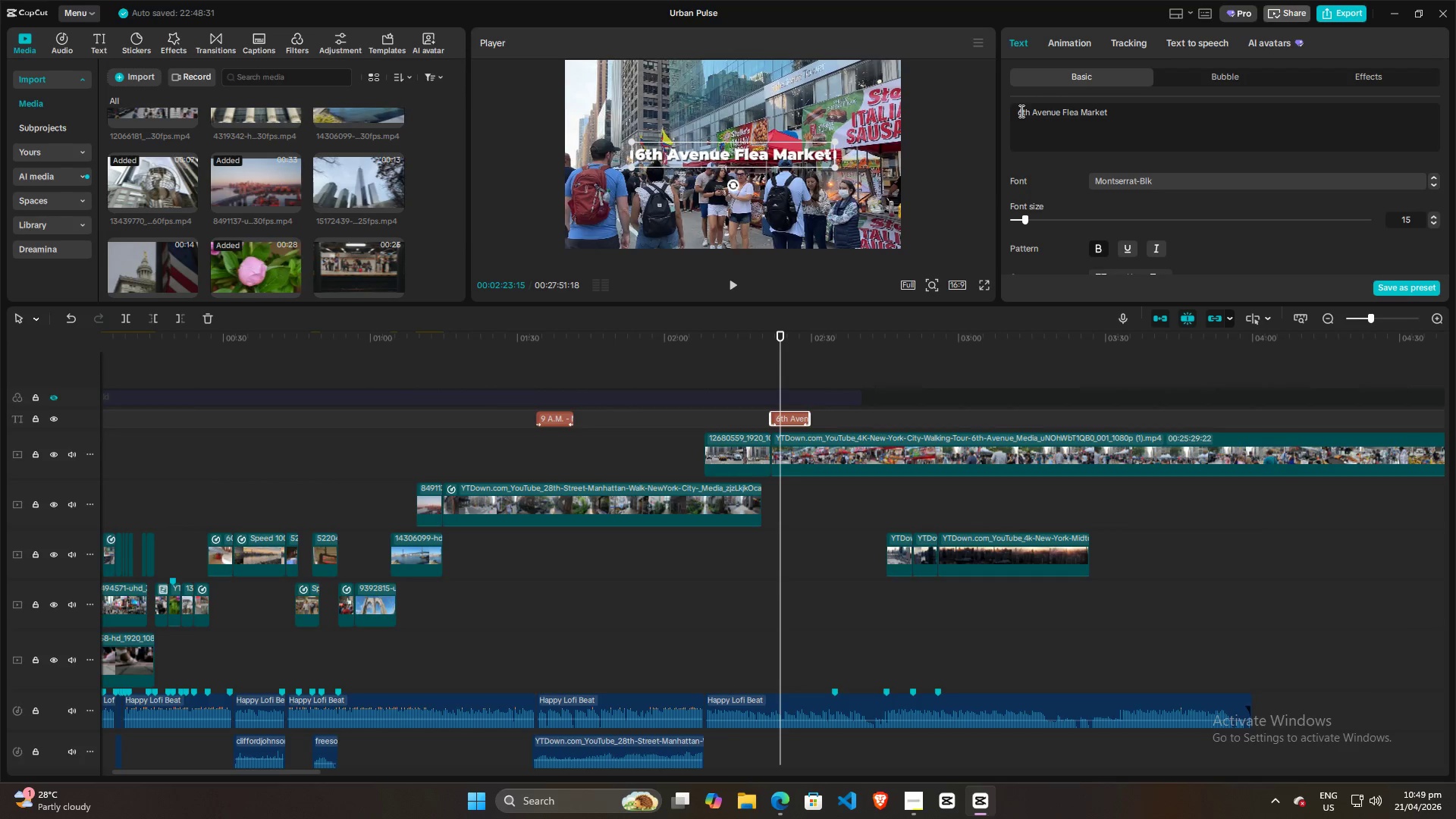 
left_click([1018, 111])
 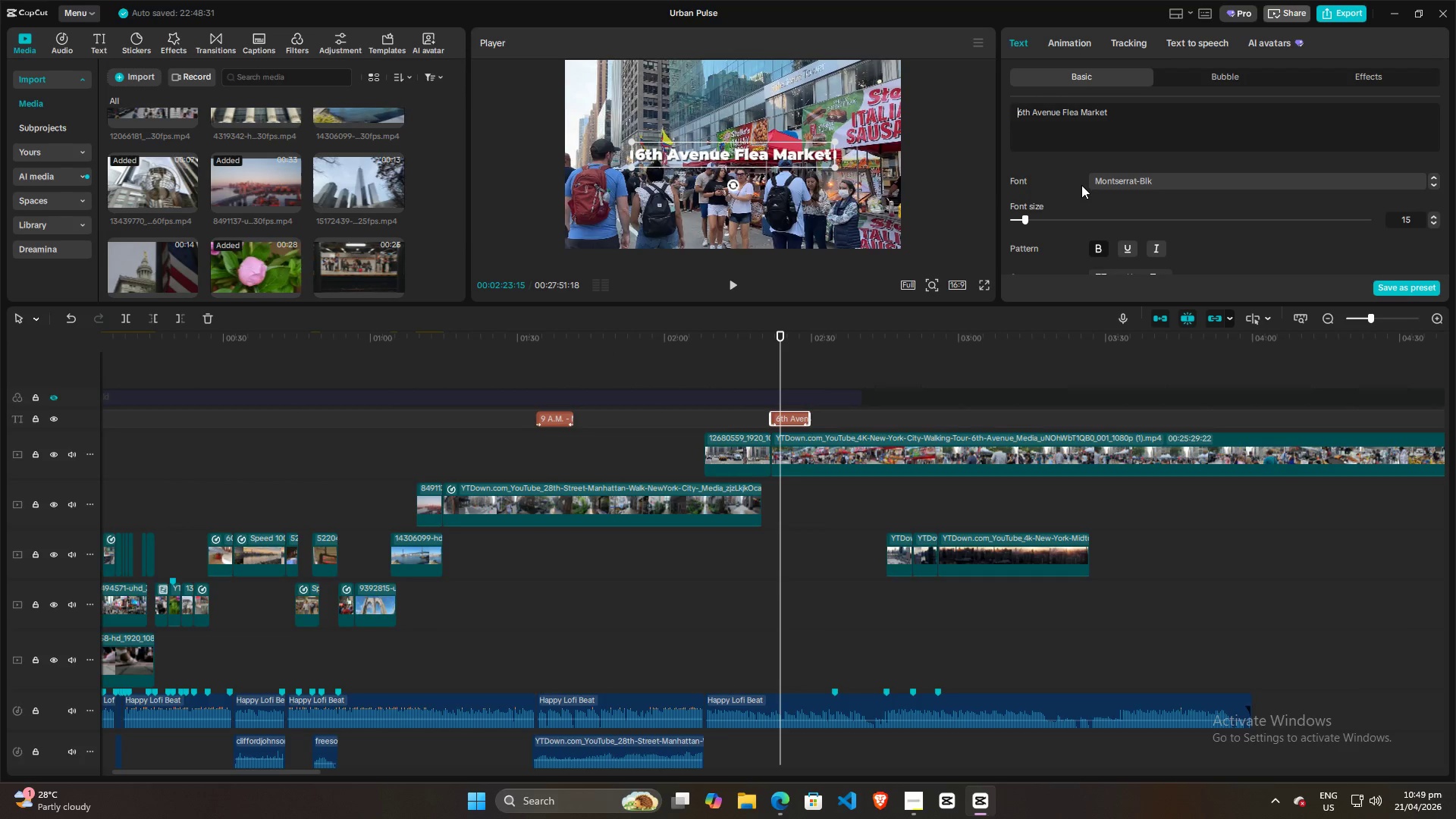 
key(3)
 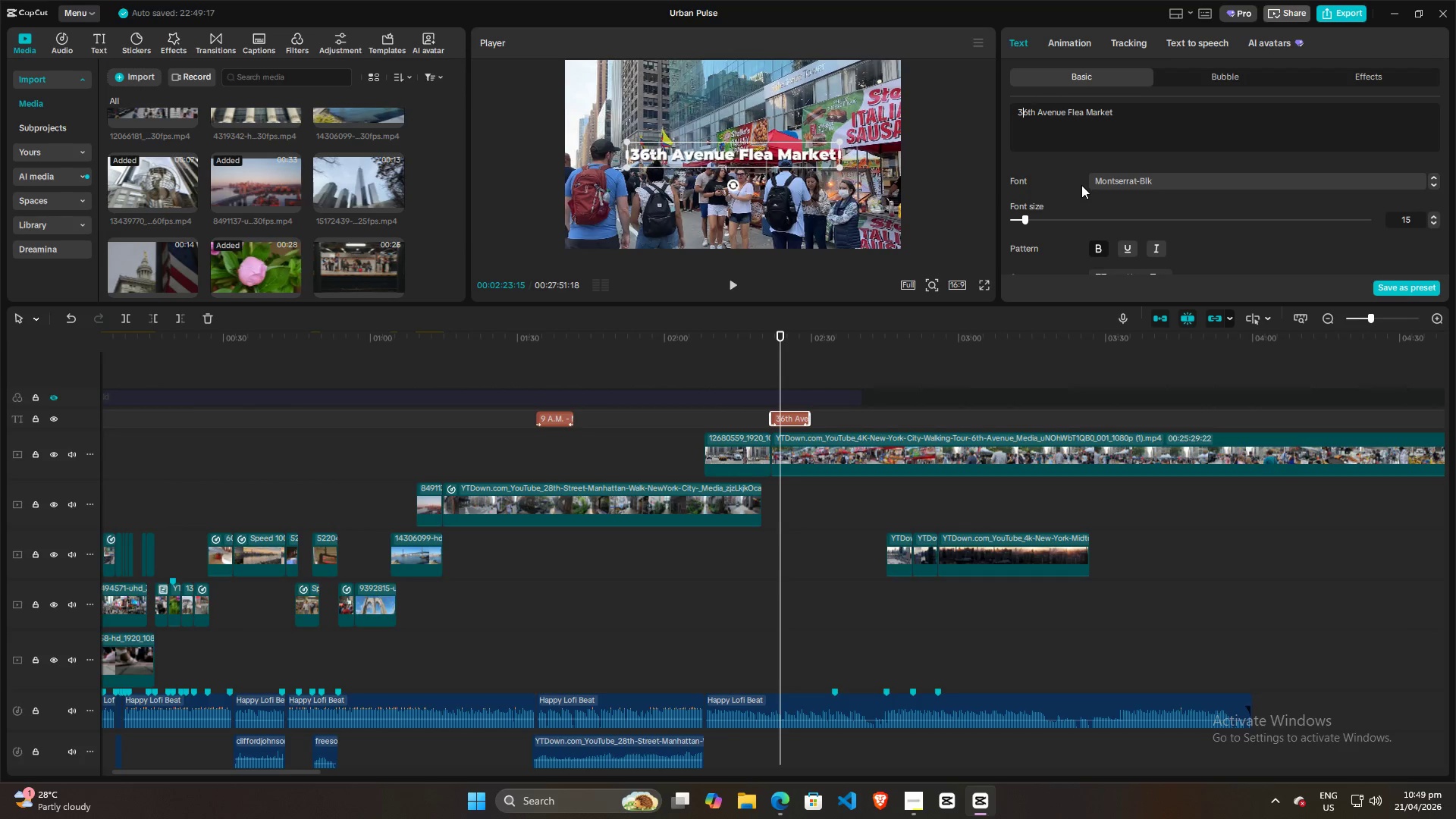 
key(Space)
 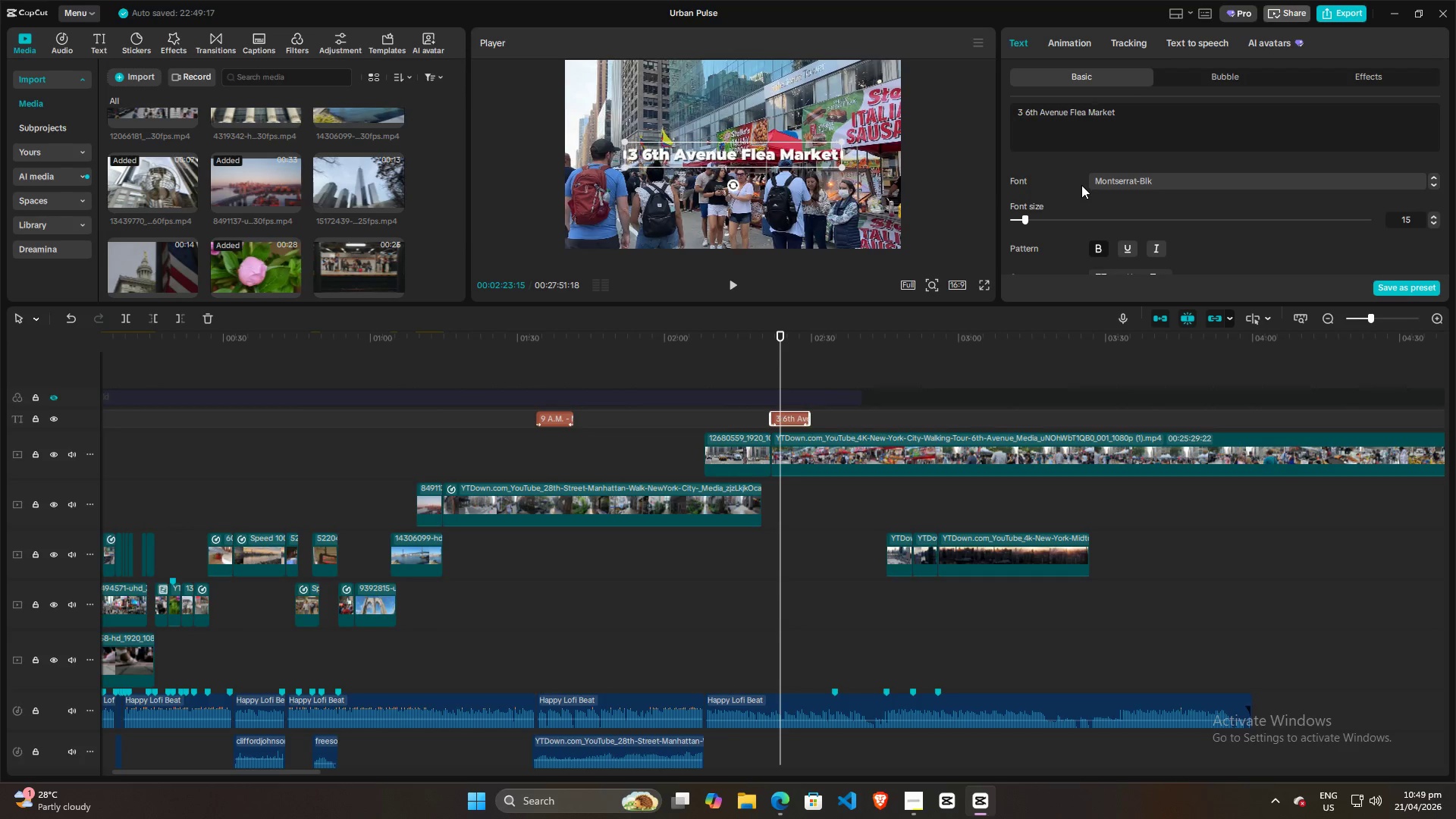 
key(Shift+A)
 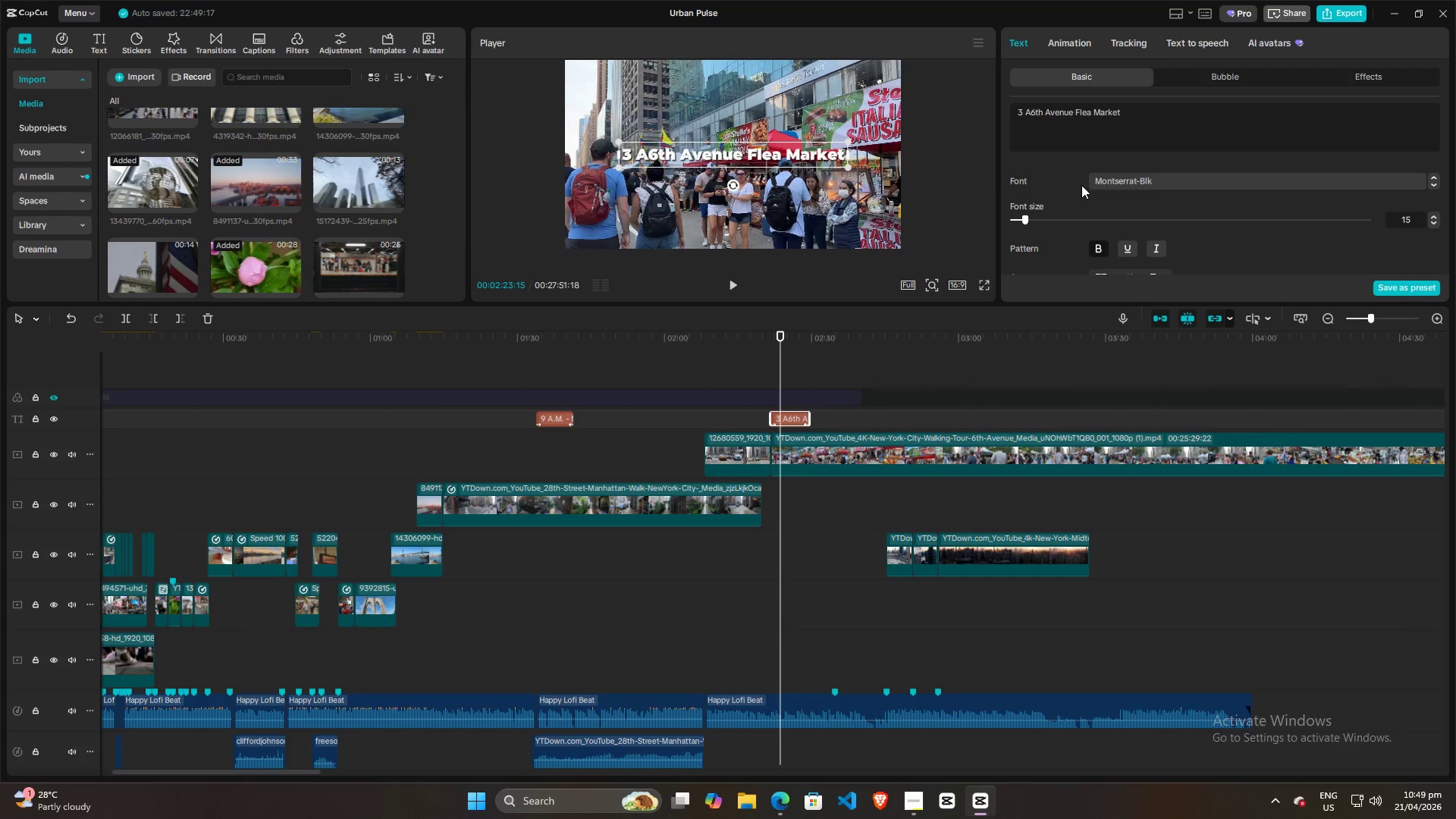 
key(ArrowUp)
 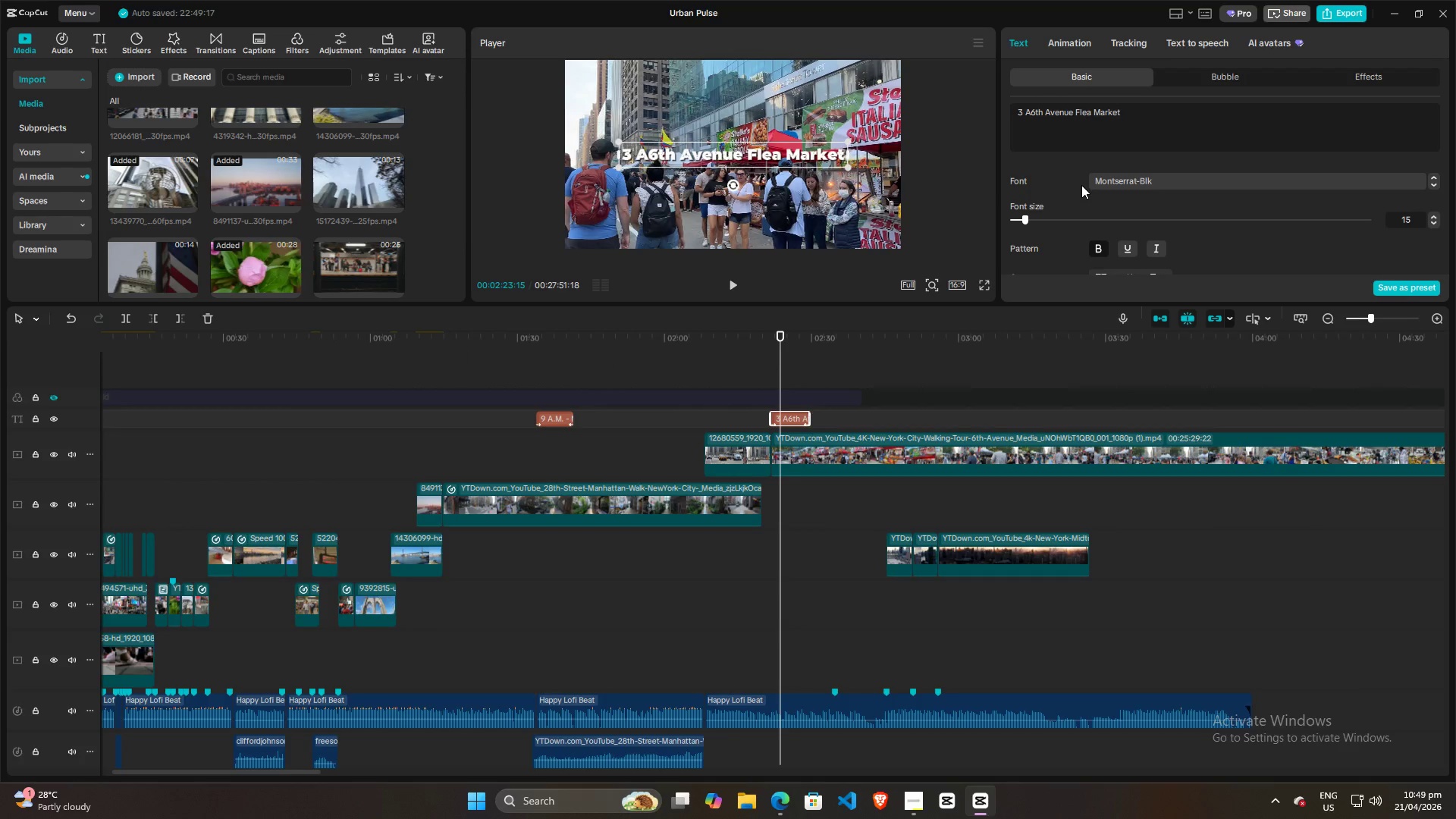 
key(M)
 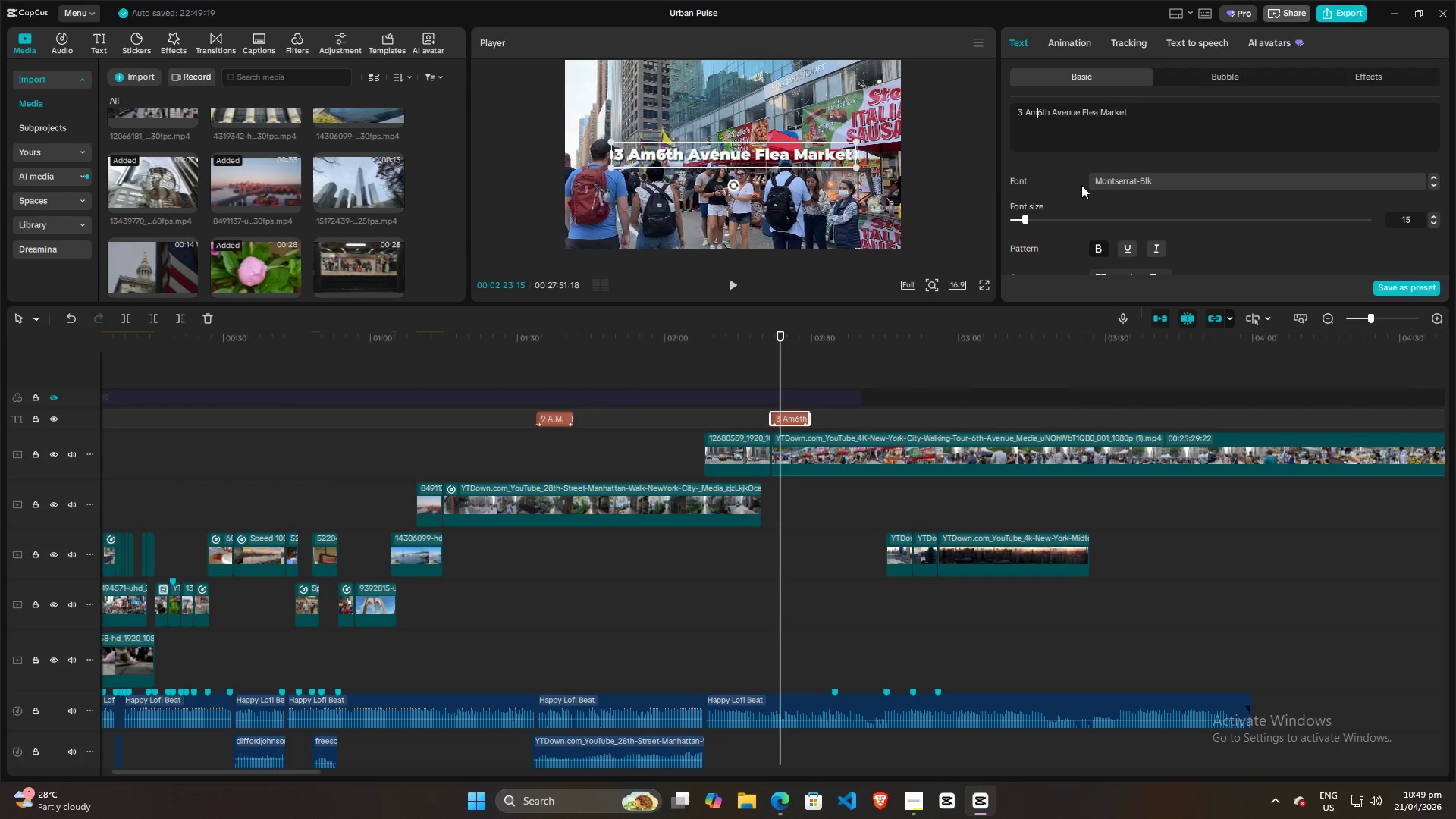 
key(Backspace)
 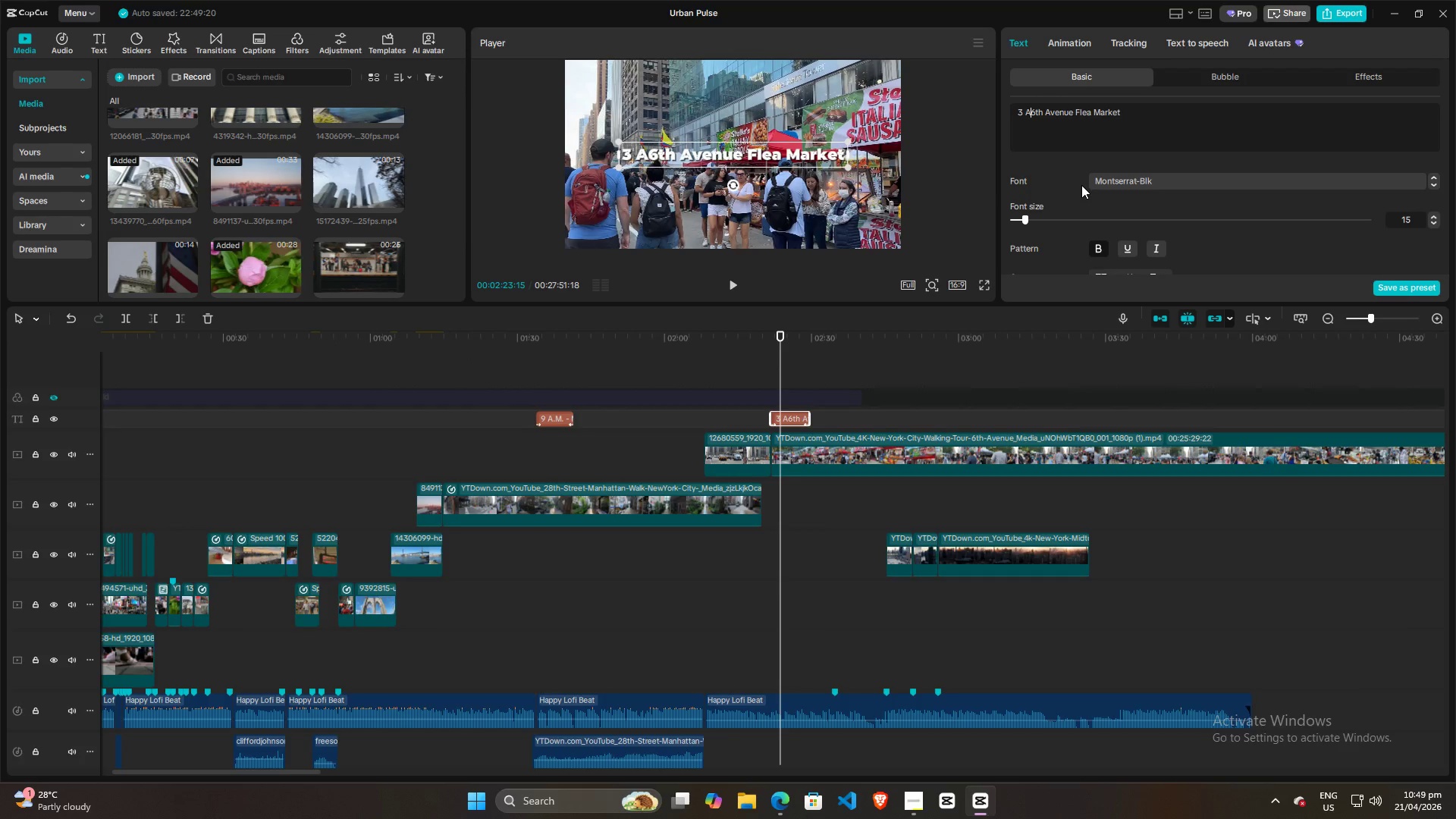 
key(Period)
 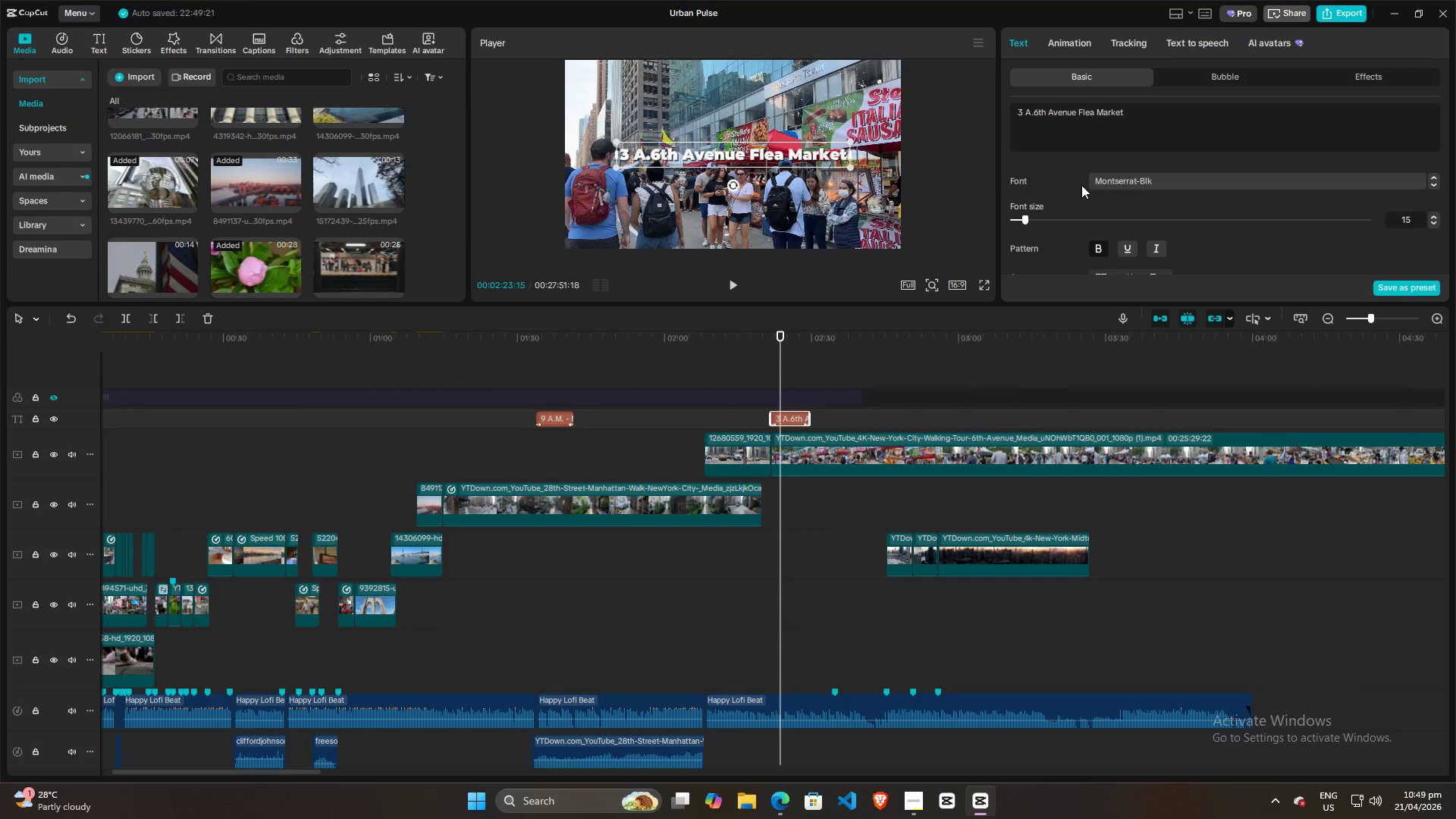 
key(Shift+M)
 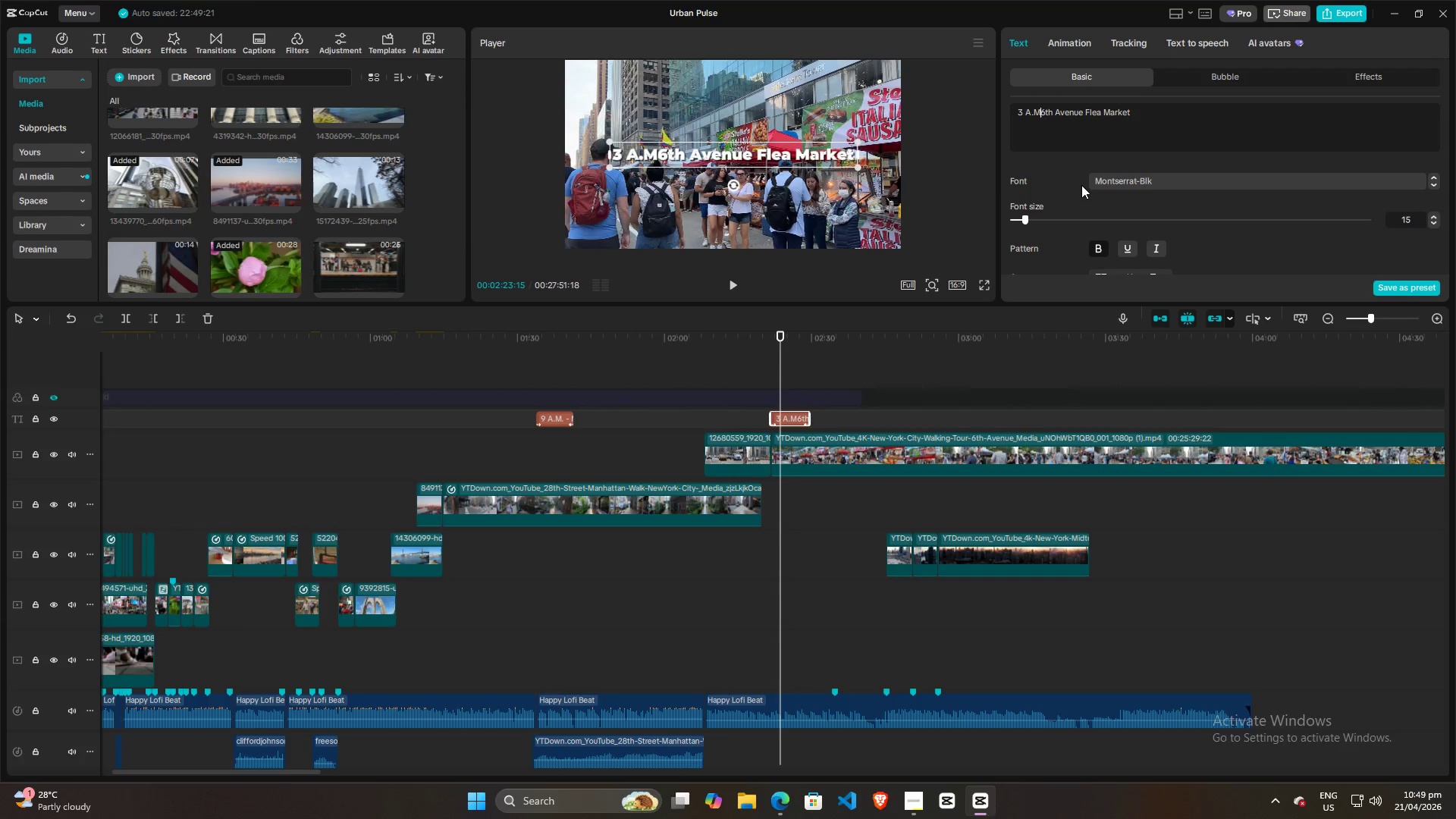 
key(Period)
 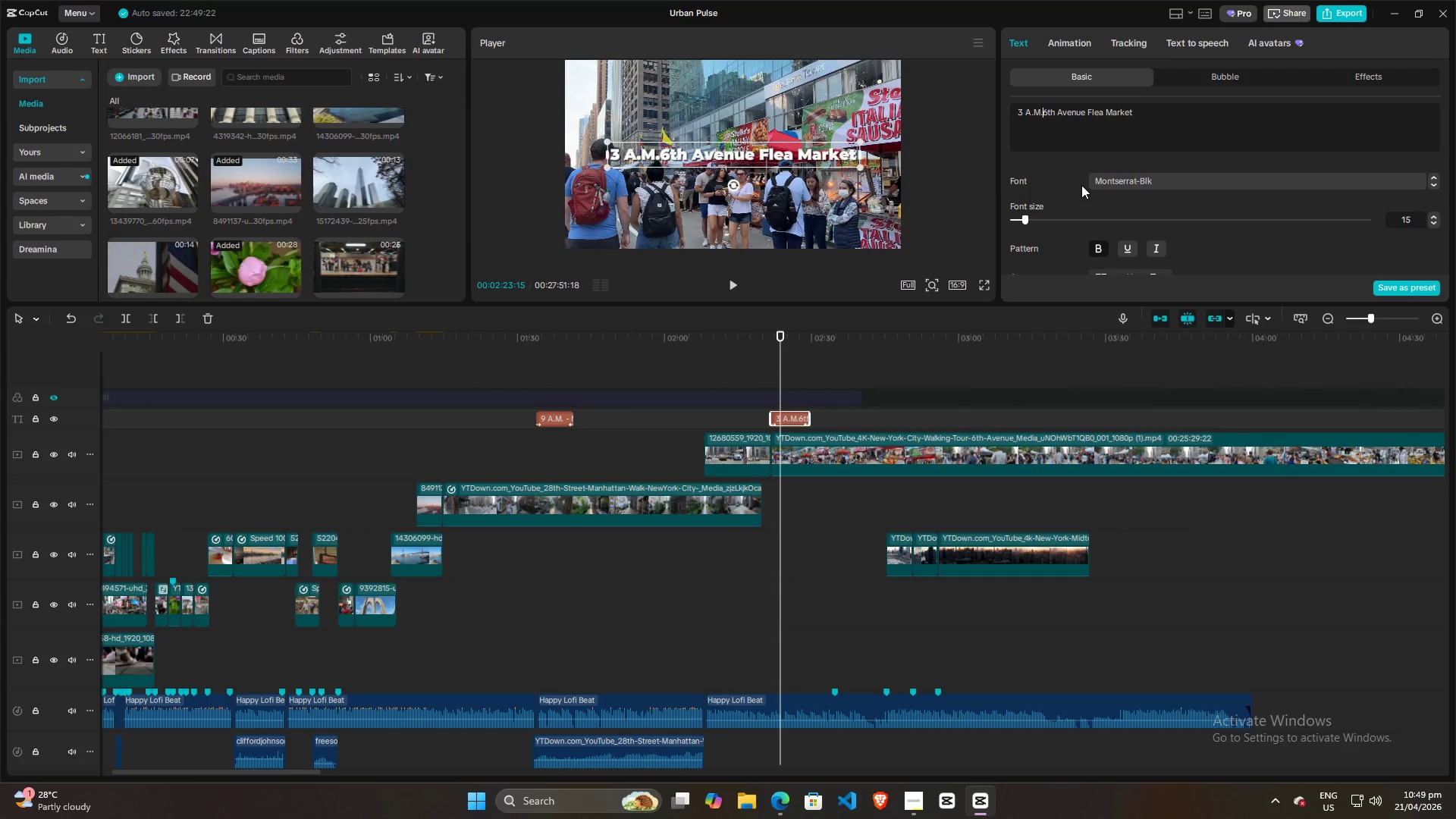 
key(Space)
 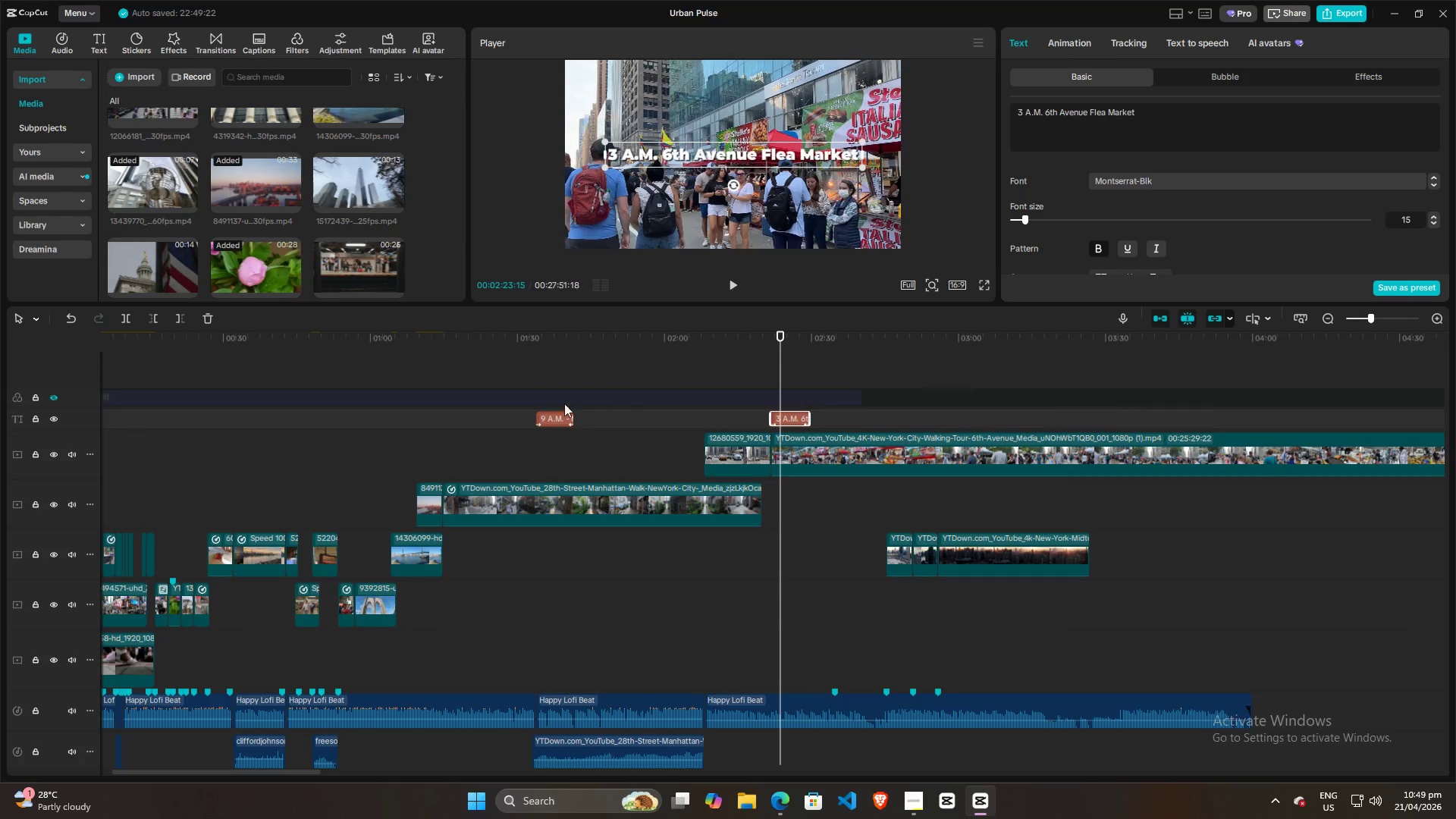 
left_click_drag(start_coordinate=[538, 408], to_coordinate=[537, 404])
 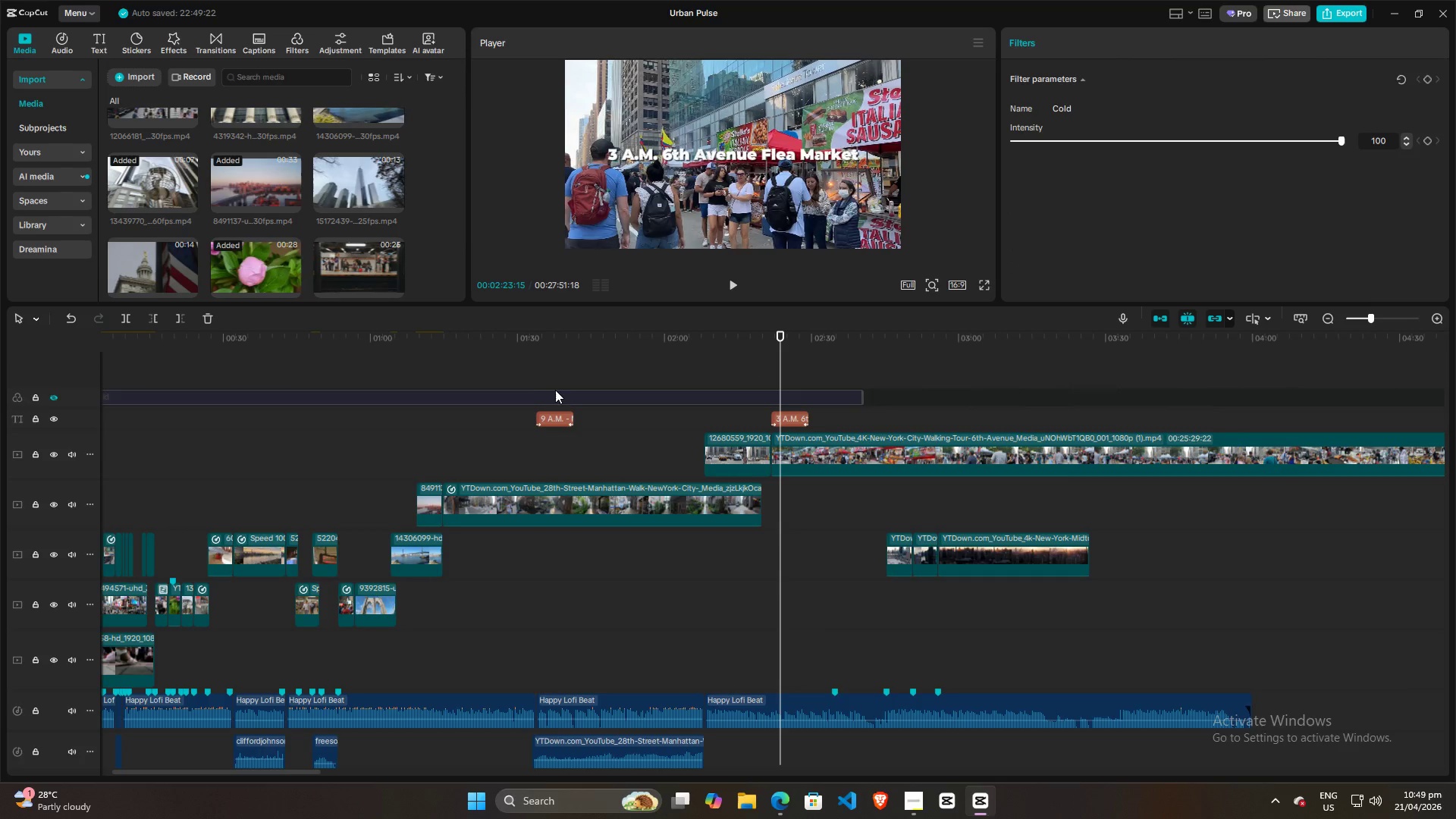 
left_click_drag(start_coordinate=[556, 388], to_coordinate=[555, 384])
 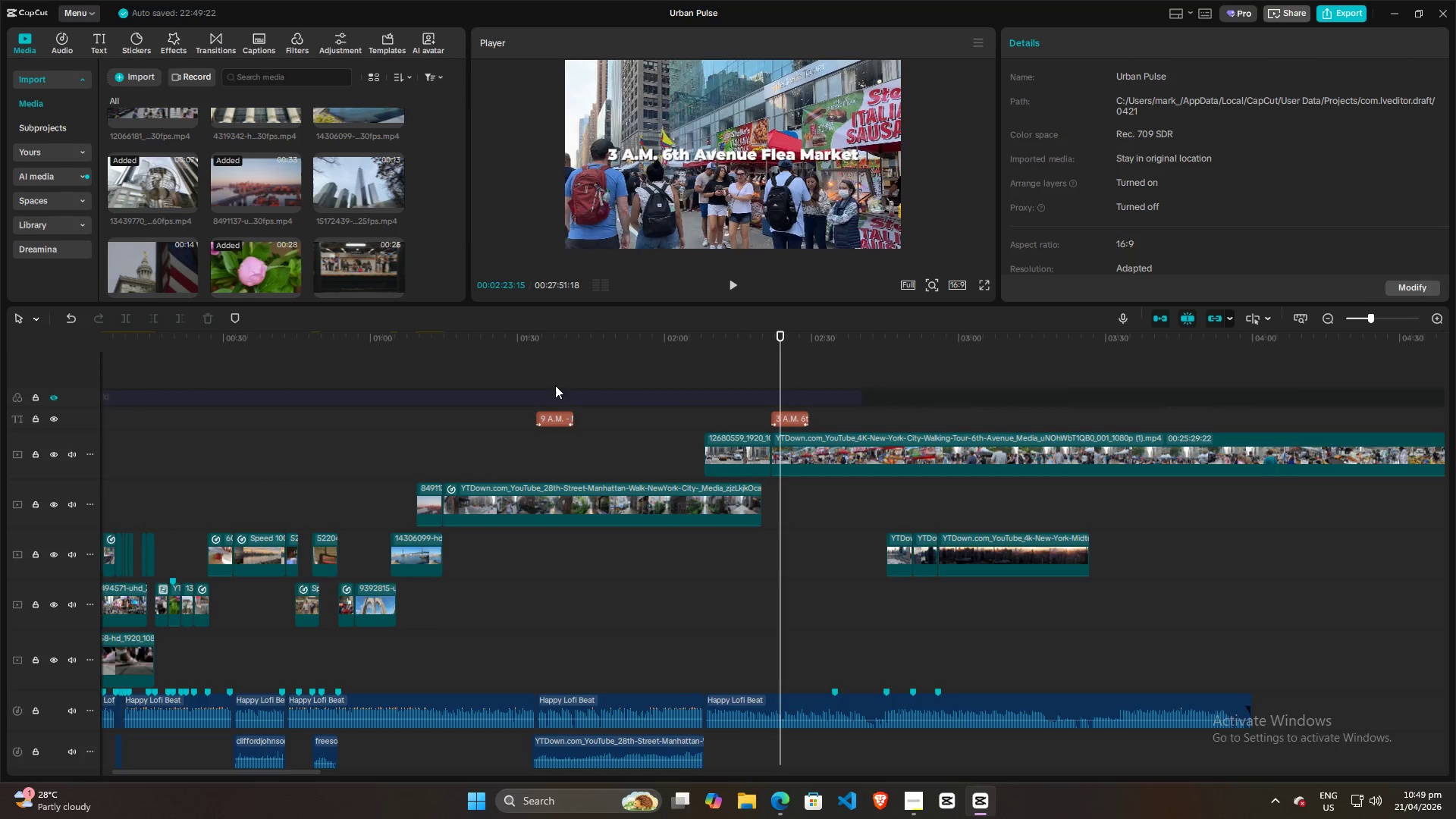 
double_click([555, 385])
 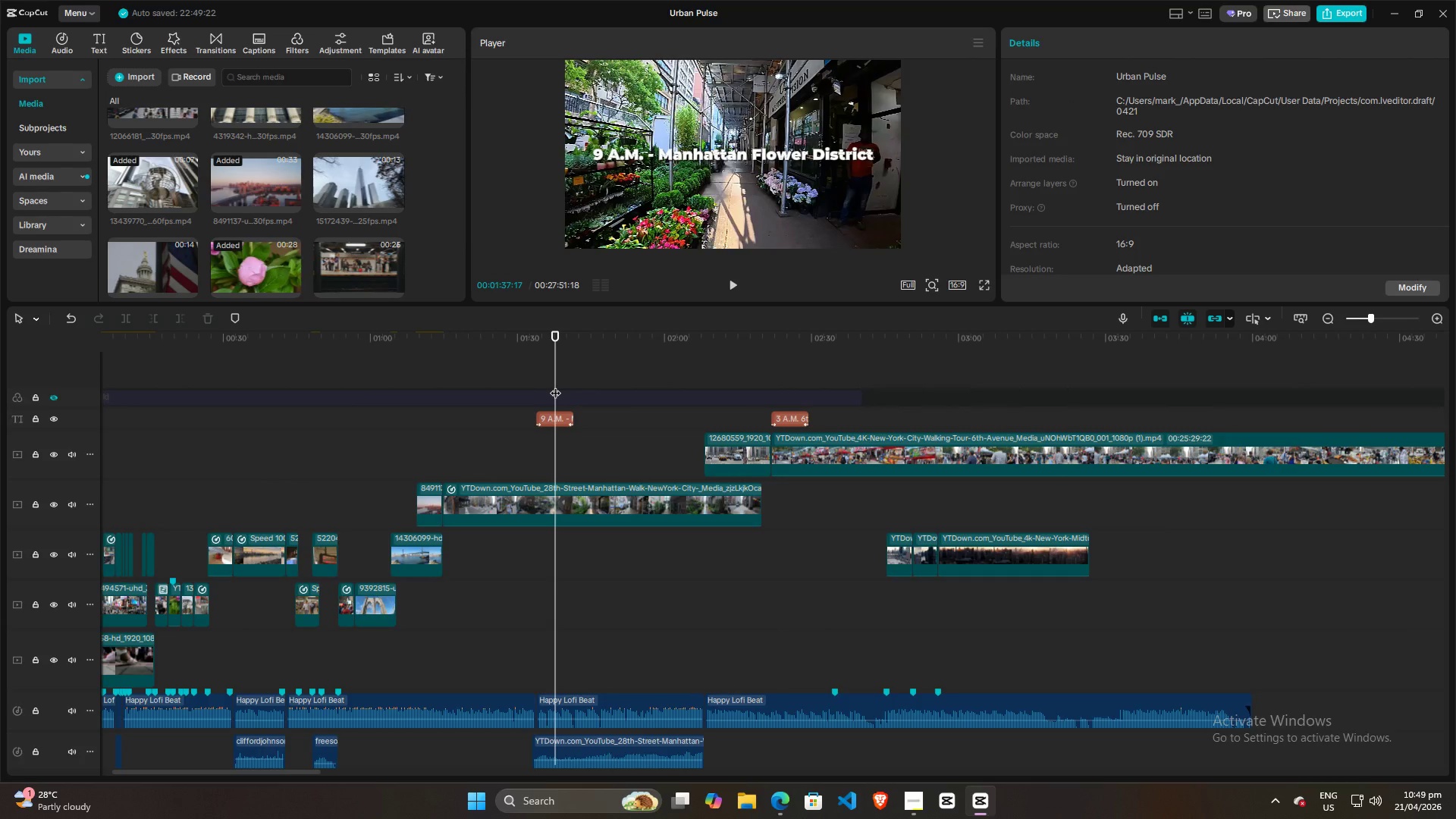 
key(Space)
 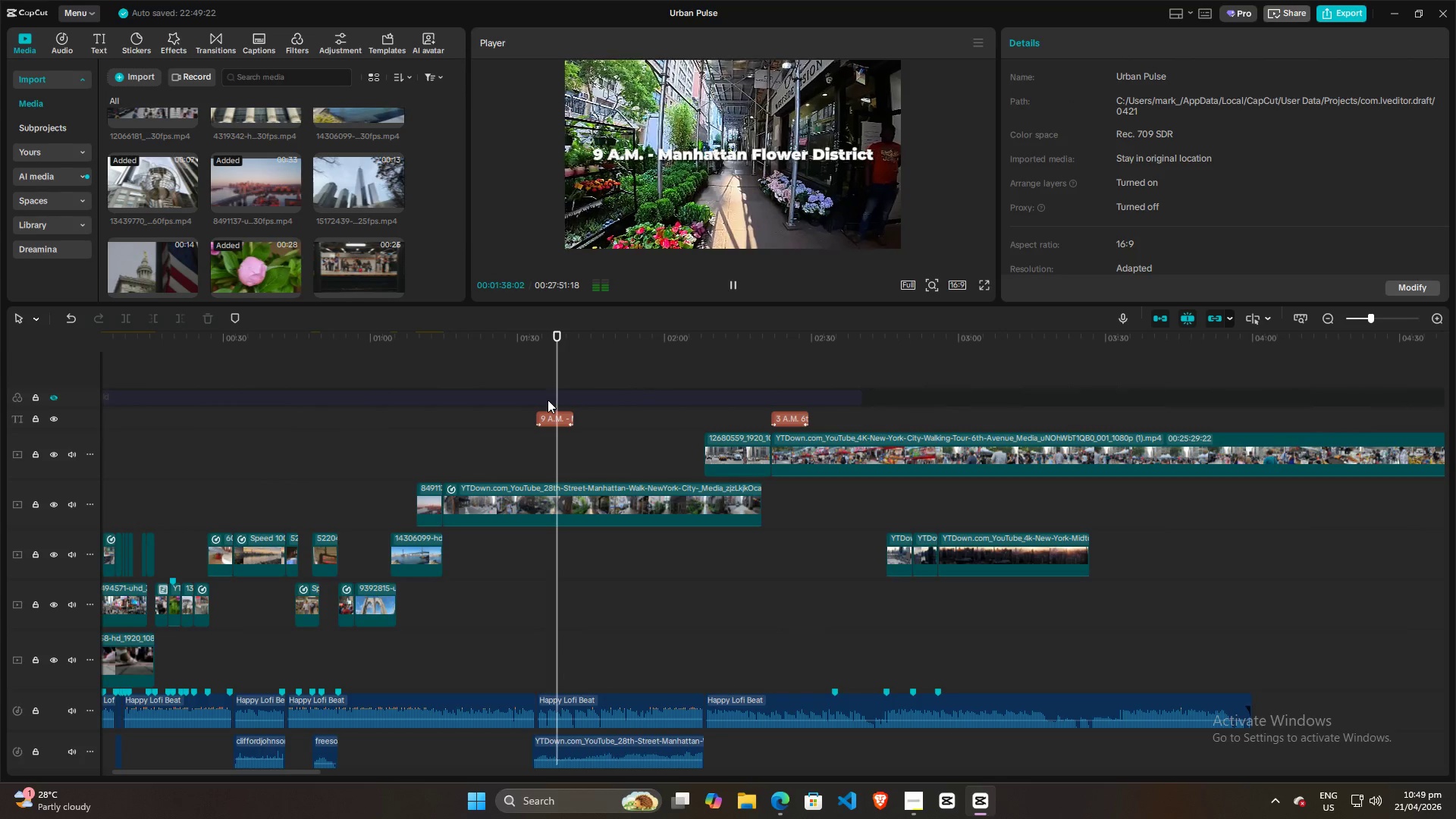 
key(Space)
 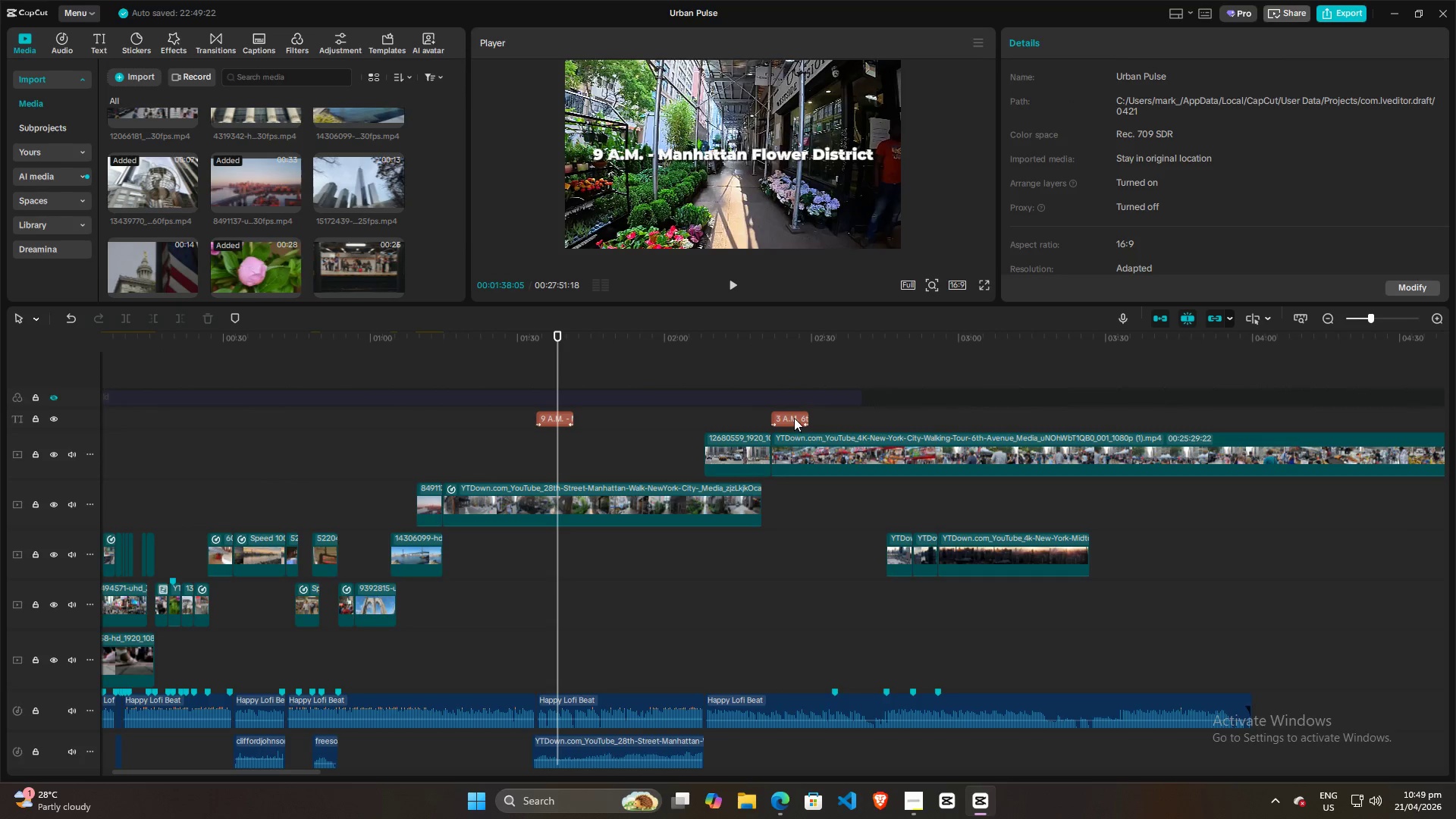 
left_click([794, 418])
 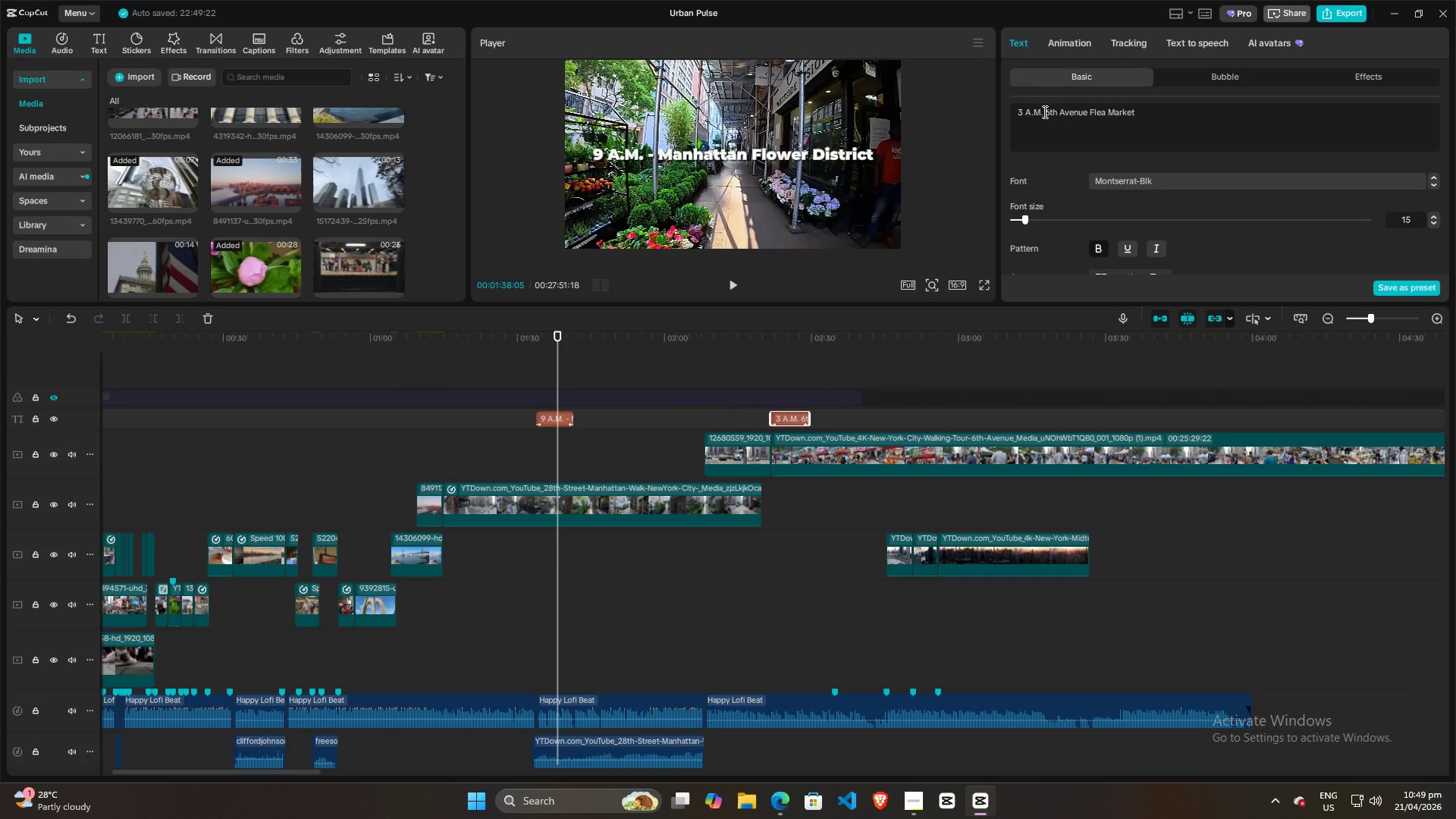 
left_click([1030, 112])
 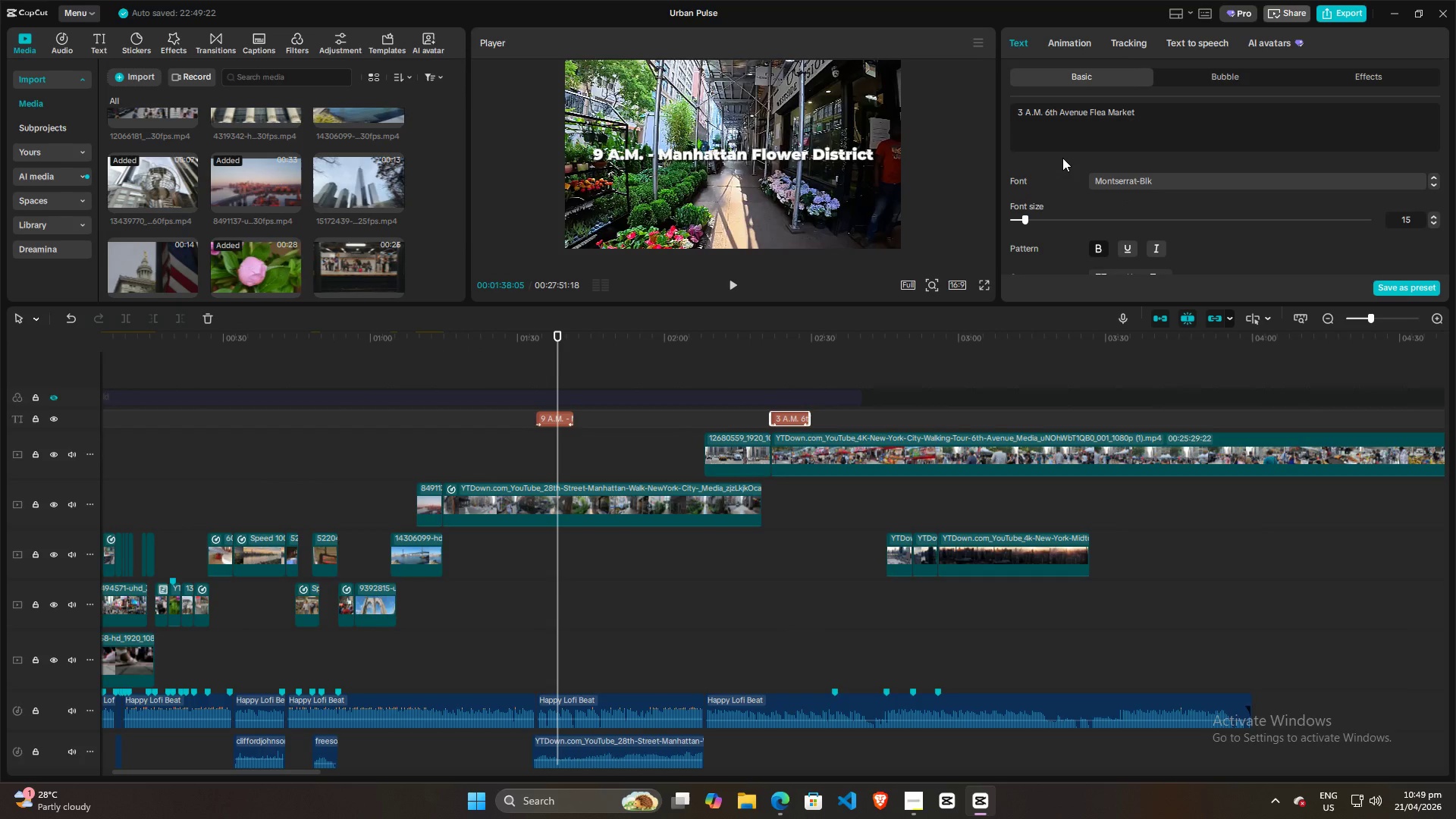 
key(Backspace)
 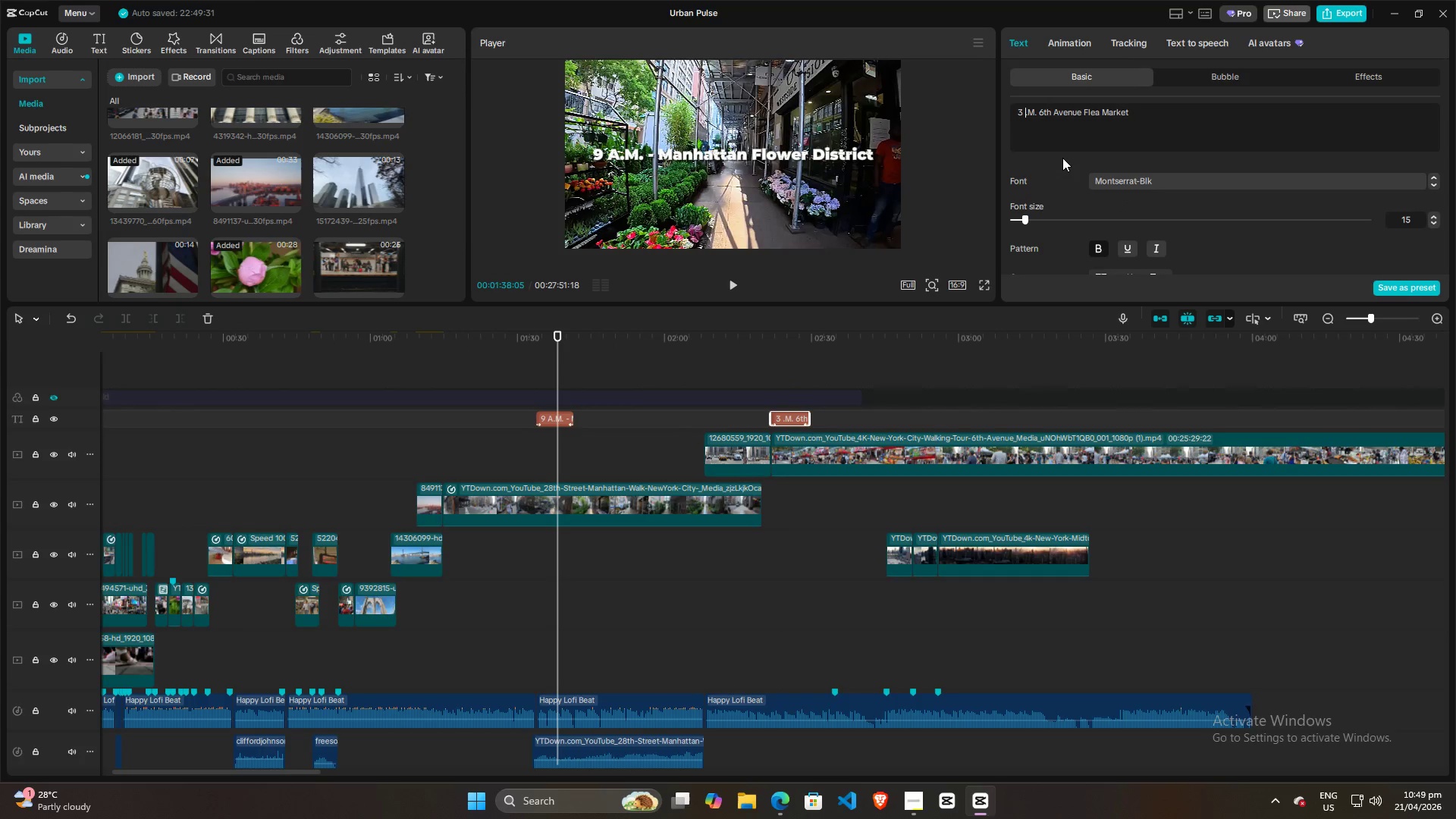 
key(Shift+ShiftRight)
 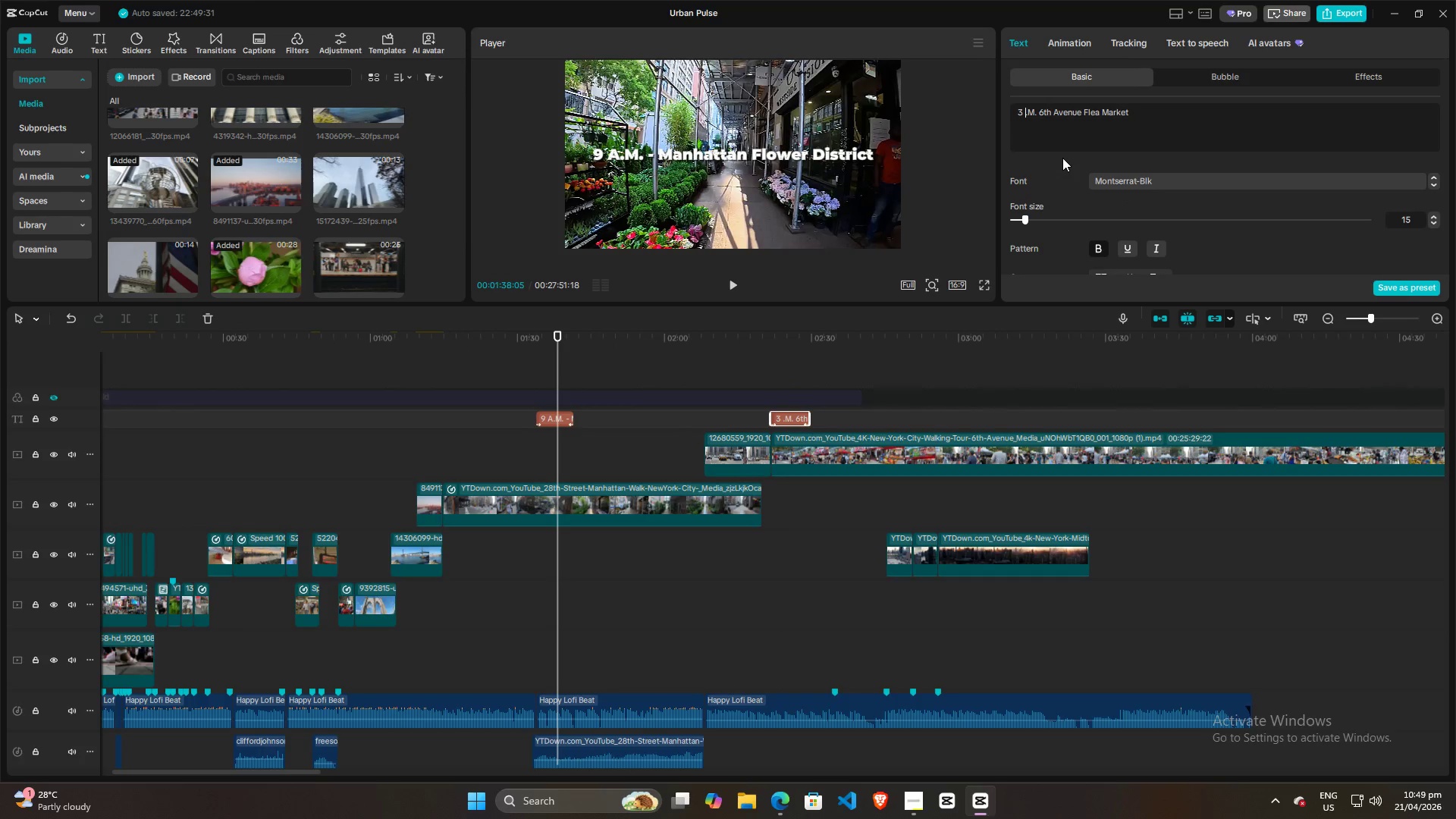 
key(Shift+P)
 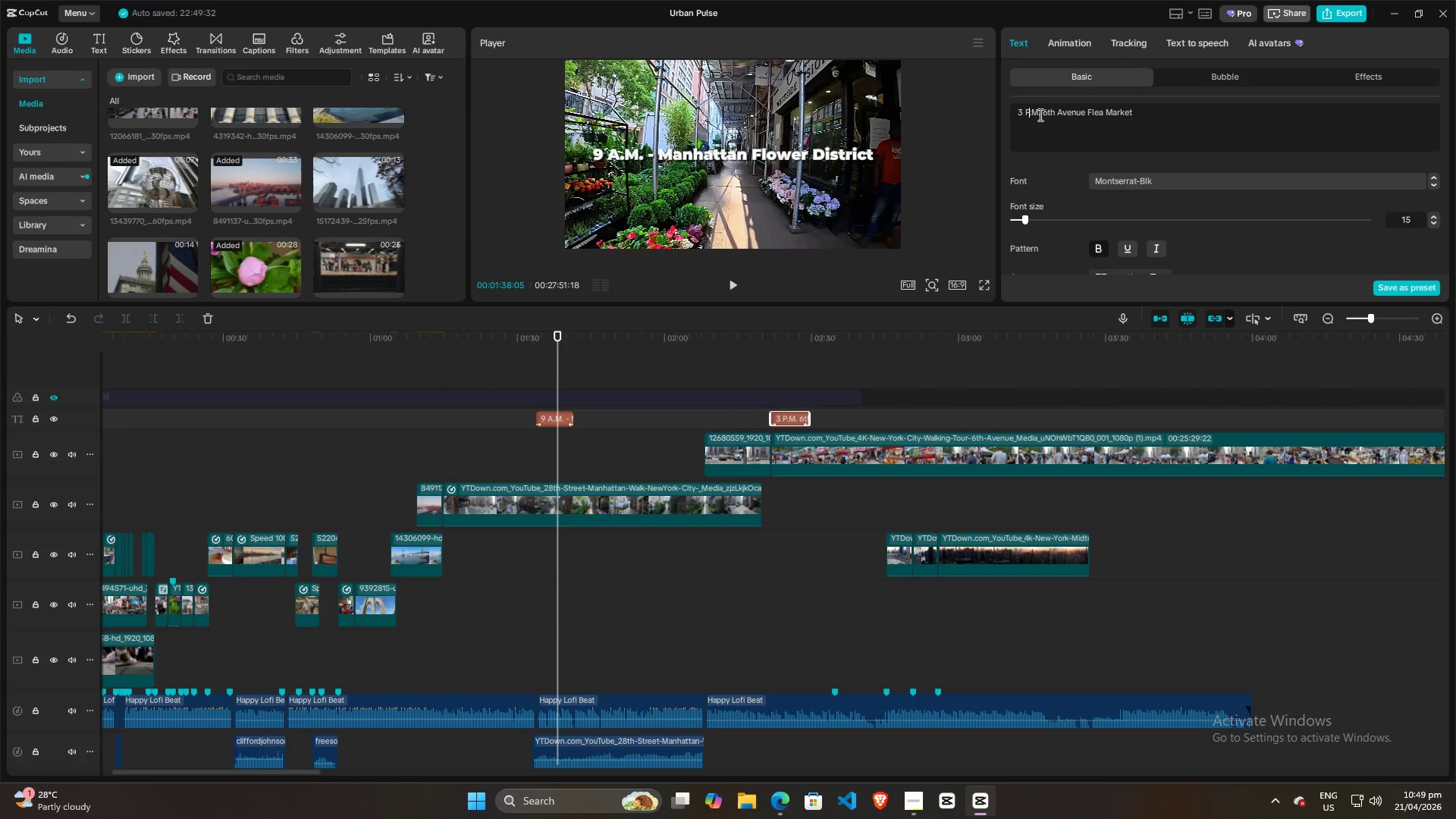 
left_click([1041, 111])
 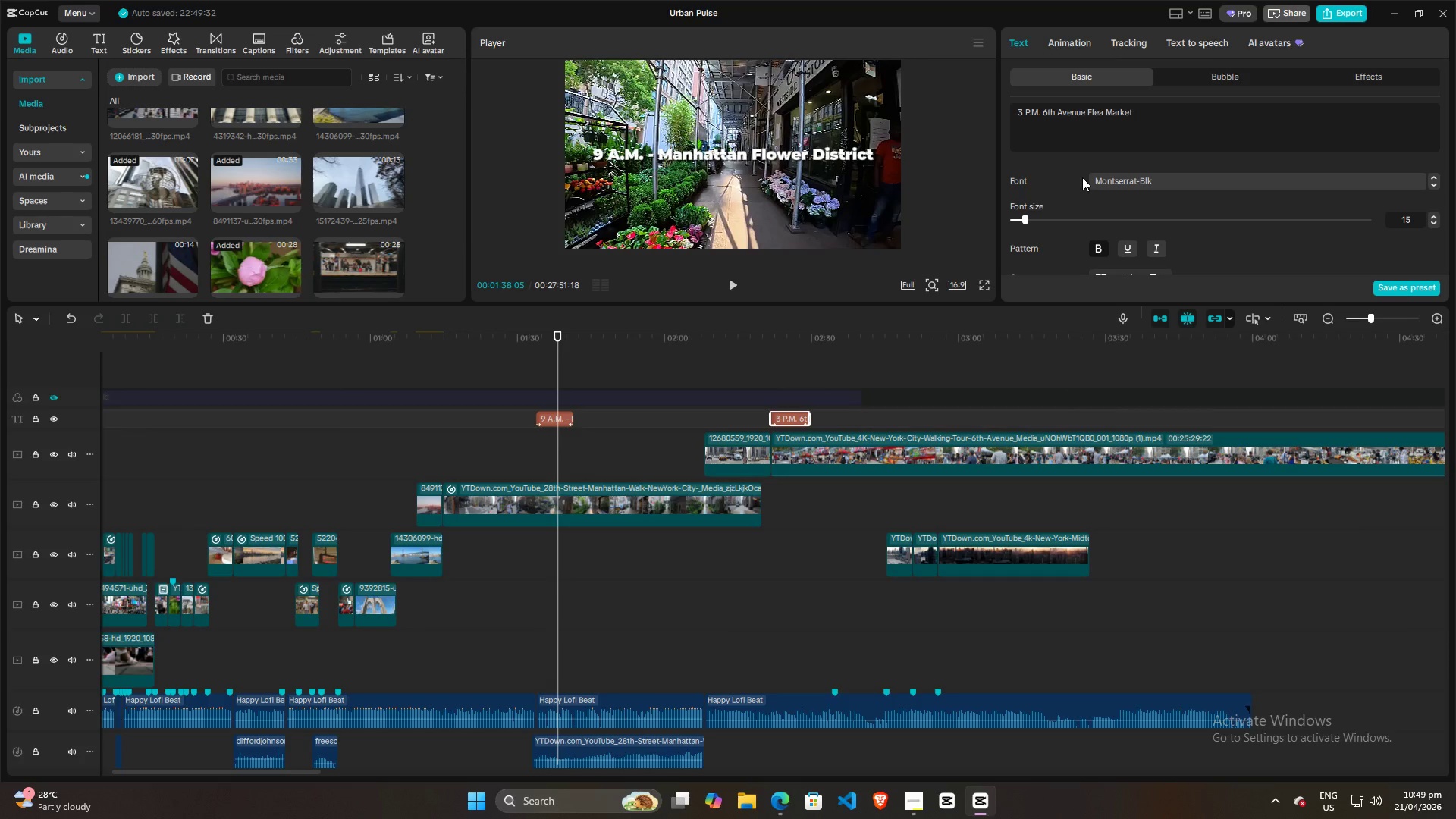 
key(Space)
 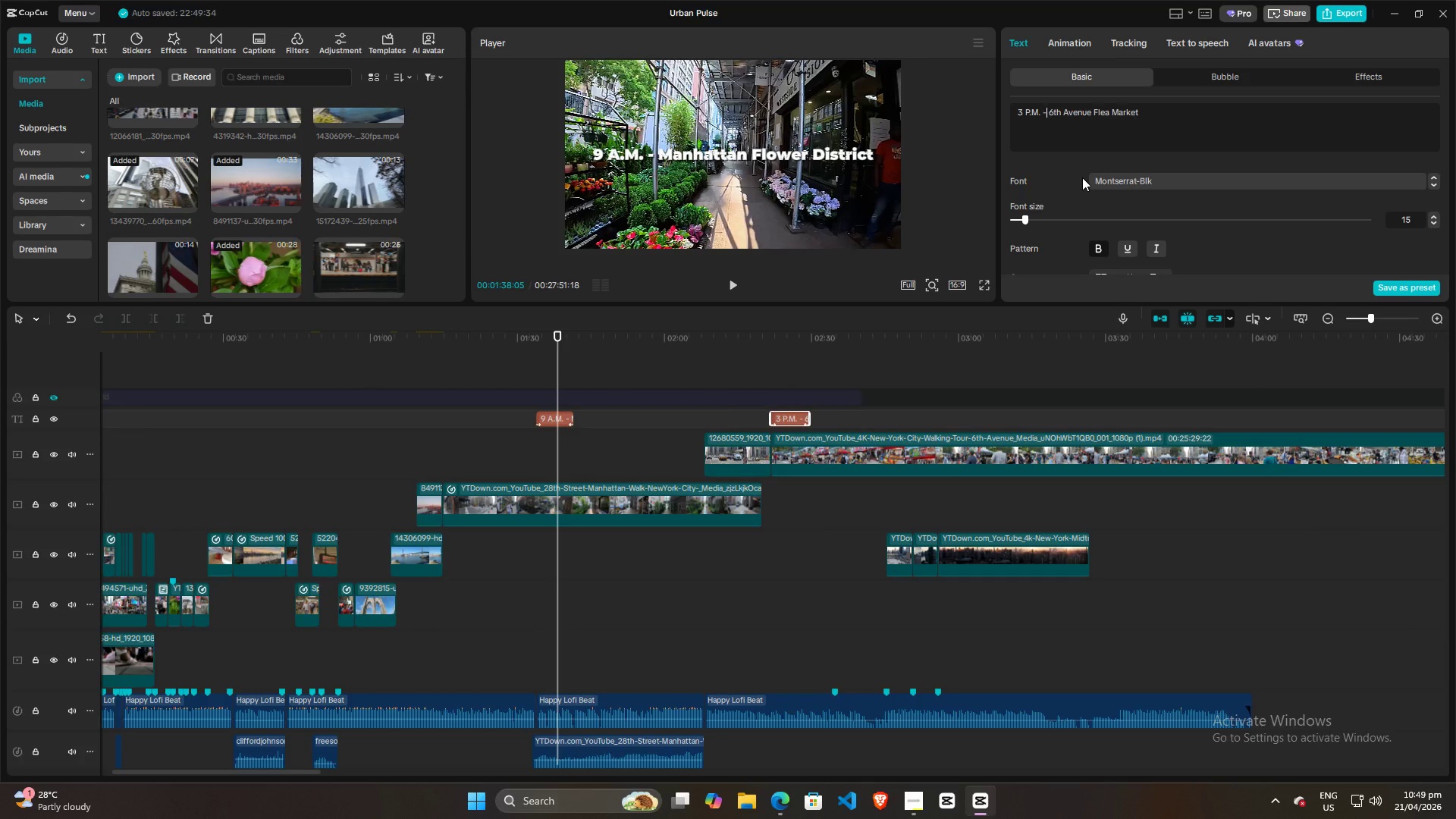 
key(Minus)
 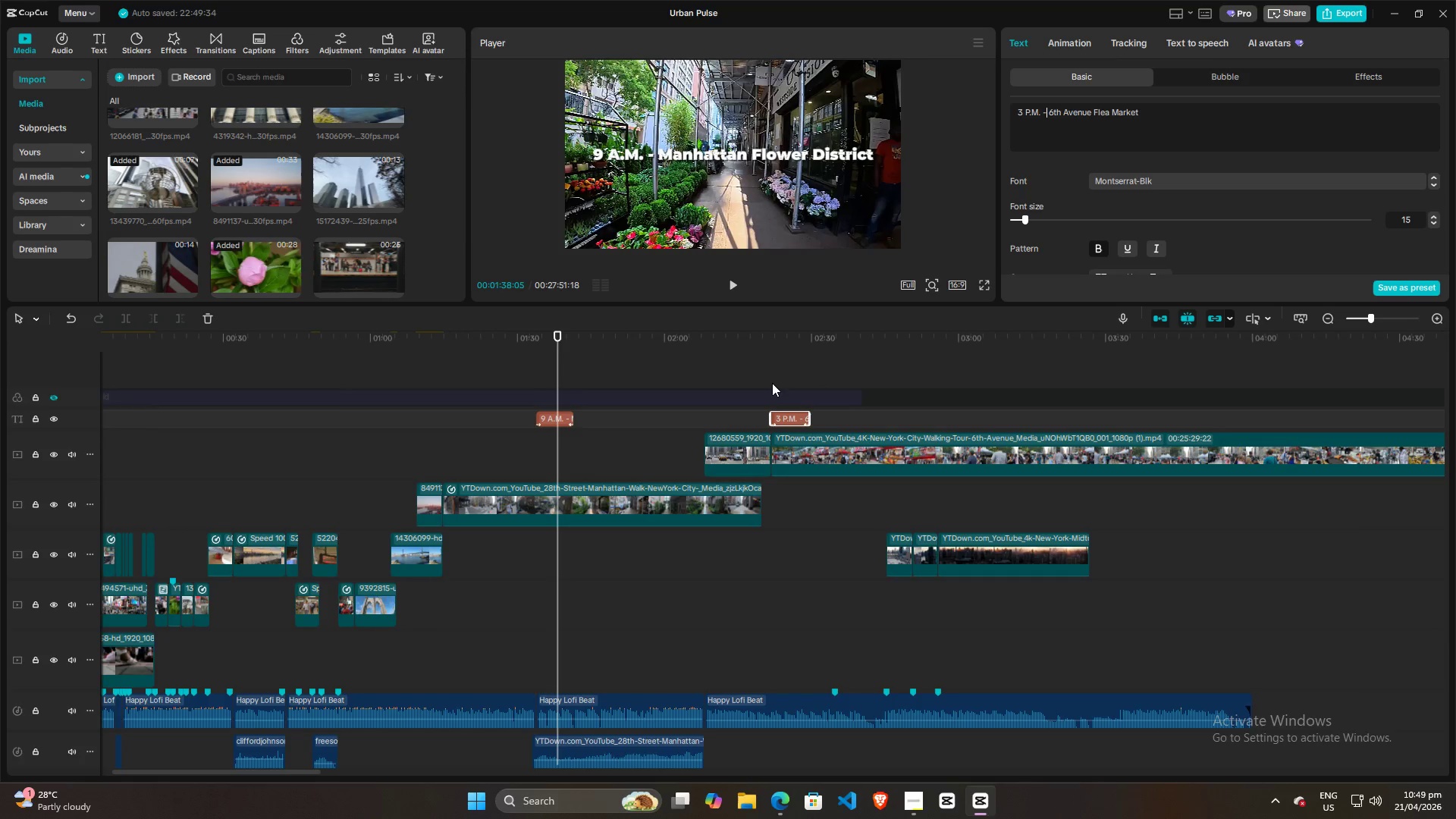 
left_click([772, 381])
 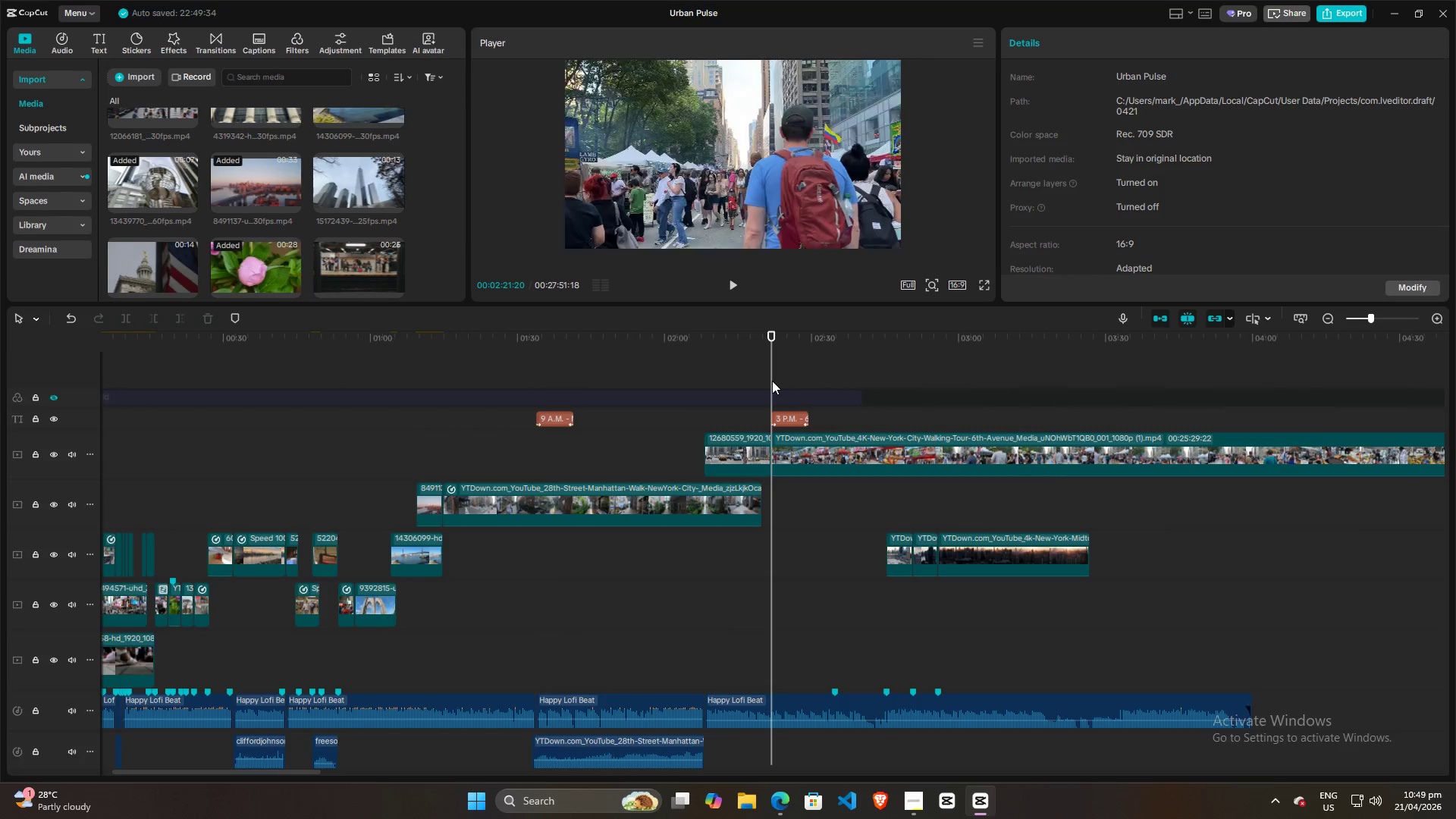 
key(Space)
 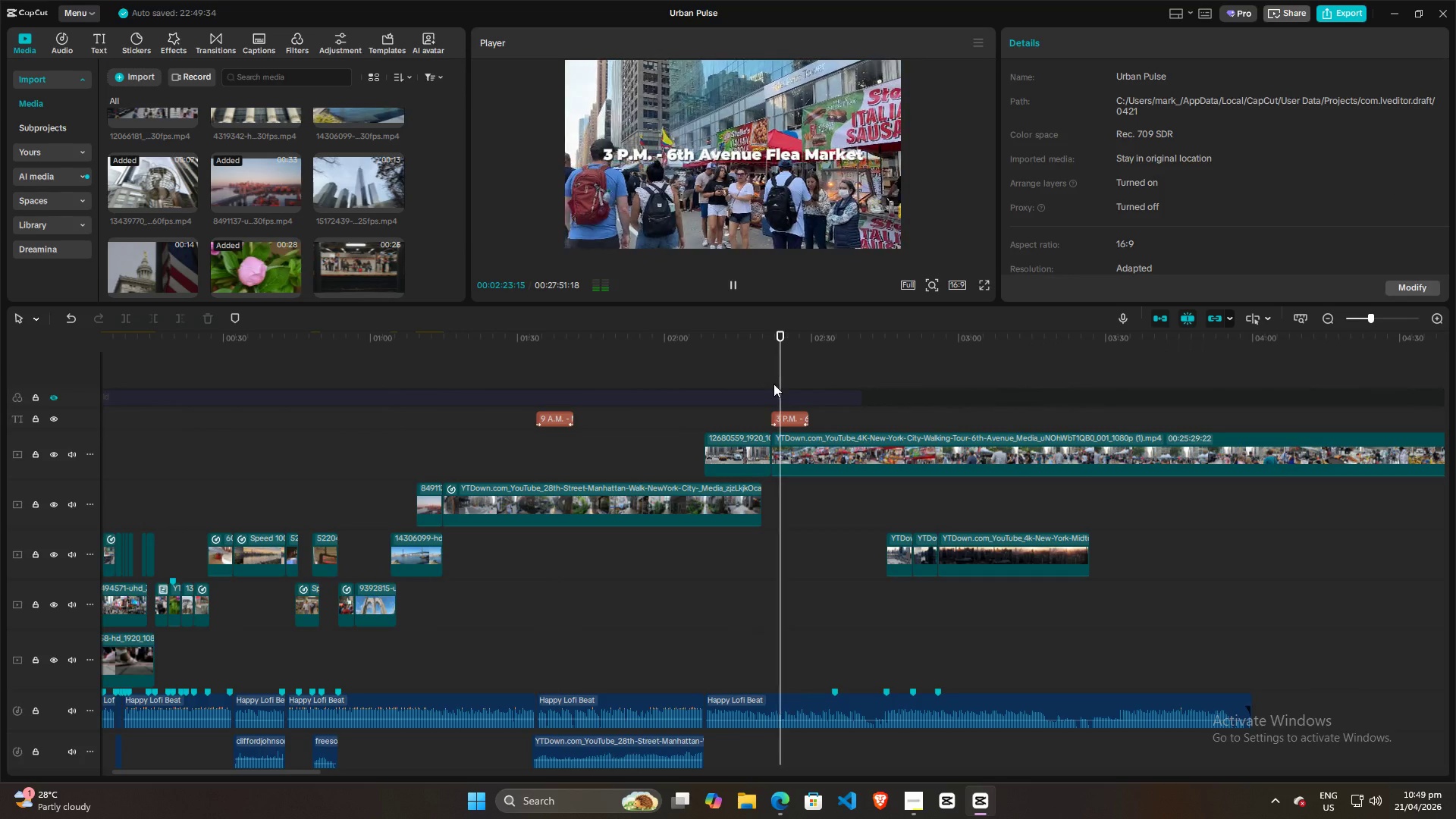 
key(Space)
 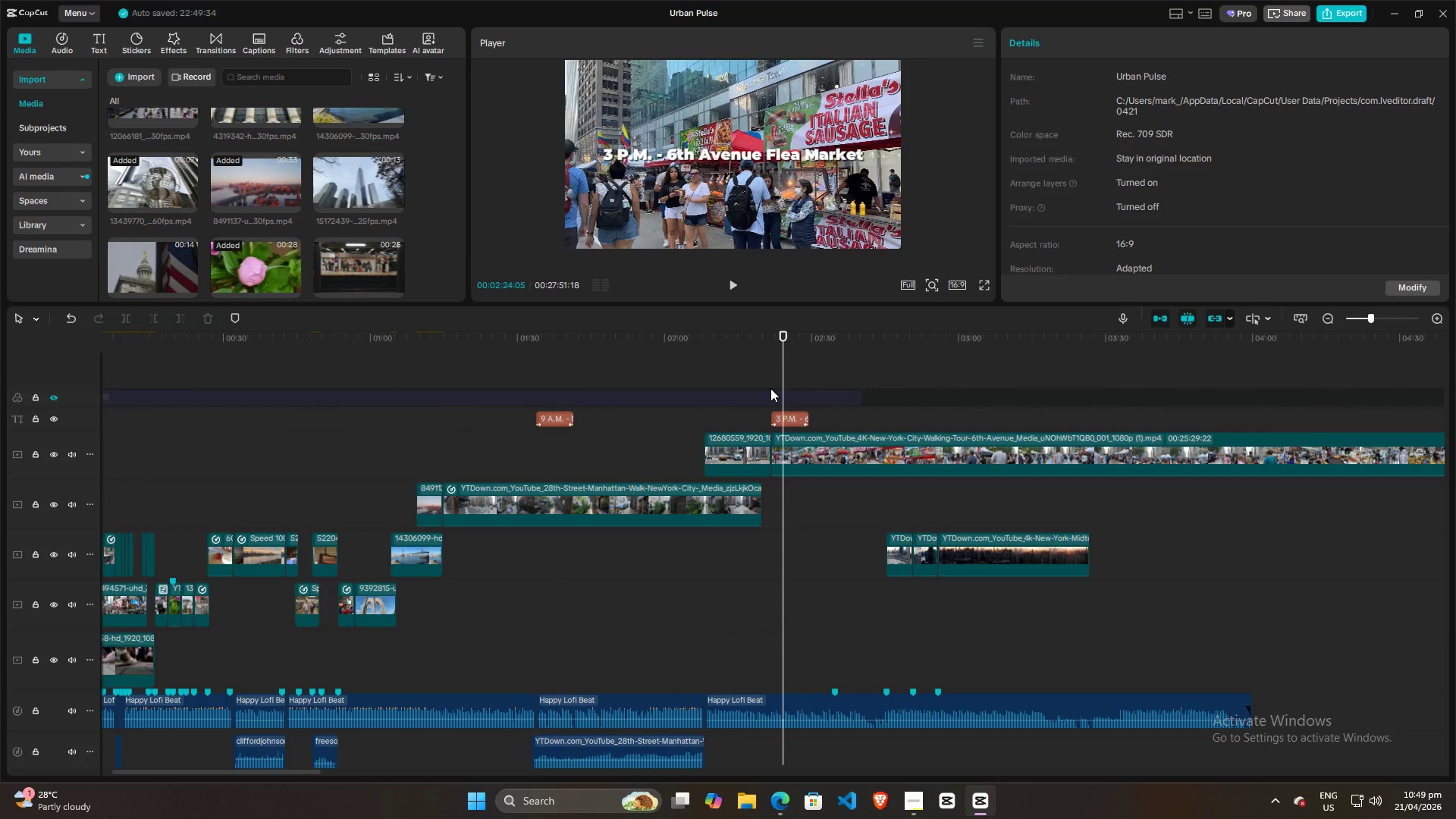 
key(Space)
 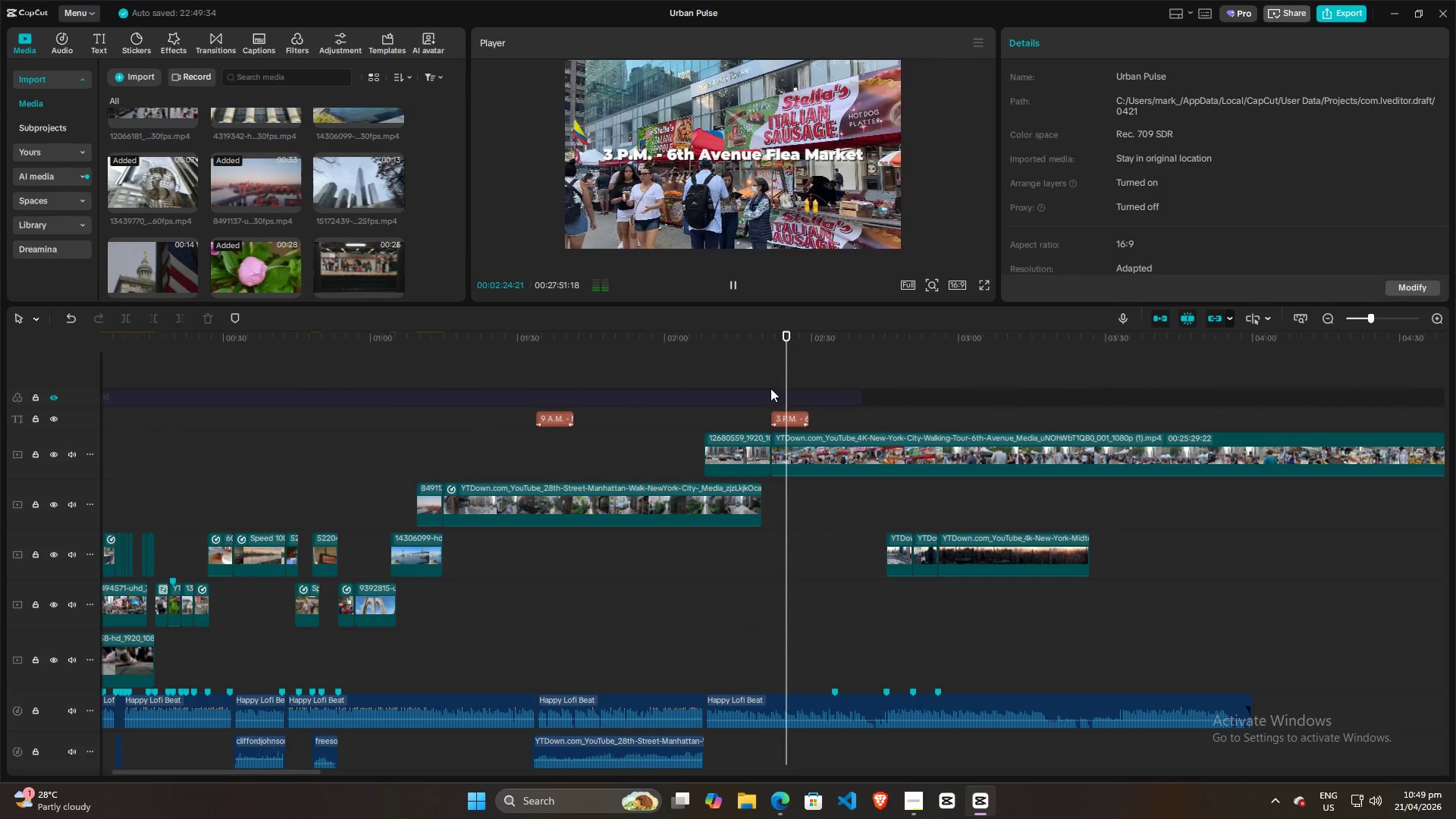 
key(Space)
 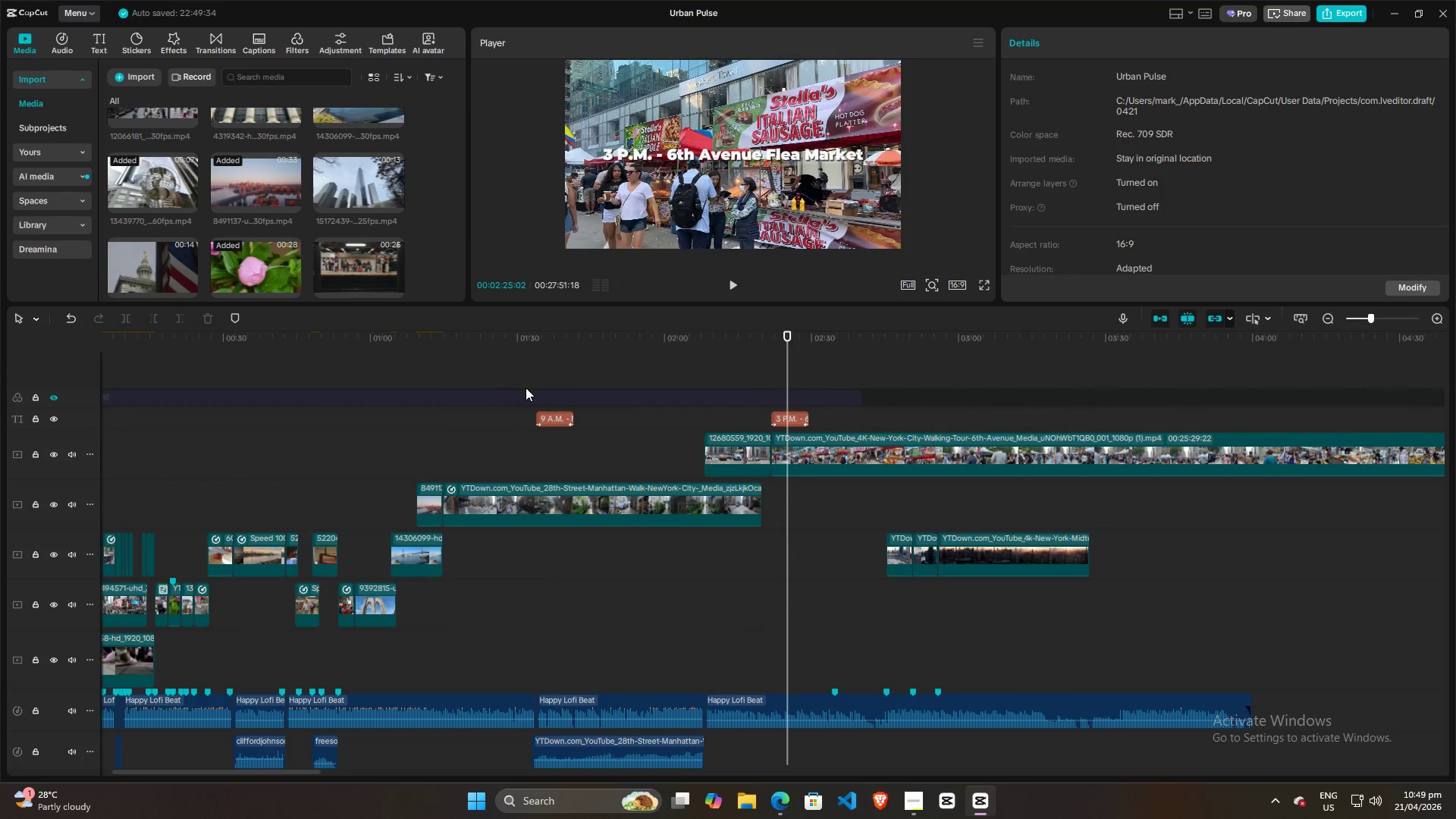 
left_click([538, 386])
 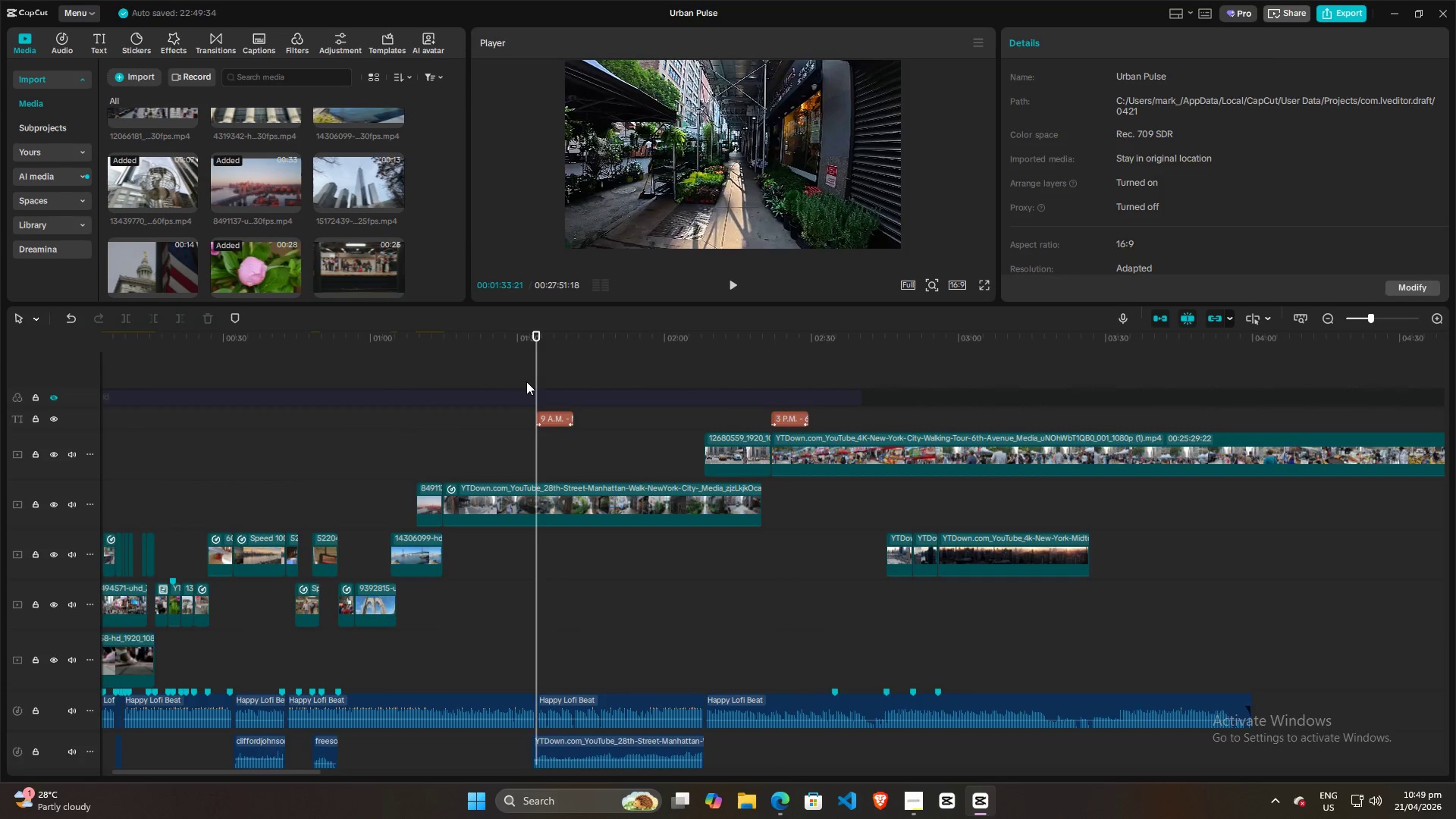 
key(Space)
 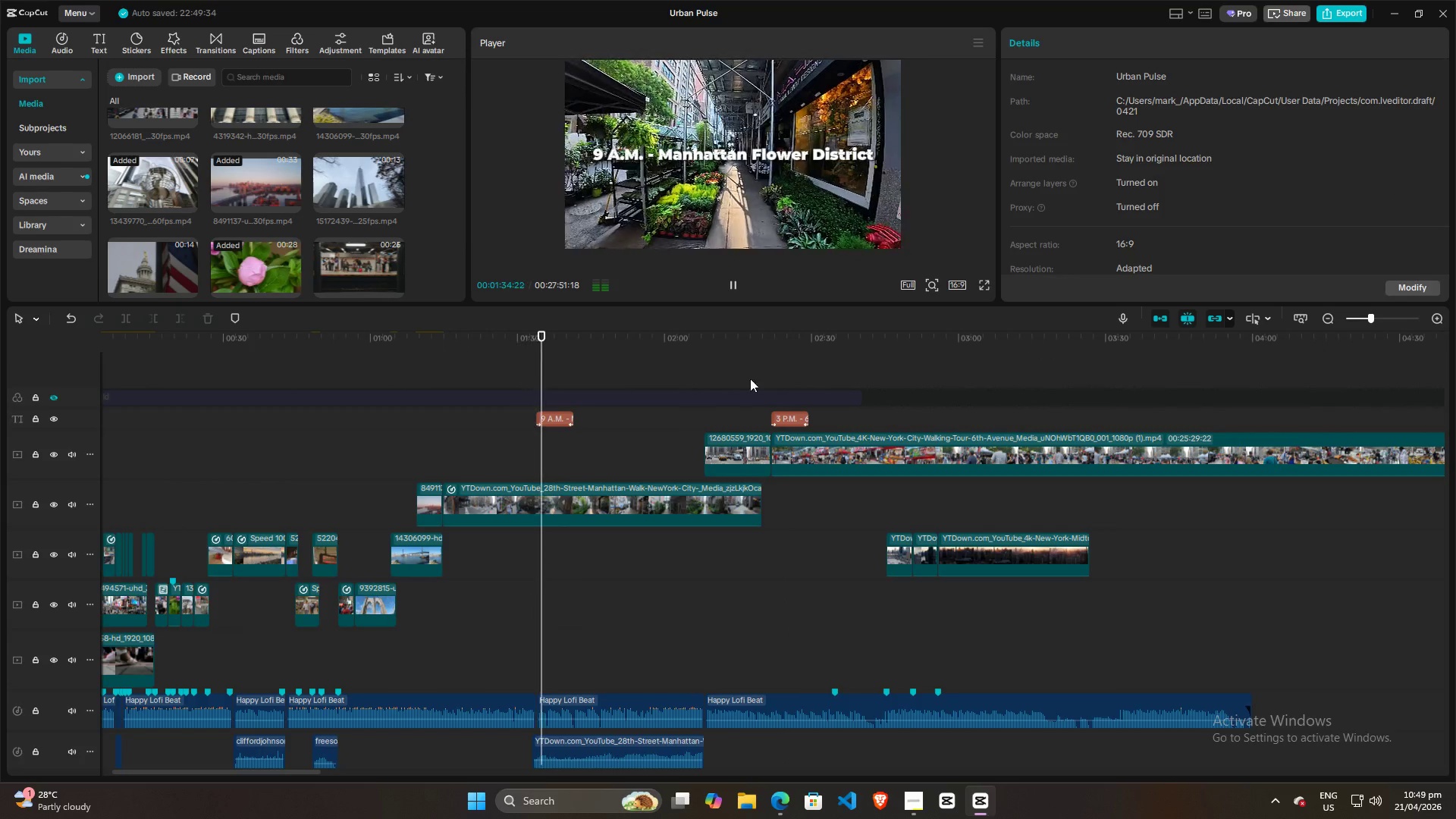 
left_click([780, 386])
 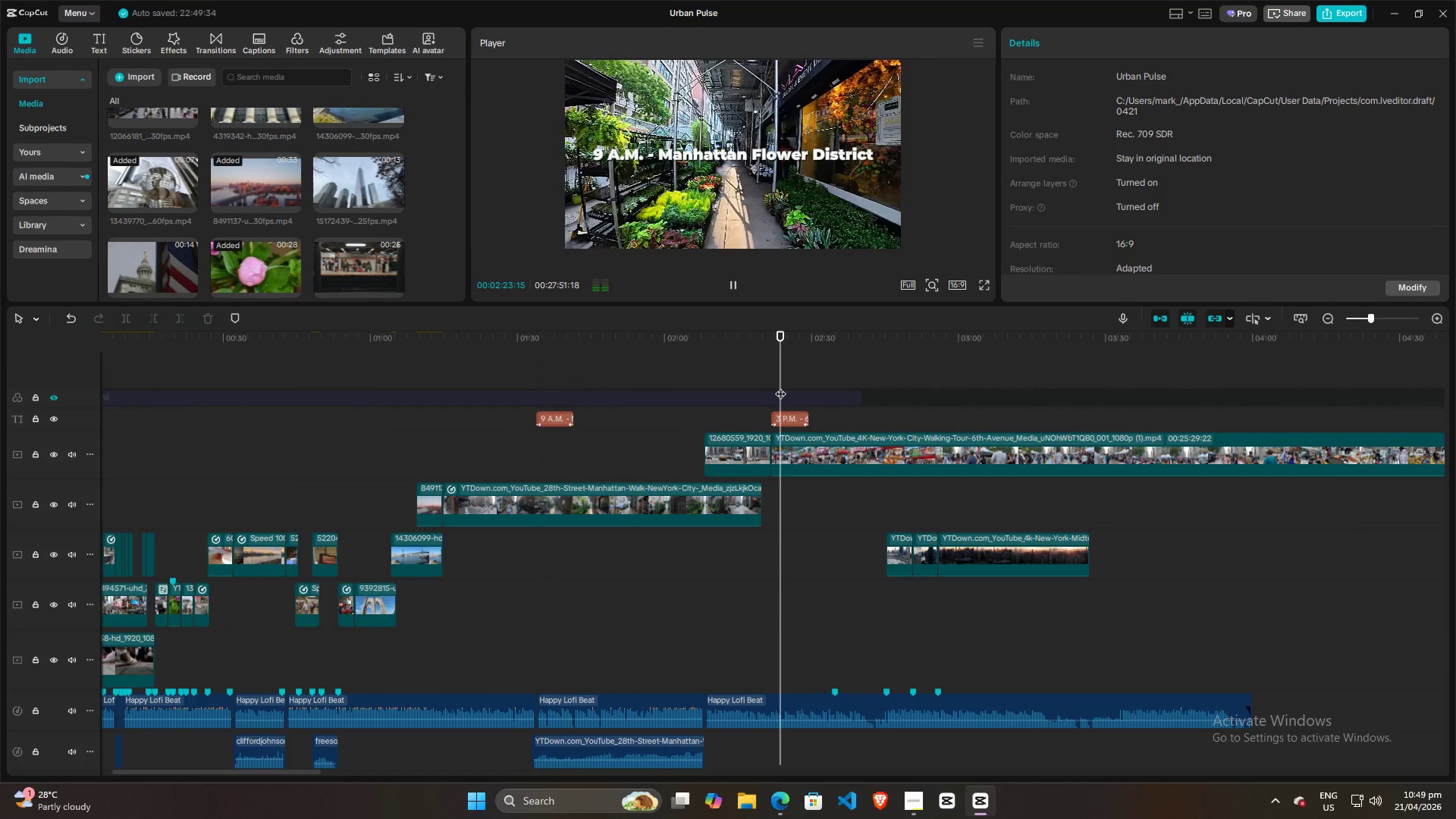 
key(Space)
 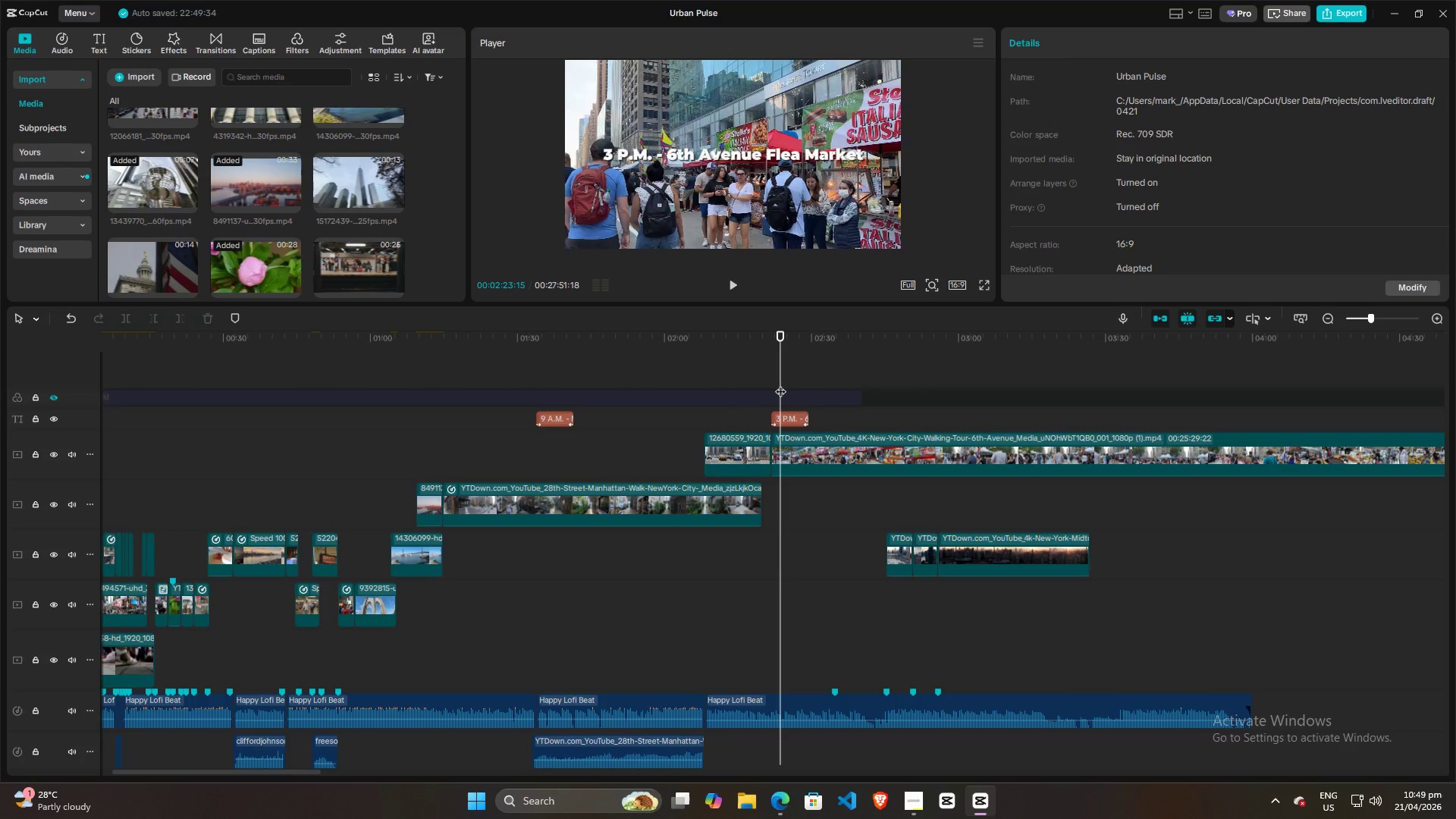 
key(Space)
 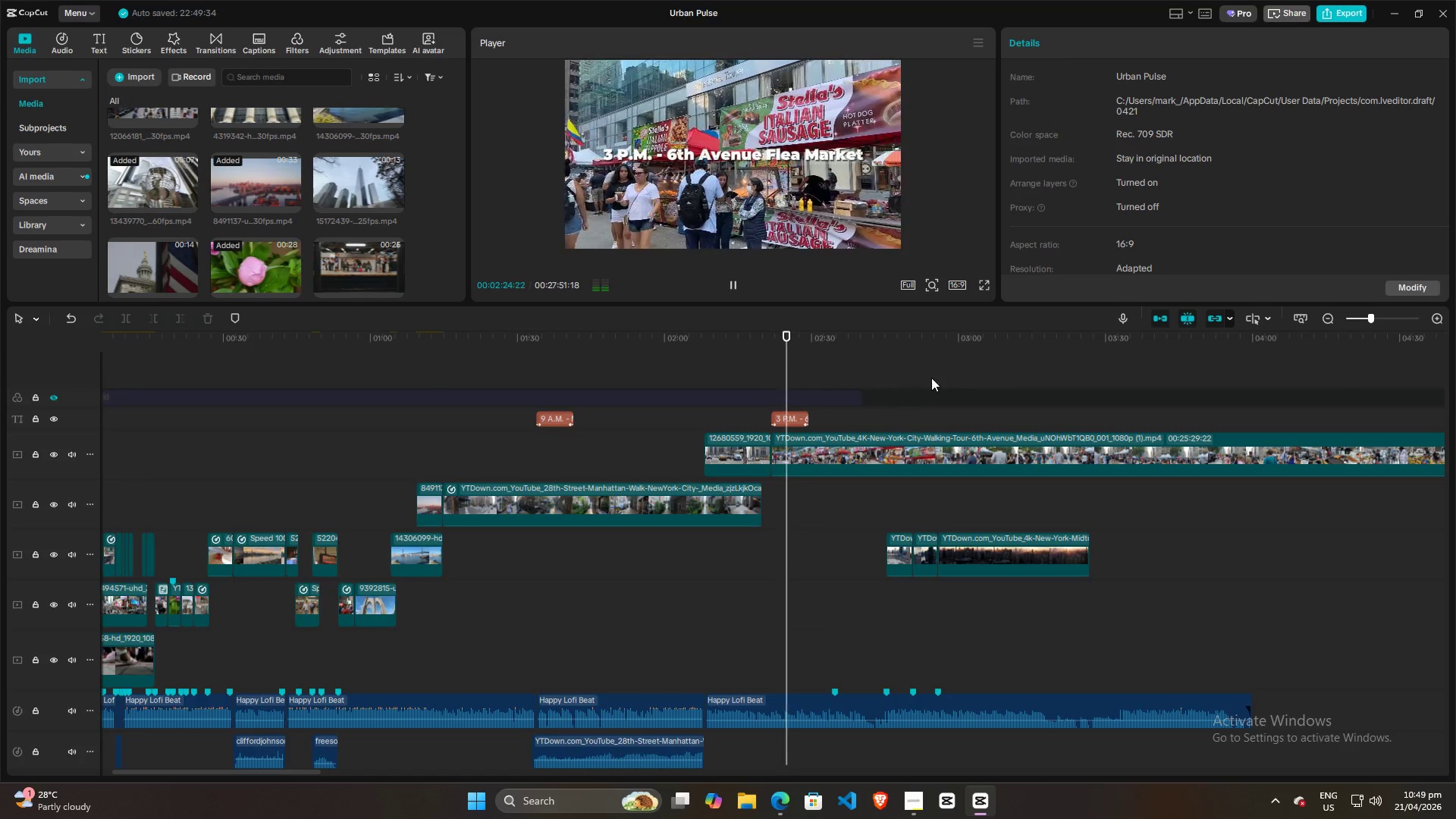 
double_click([1004, 371])
 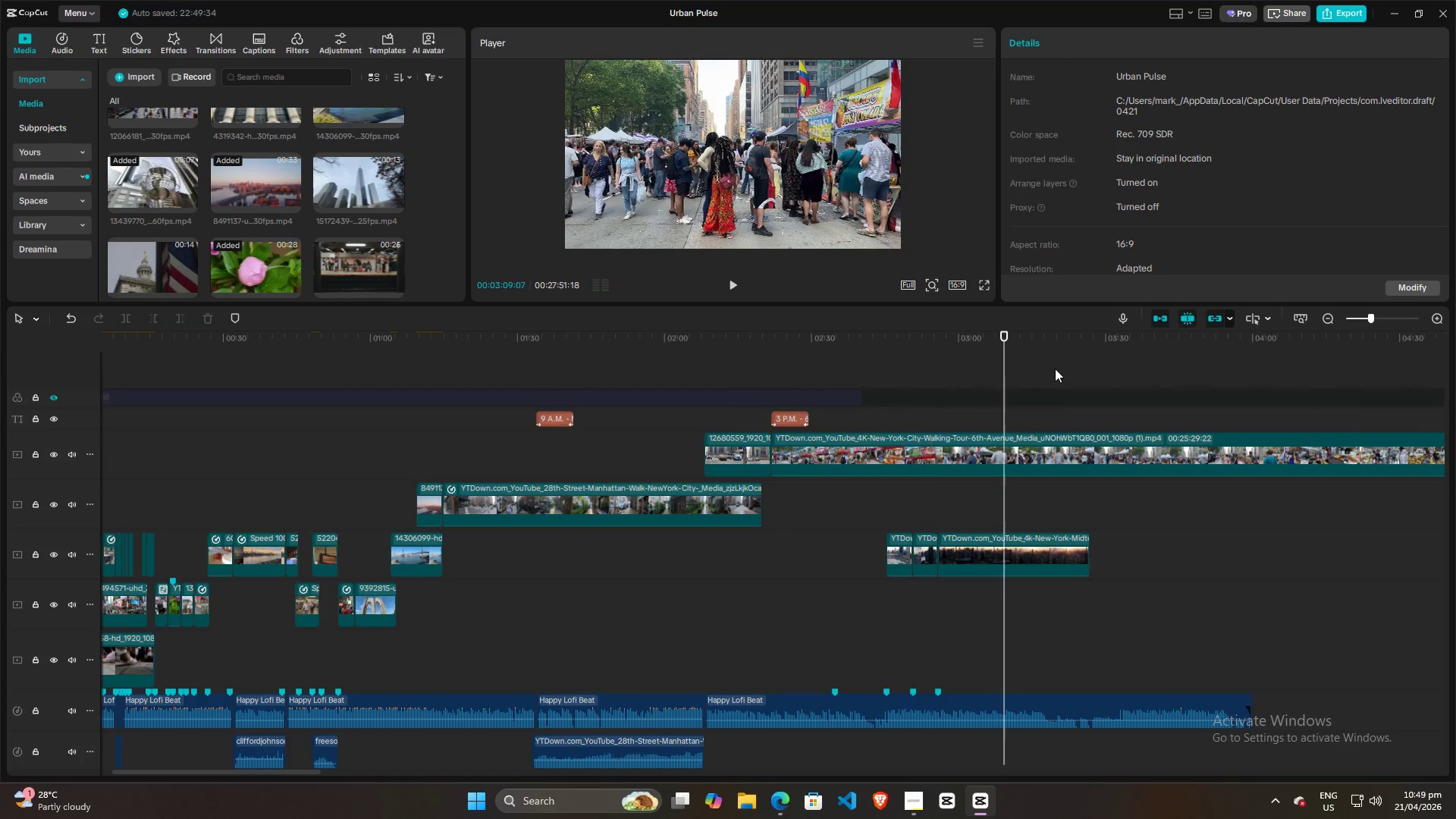 
triple_click([1066, 369])
 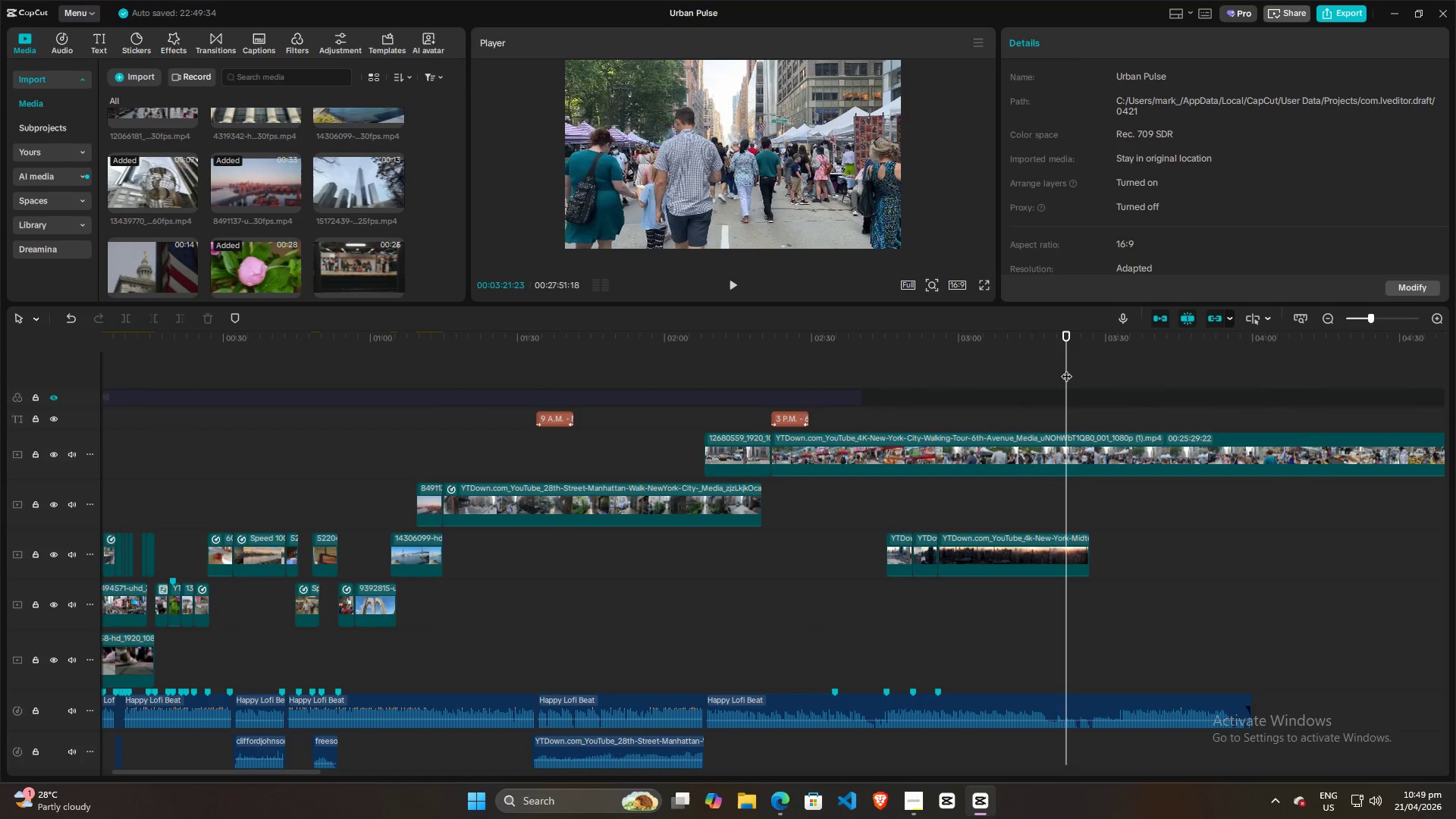 
left_click_drag(start_coordinate=[1066, 369], to_coordinate=[773, 360])
 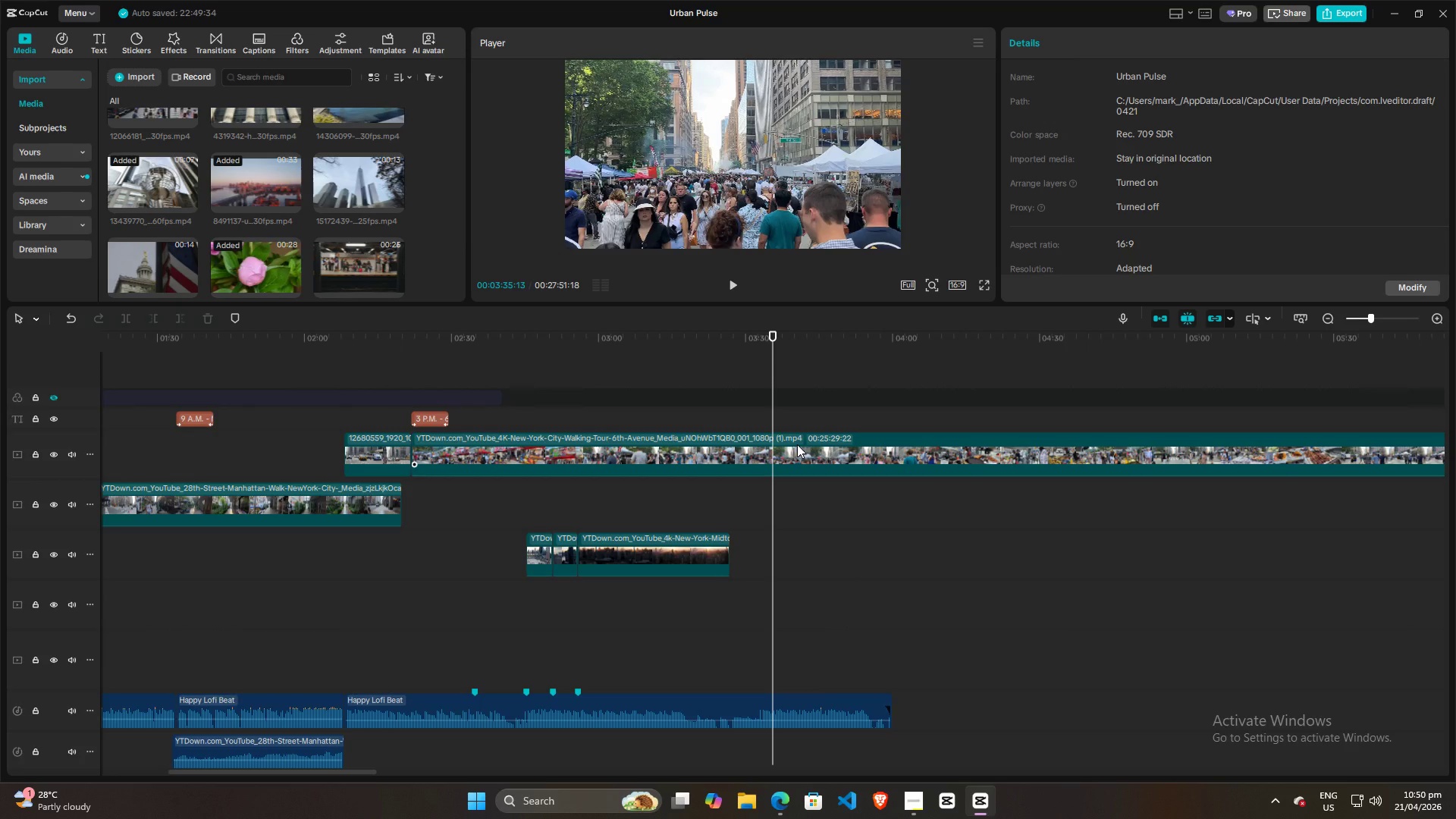 
left_click([797, 444])
 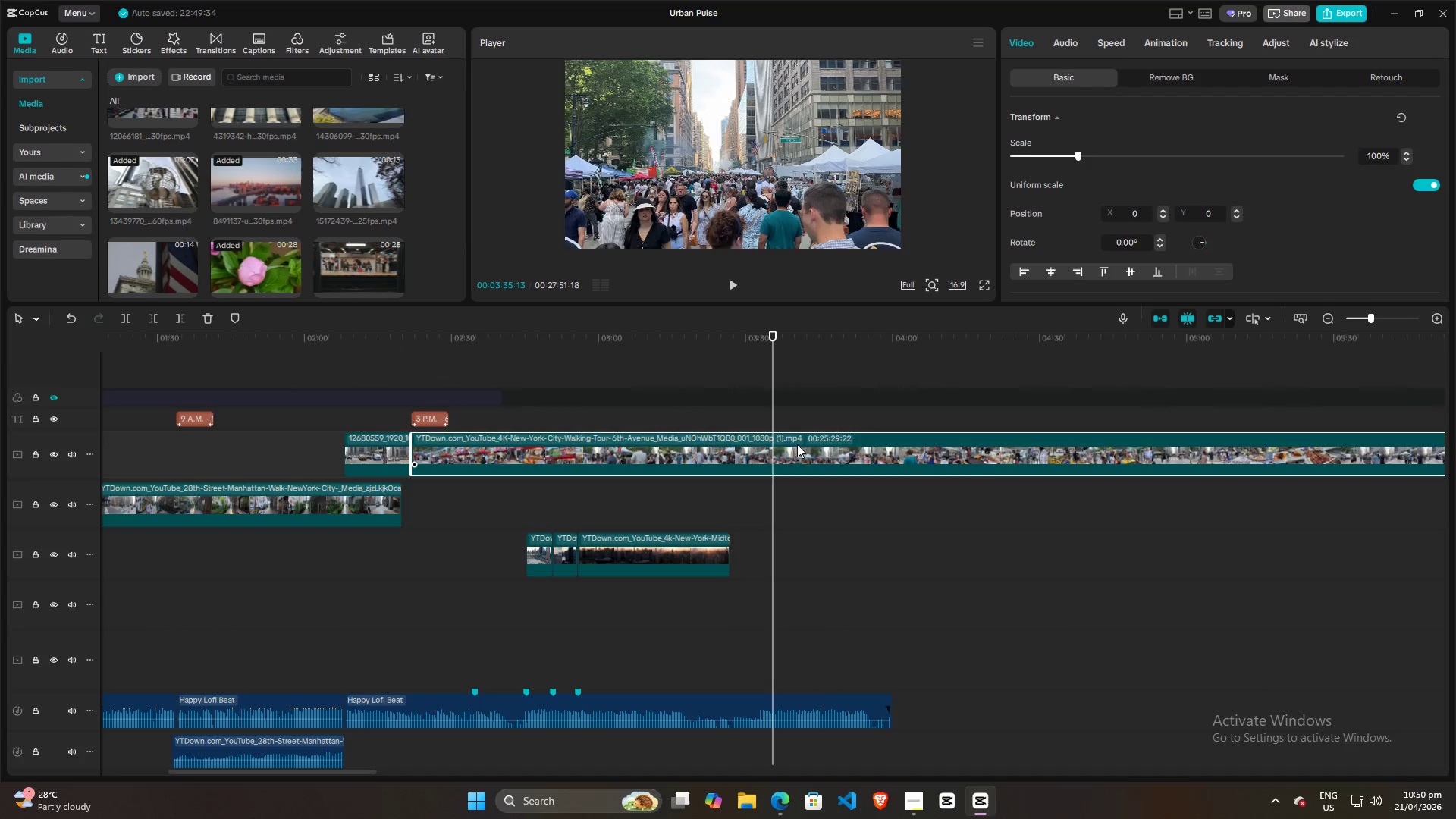 
key(Q)
 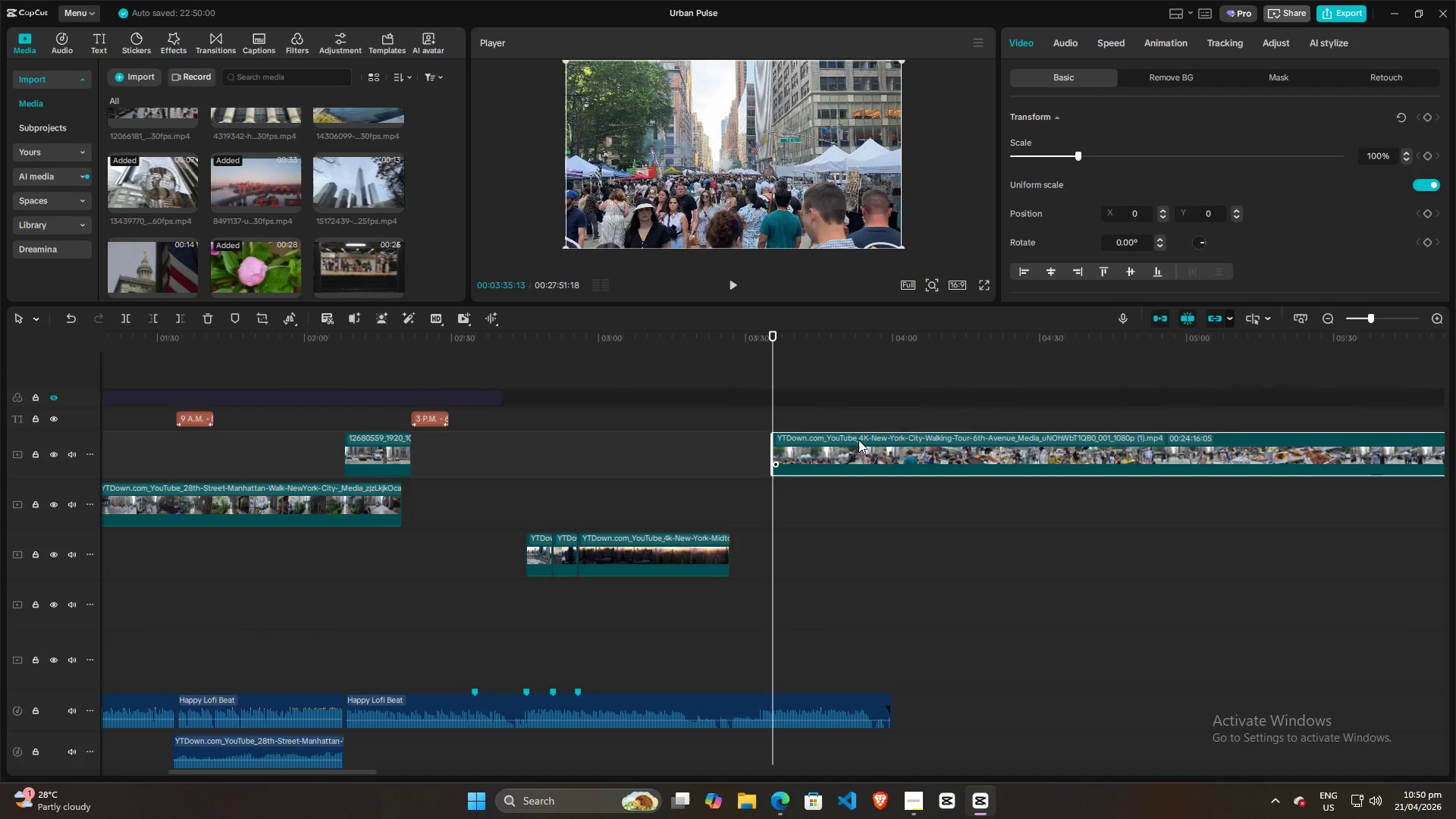 
left_click_drag(start_coordinate=[858, 440], to_coordinate=[493, 440])
 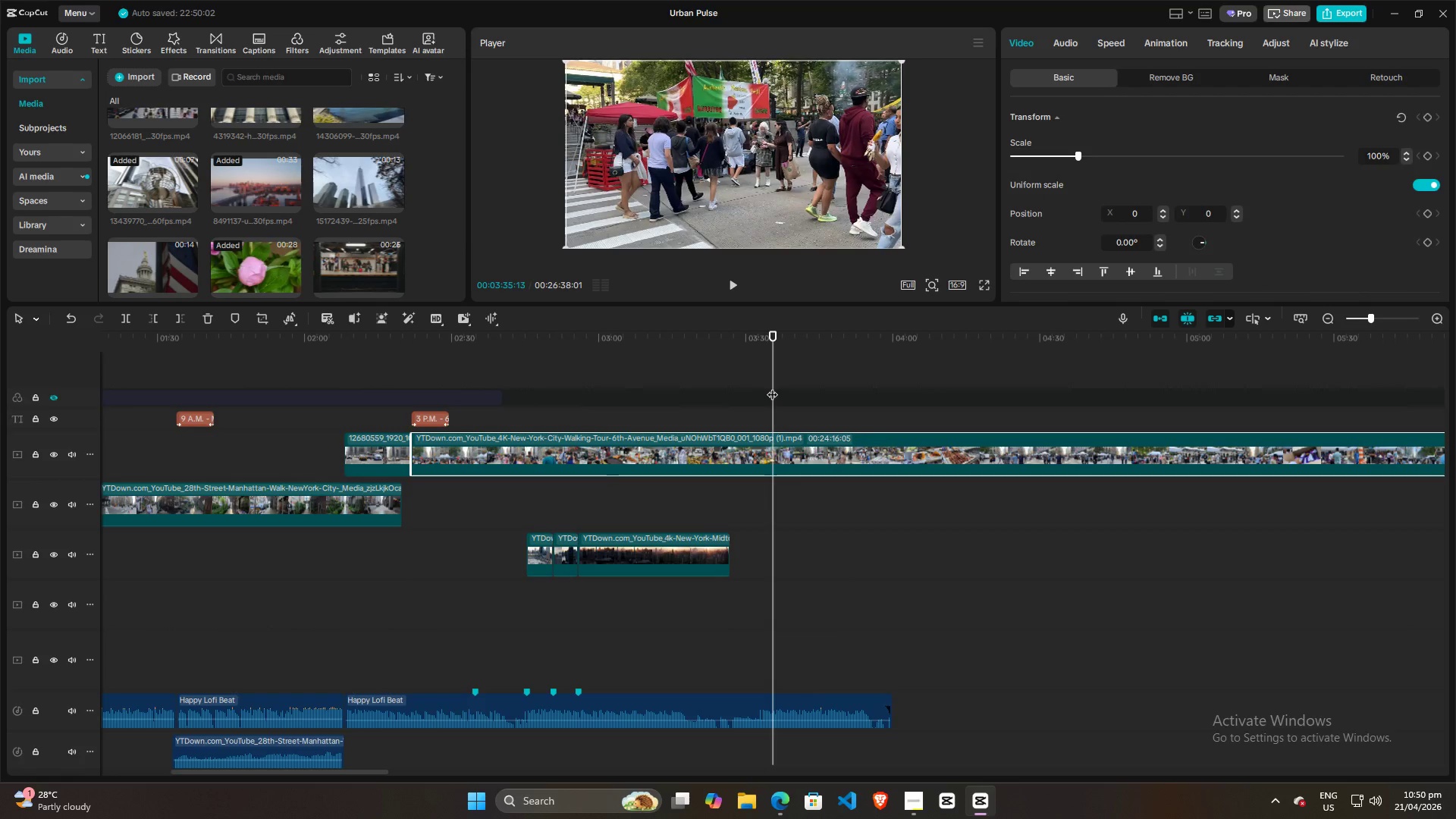 
left_click_drag(start_coordinate=[772, 387], to_coordinate=[493, 392])
 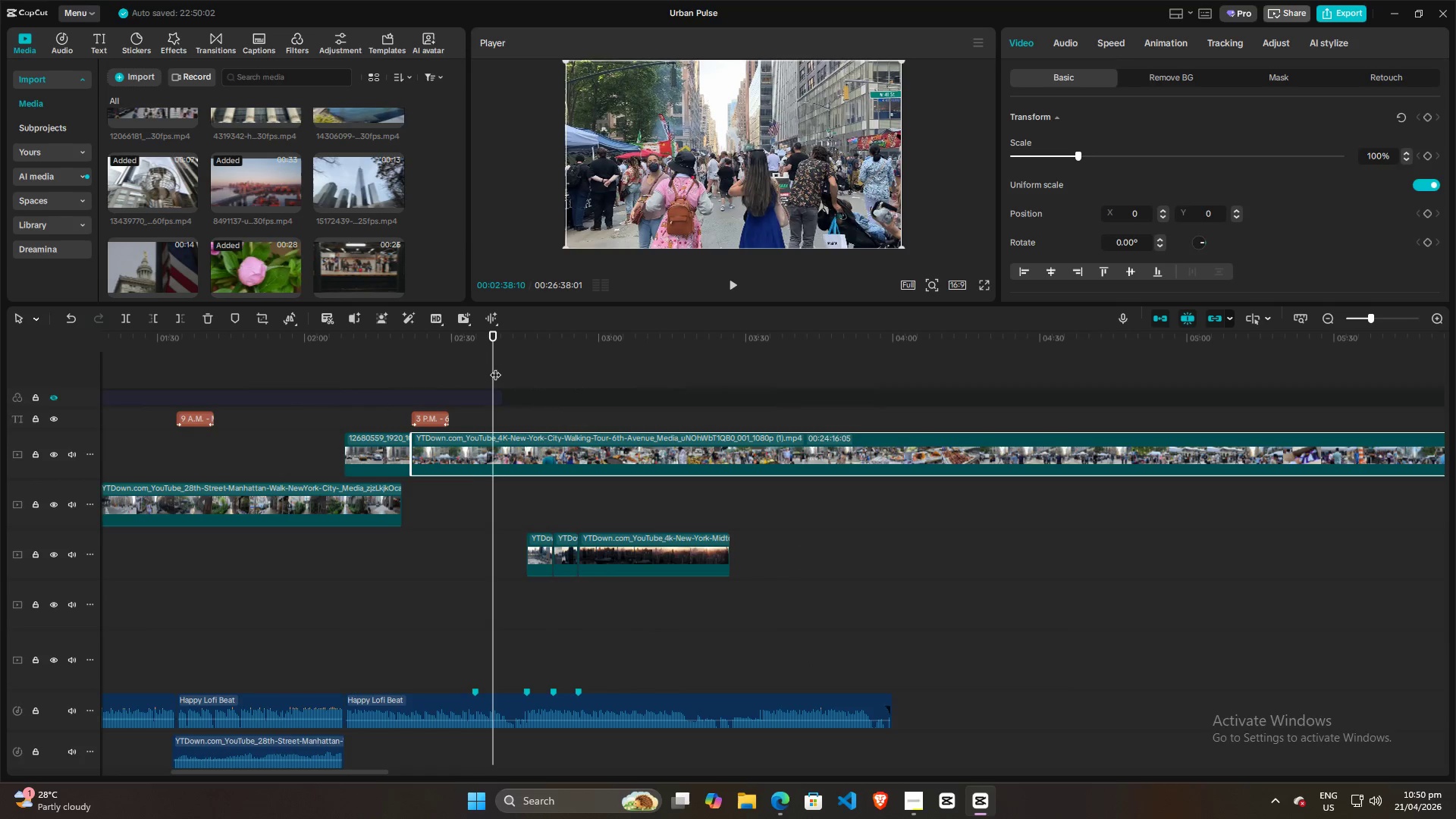 
left_click_drag(start_coordinate=[496, 366], to_coordinate=[1033, 355])
 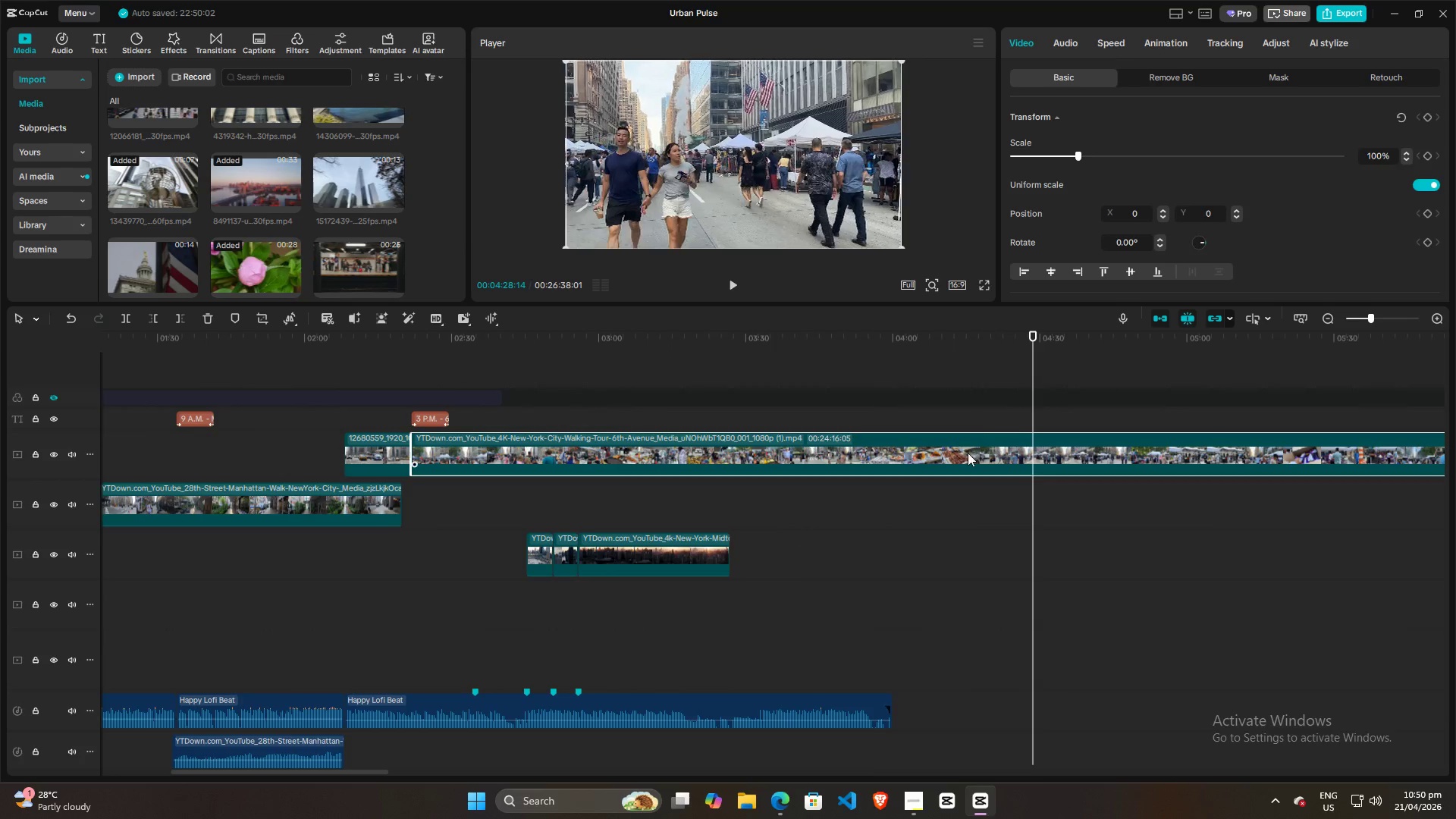 
left_click([968, 453])
 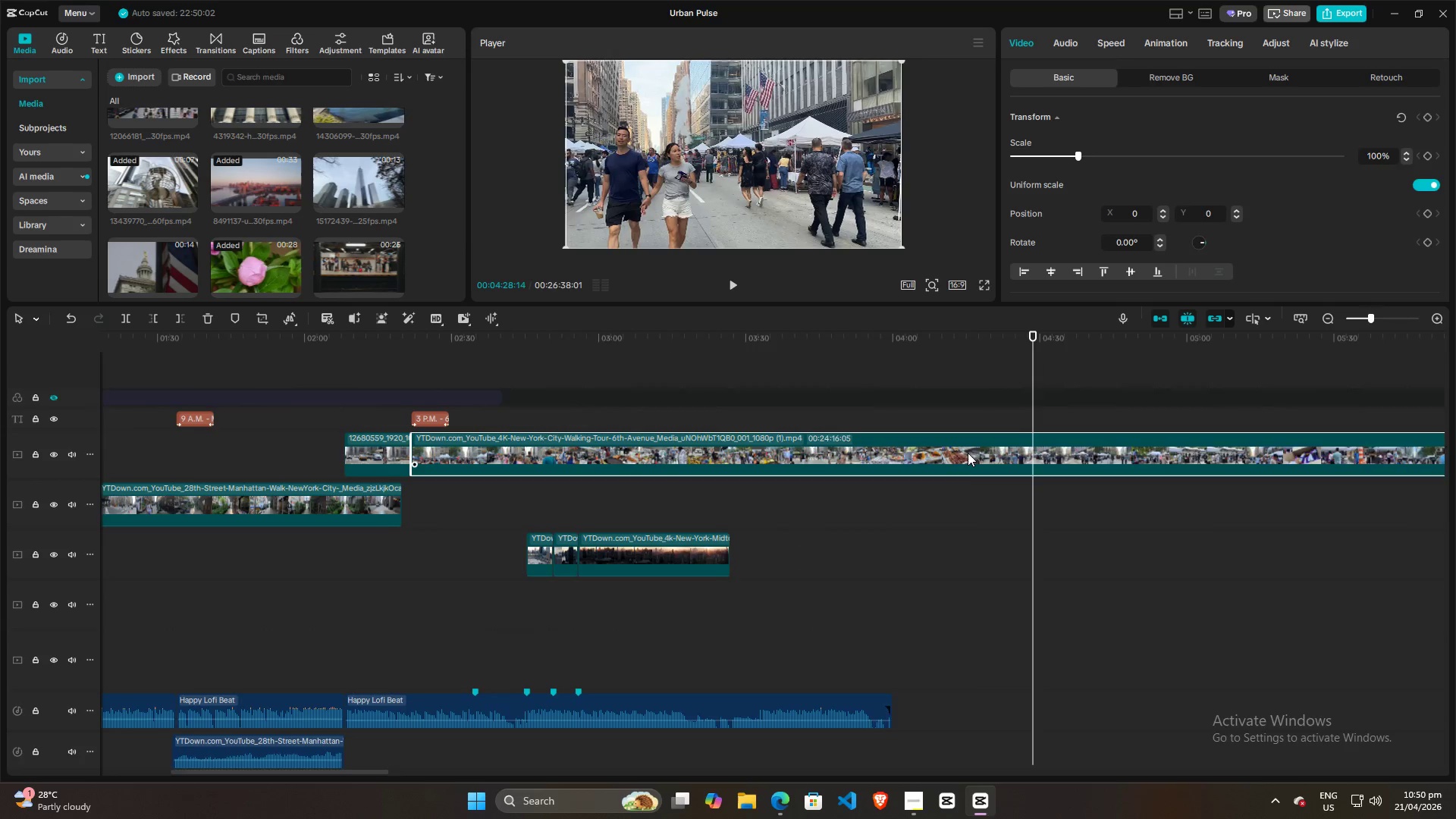 
key(W)
 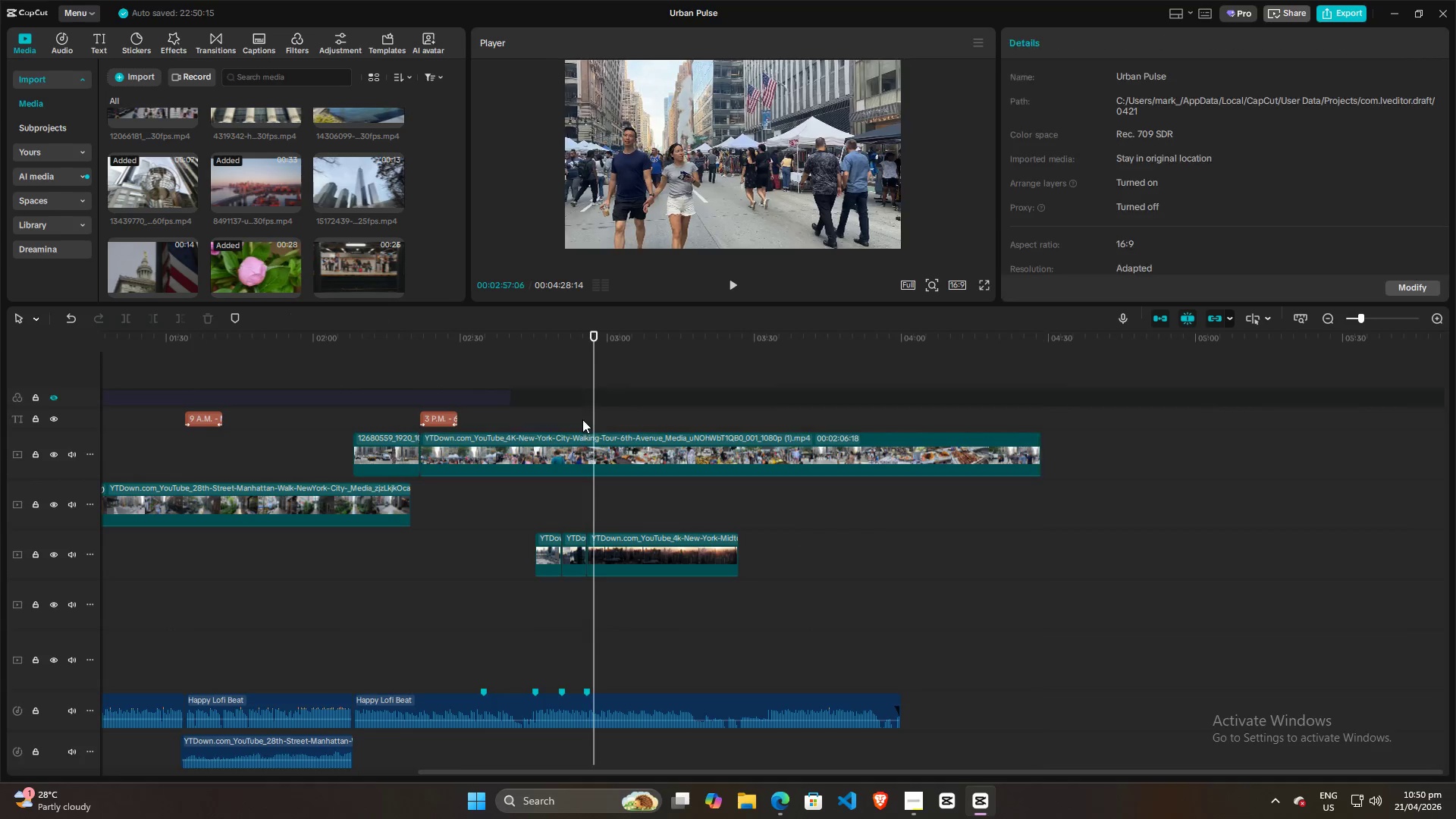 
double_click([535, 445])
 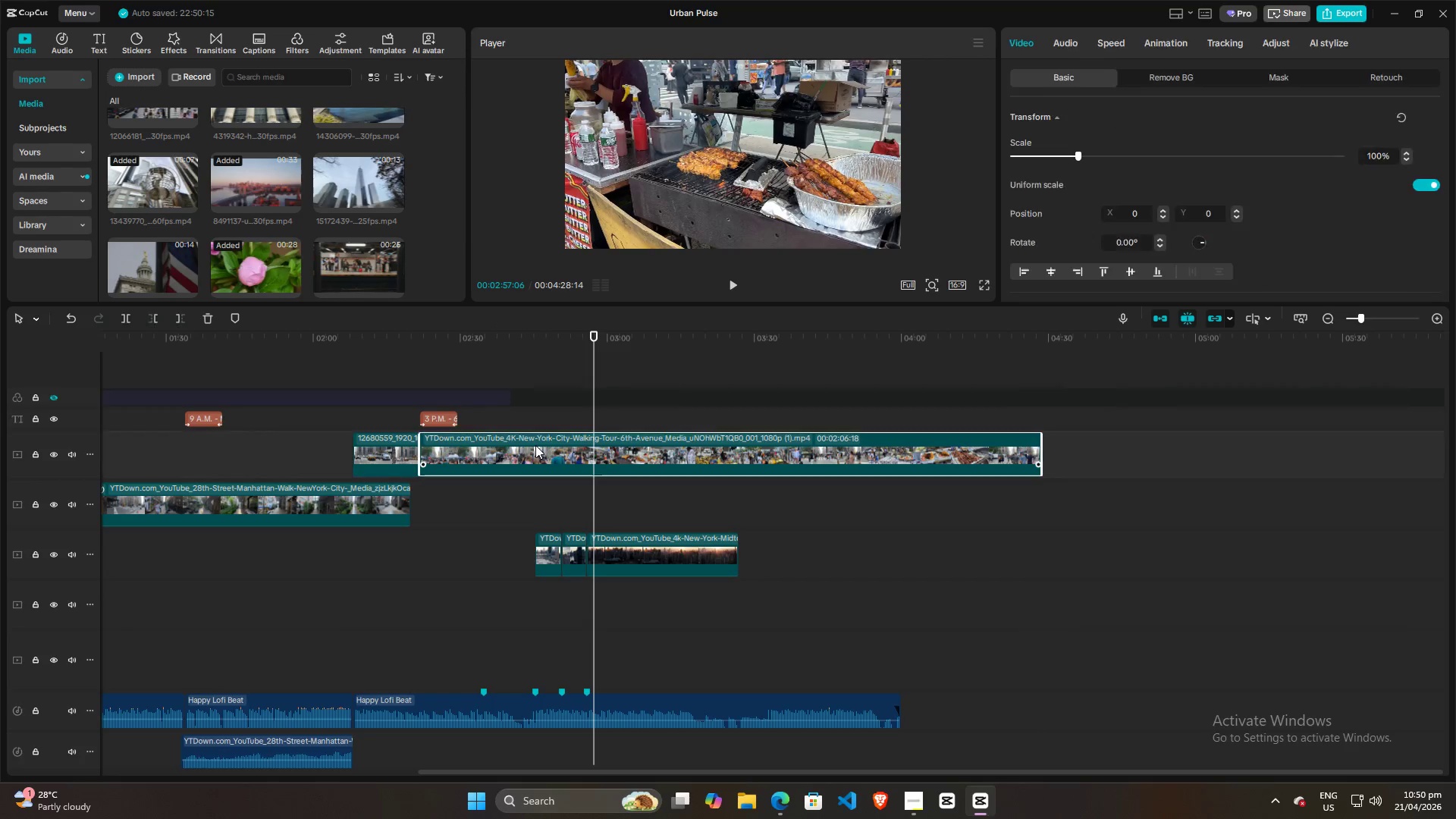 
key(Control+ControlLeft)
 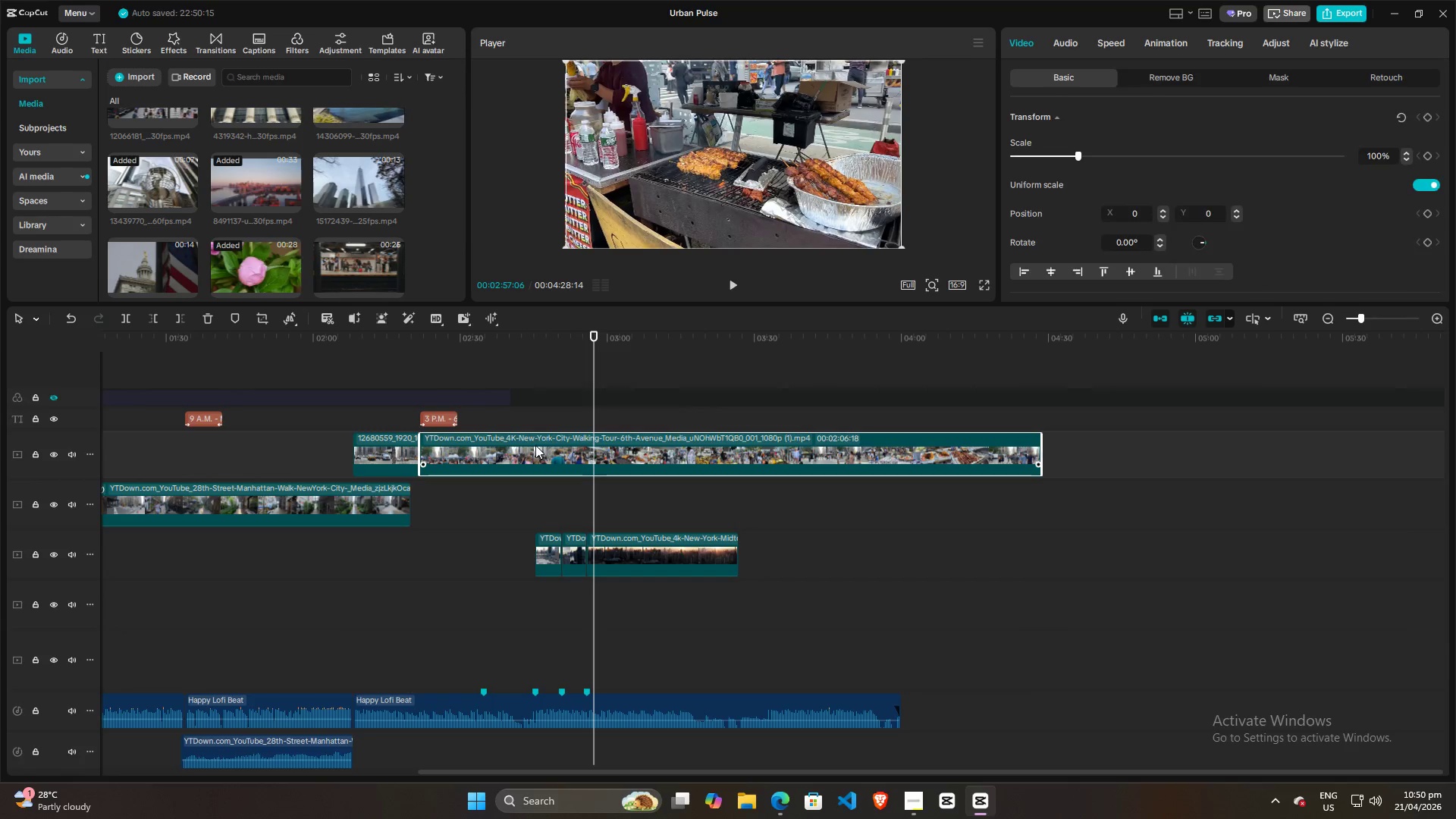 
key(Control+R)
 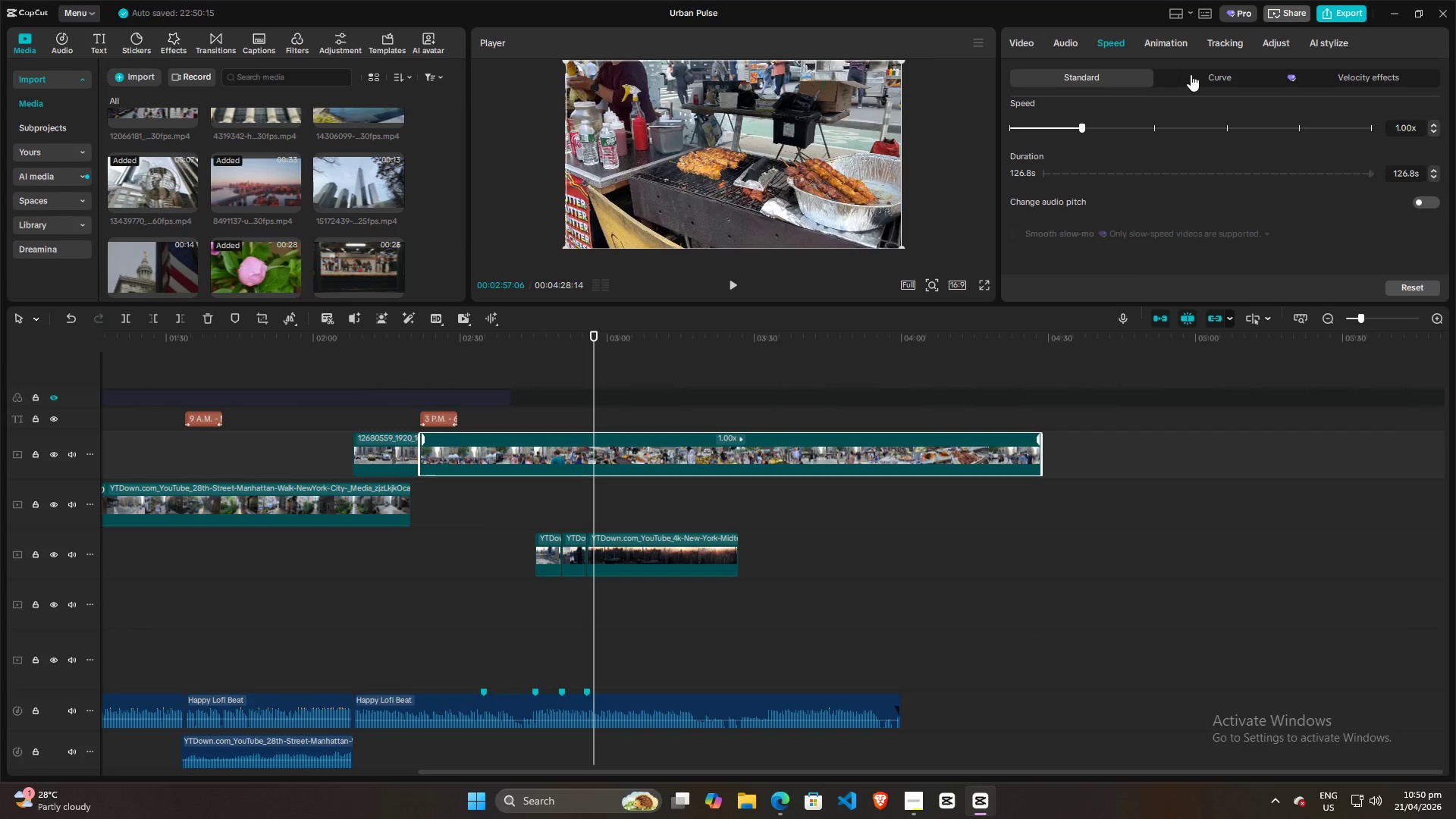 
left_click([1233, 77])
 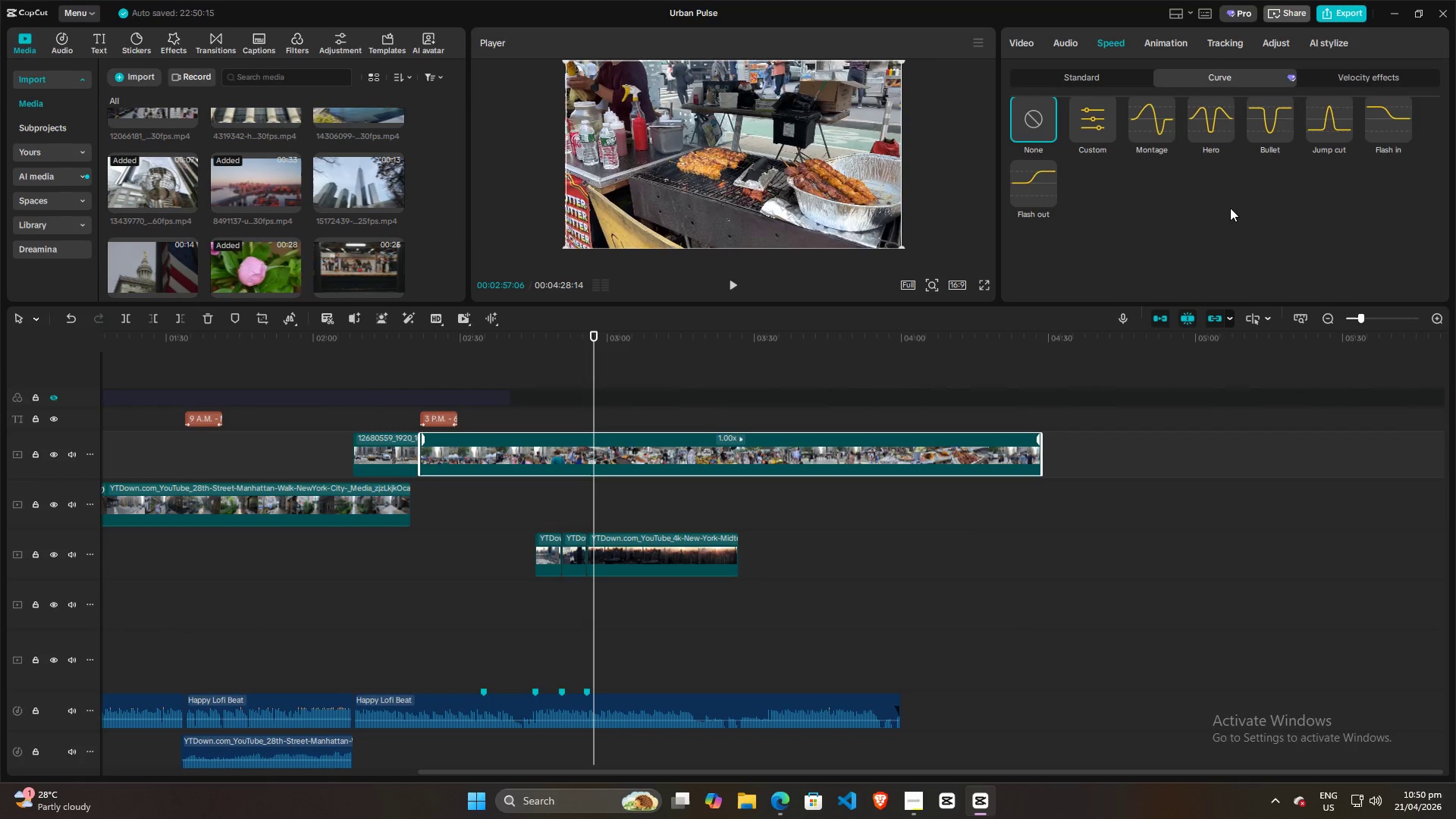 
left_click([1399, 118])
 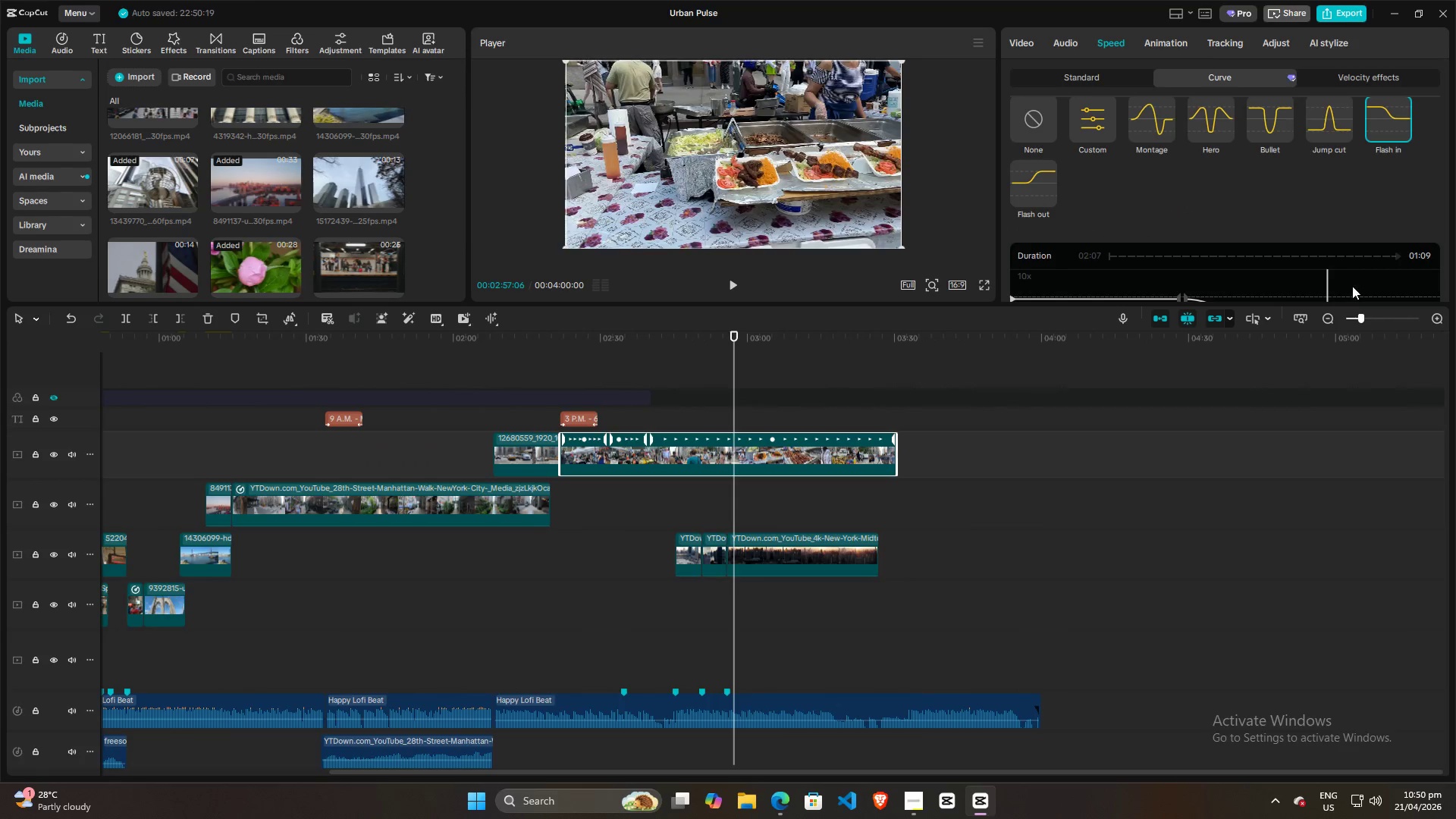 
scroll: coordinate [1317, 231], scroll_direction: down, amount: 4.0
 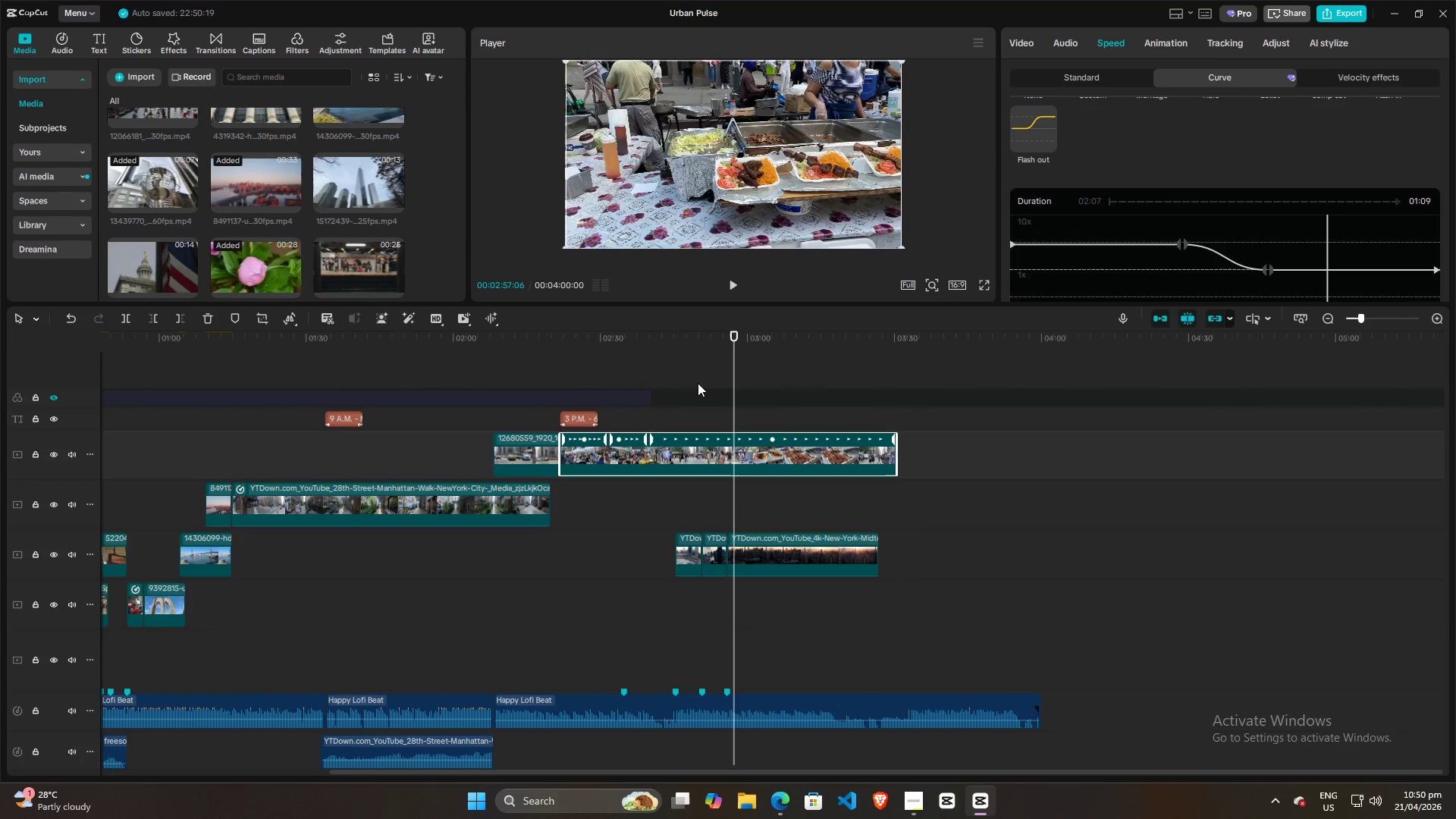 
left_click_drag(start_coordinate=[731, 357], to_coordinate=[592, 362])
 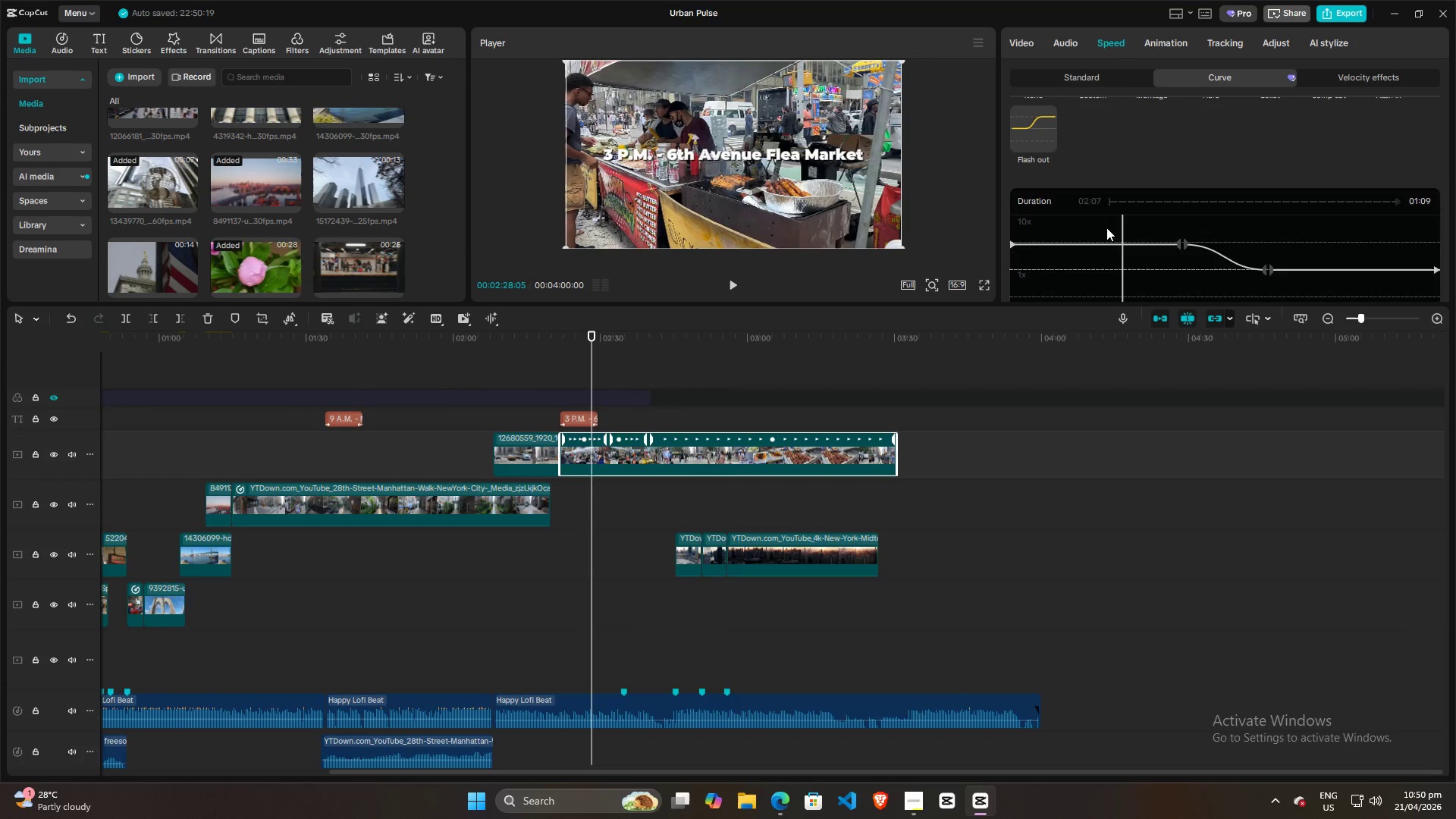 
left_click([1088, 124])
 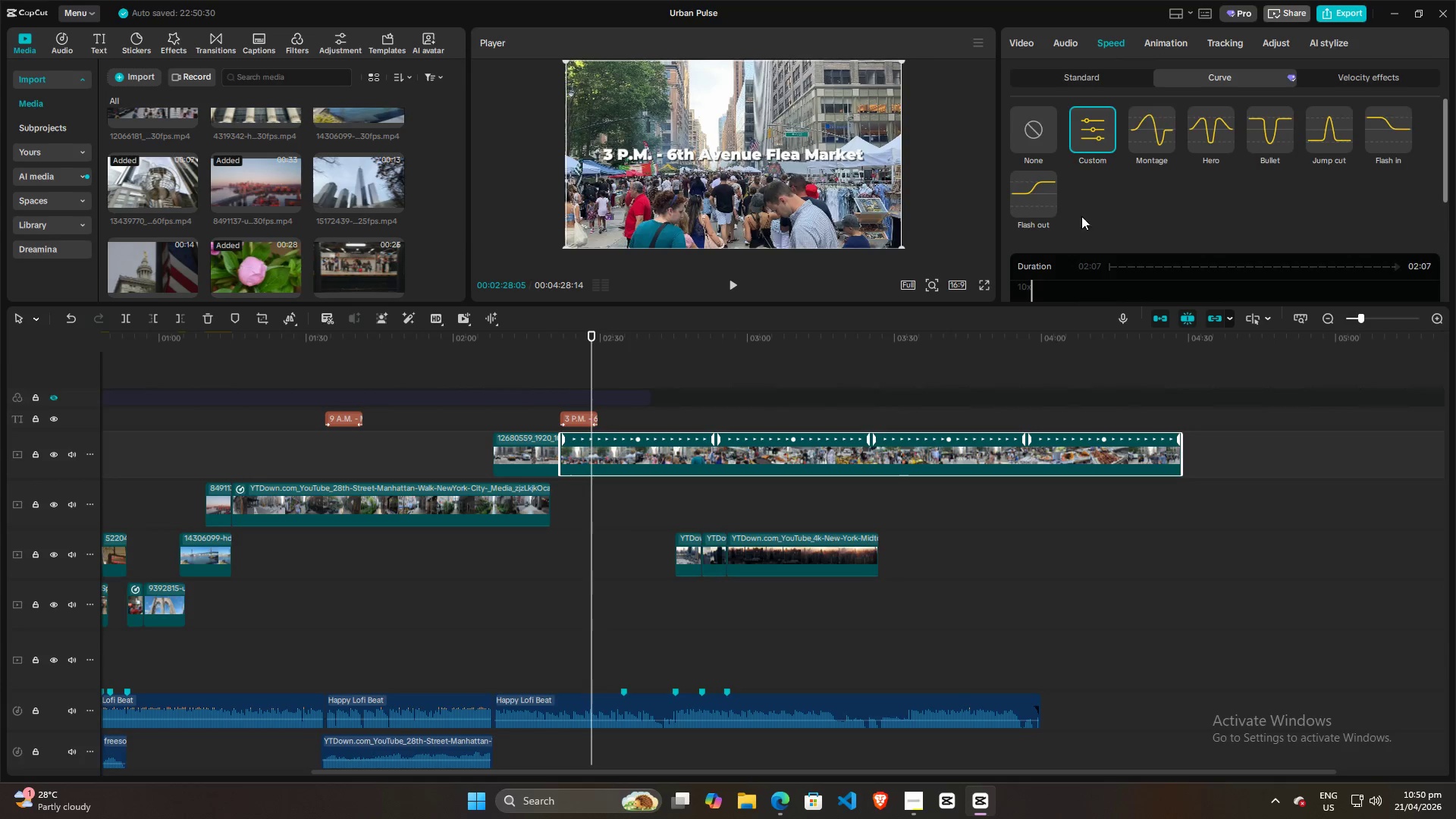 
scroll: coordinate [1112, 231], scroll_direction: up, amount: 7.0
 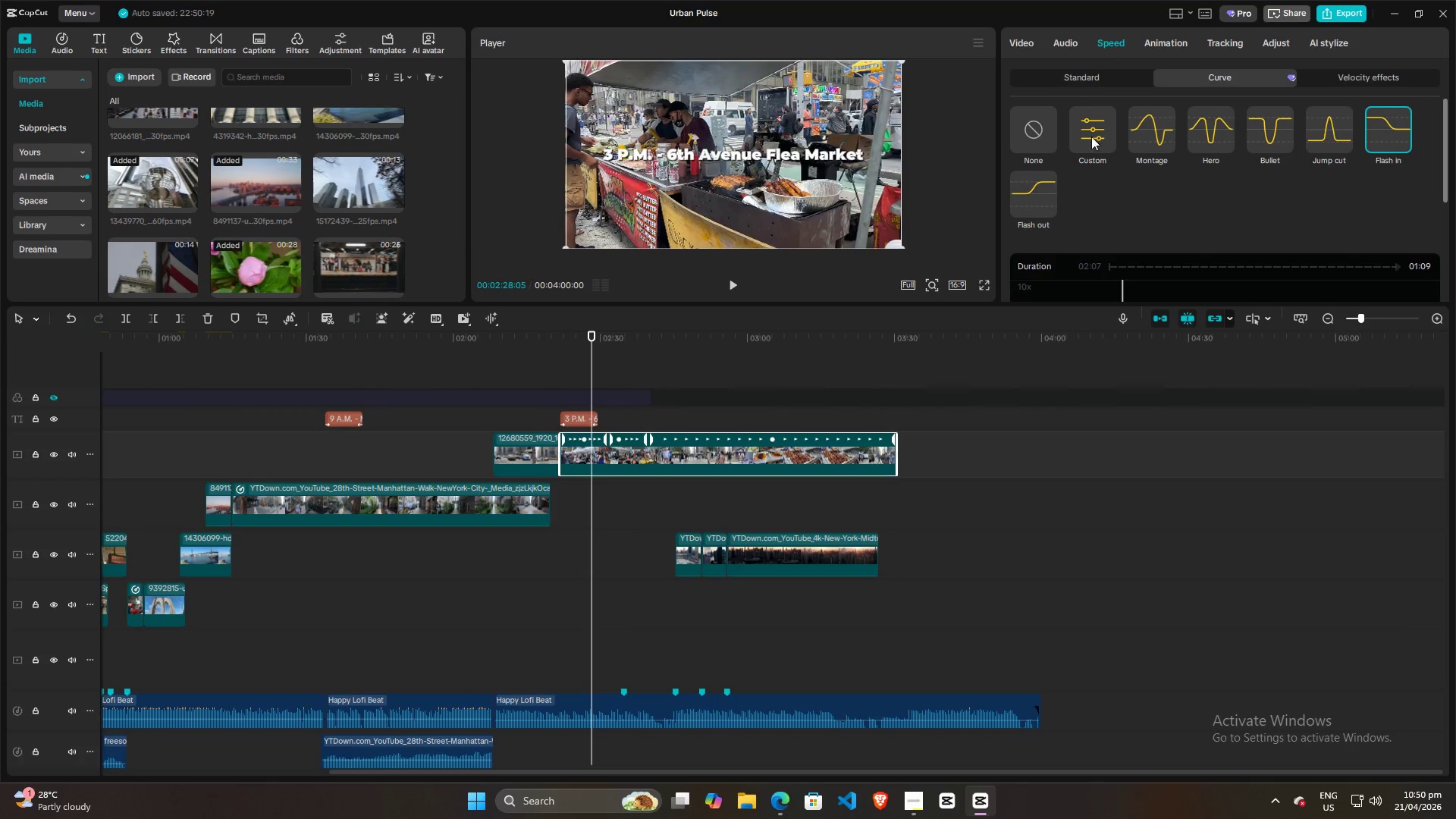 
scroll: coordinate [1087, 225], scroll_direction: down, amount: 4.0
 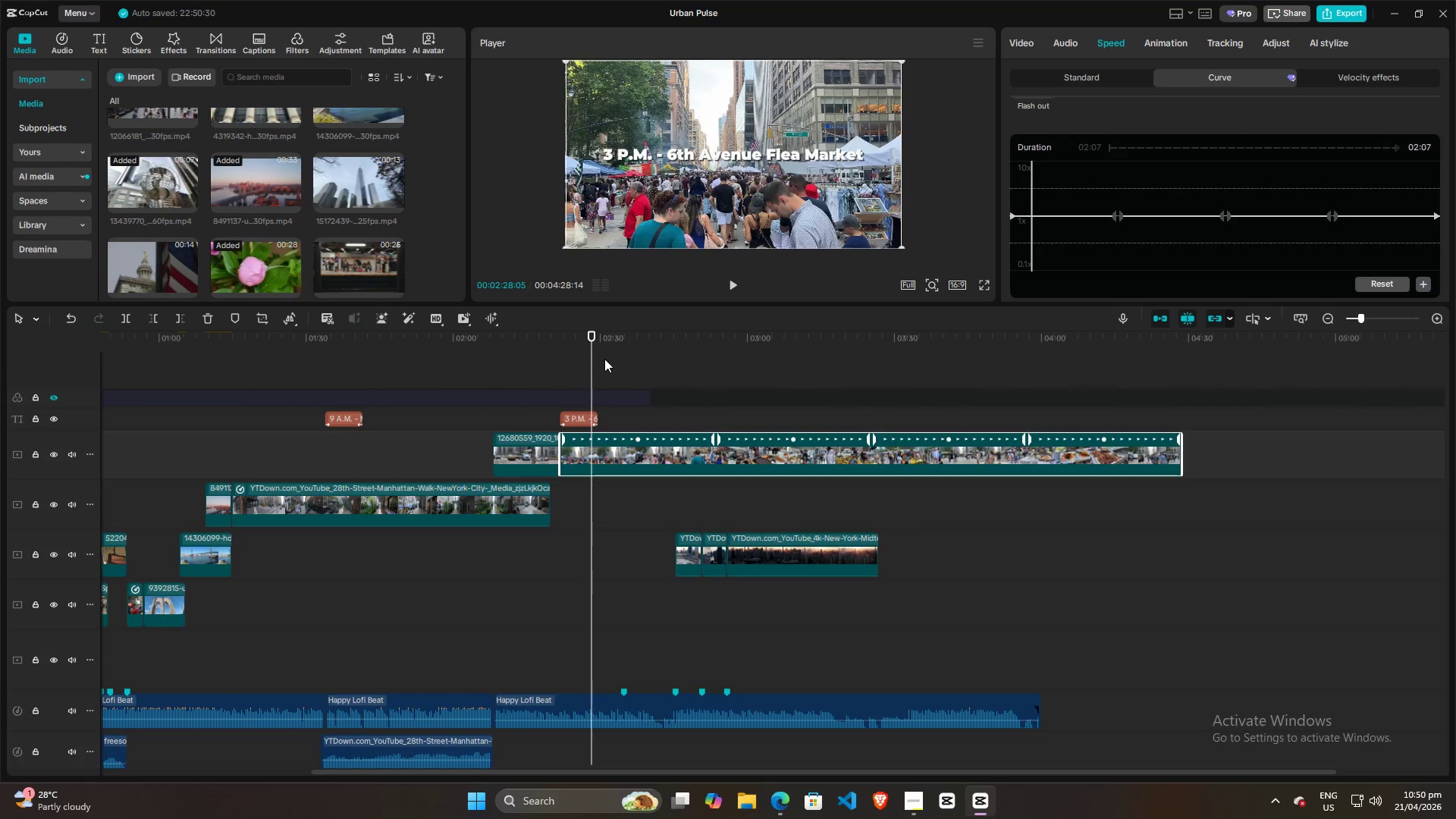 
left_click_drag(start_coordinate=[593, 358], to_coordinate=[565, 366])
 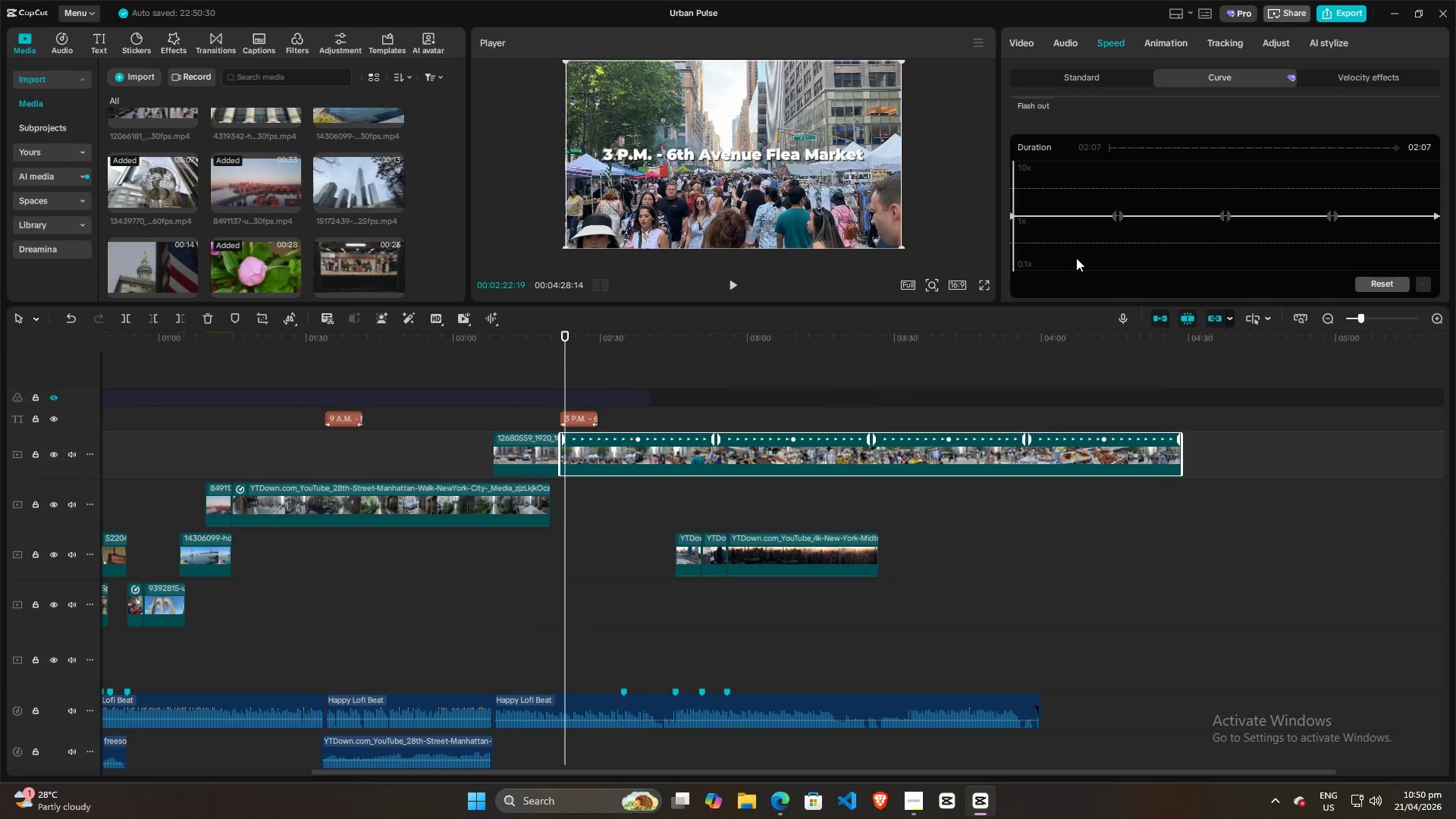 
scroll: coordinate [1094, 255], scroll_direction: up, amount: 7.0
 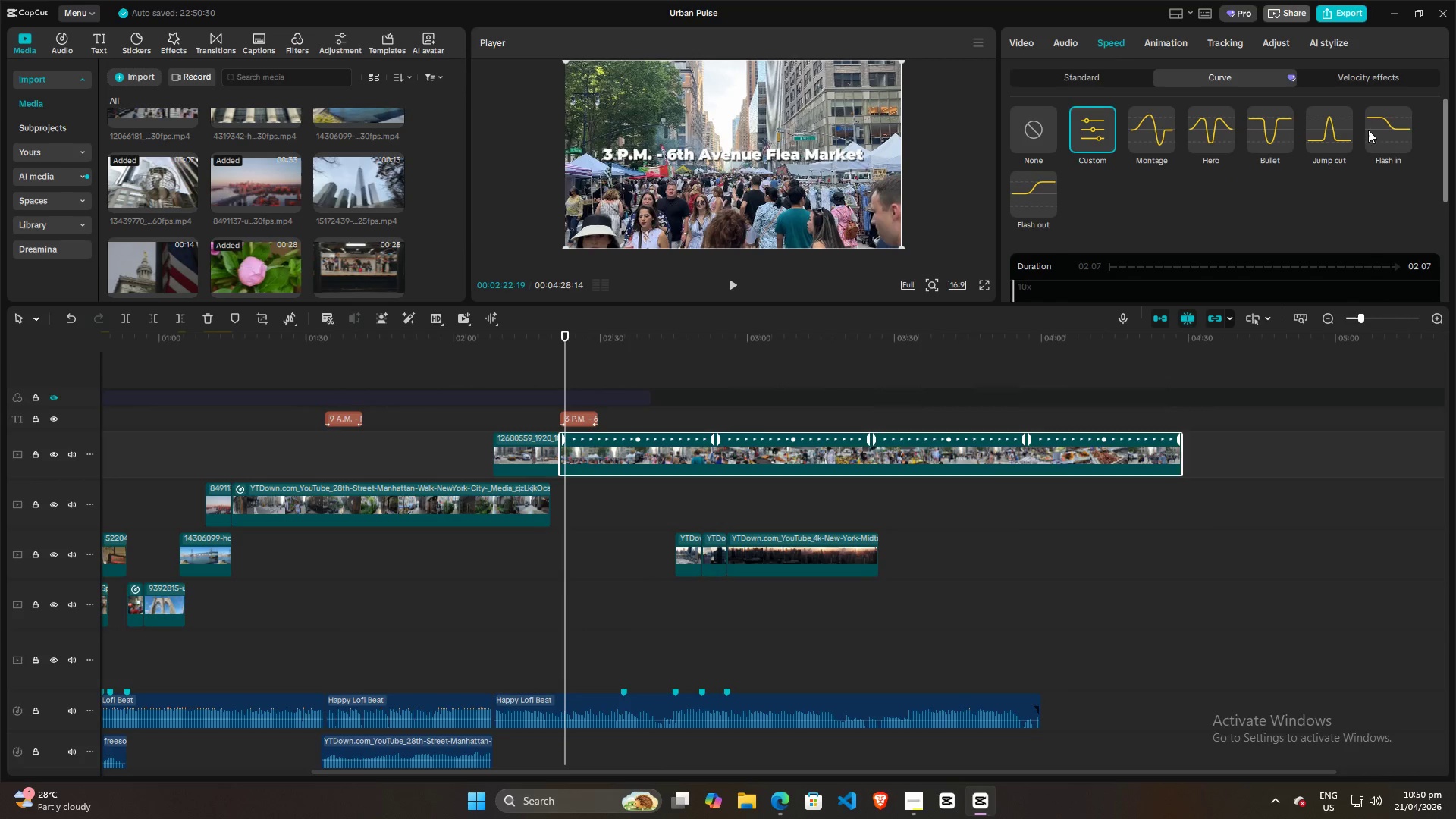 
left_click([1376, 128])
 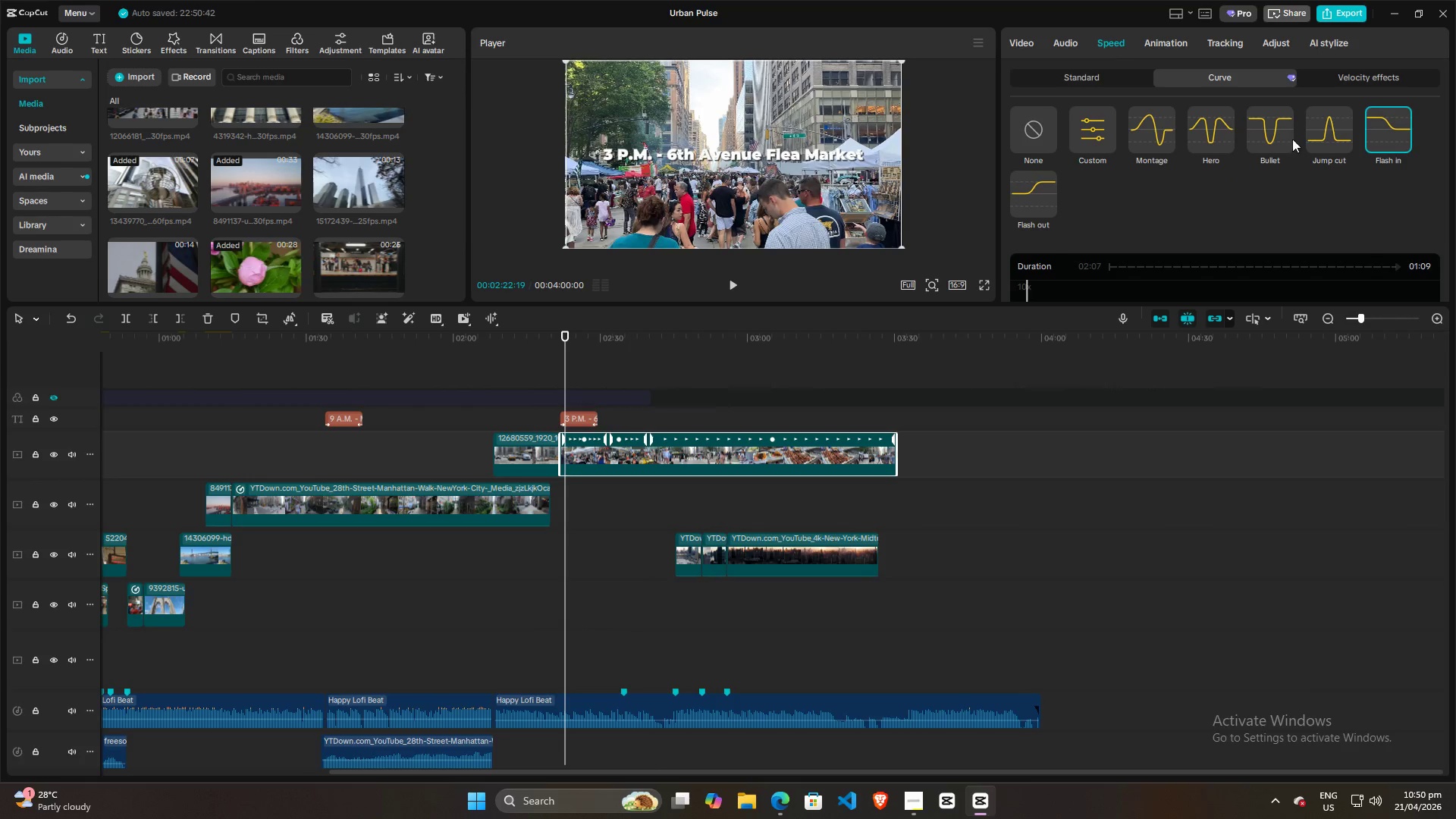 
left_click([1326, 121])
 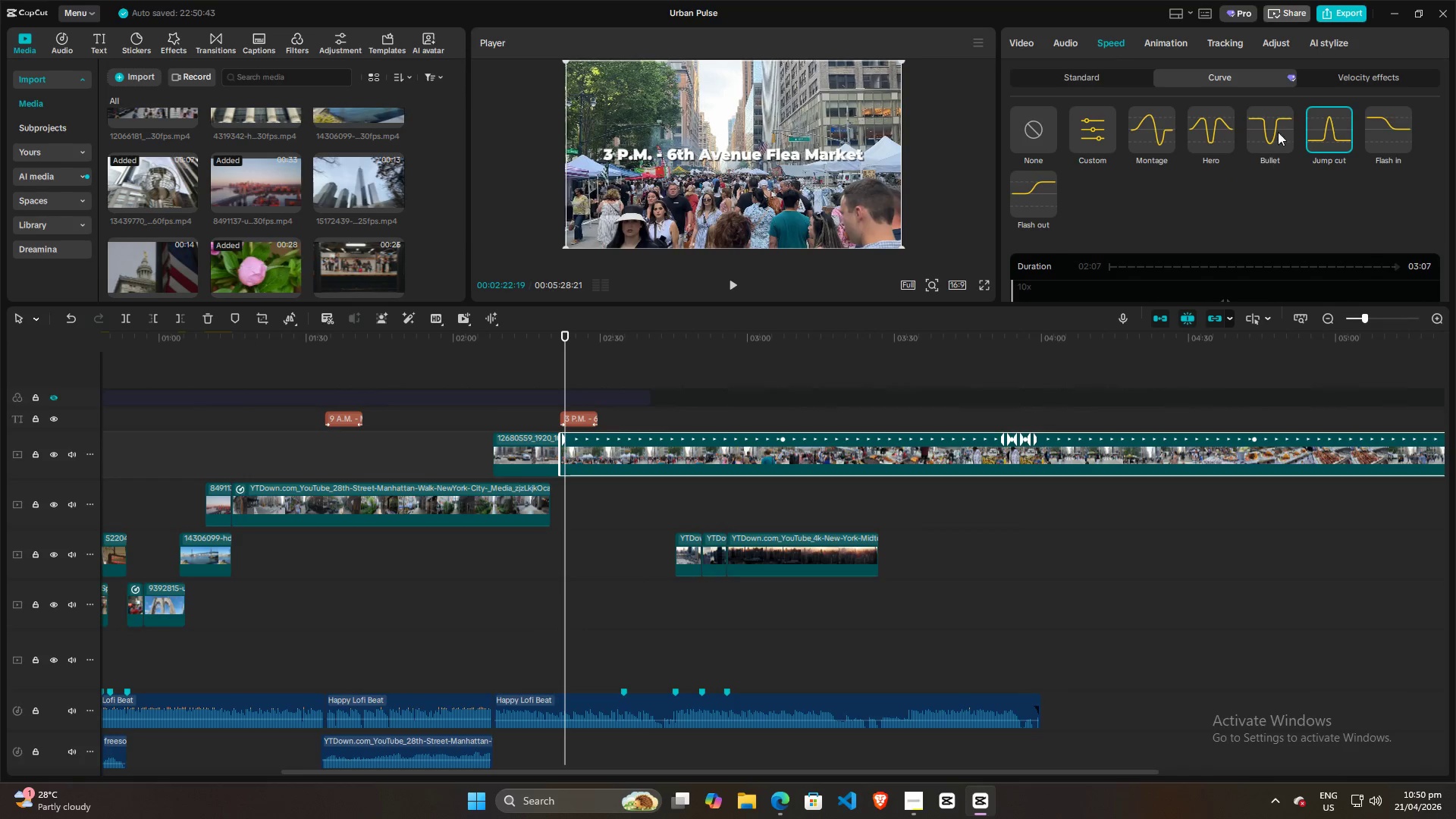 
left_click([1259, 129])
 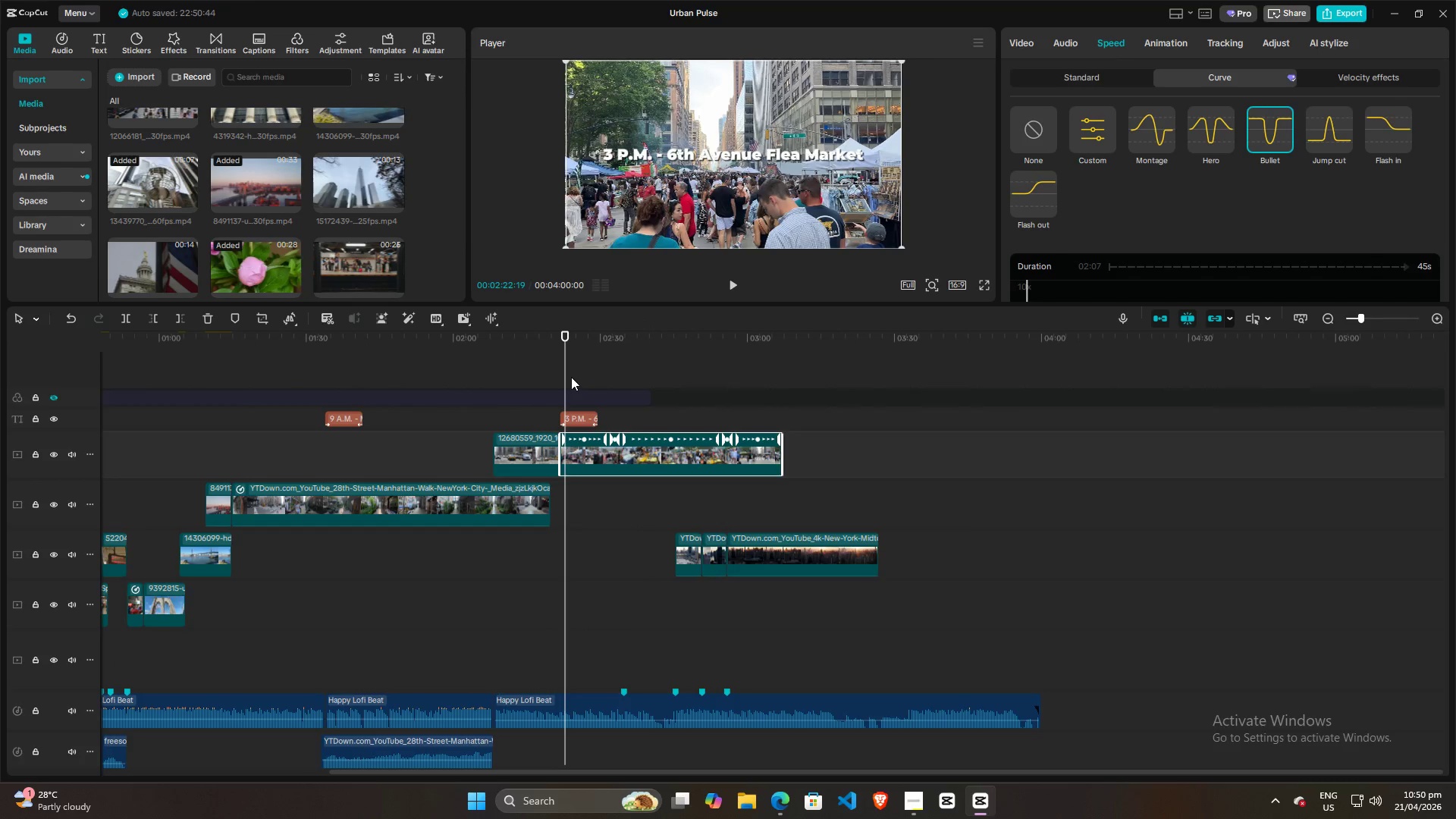 
left_click_drag(start_coordinate=[566, 374], to_coordinate=[620, 367])
 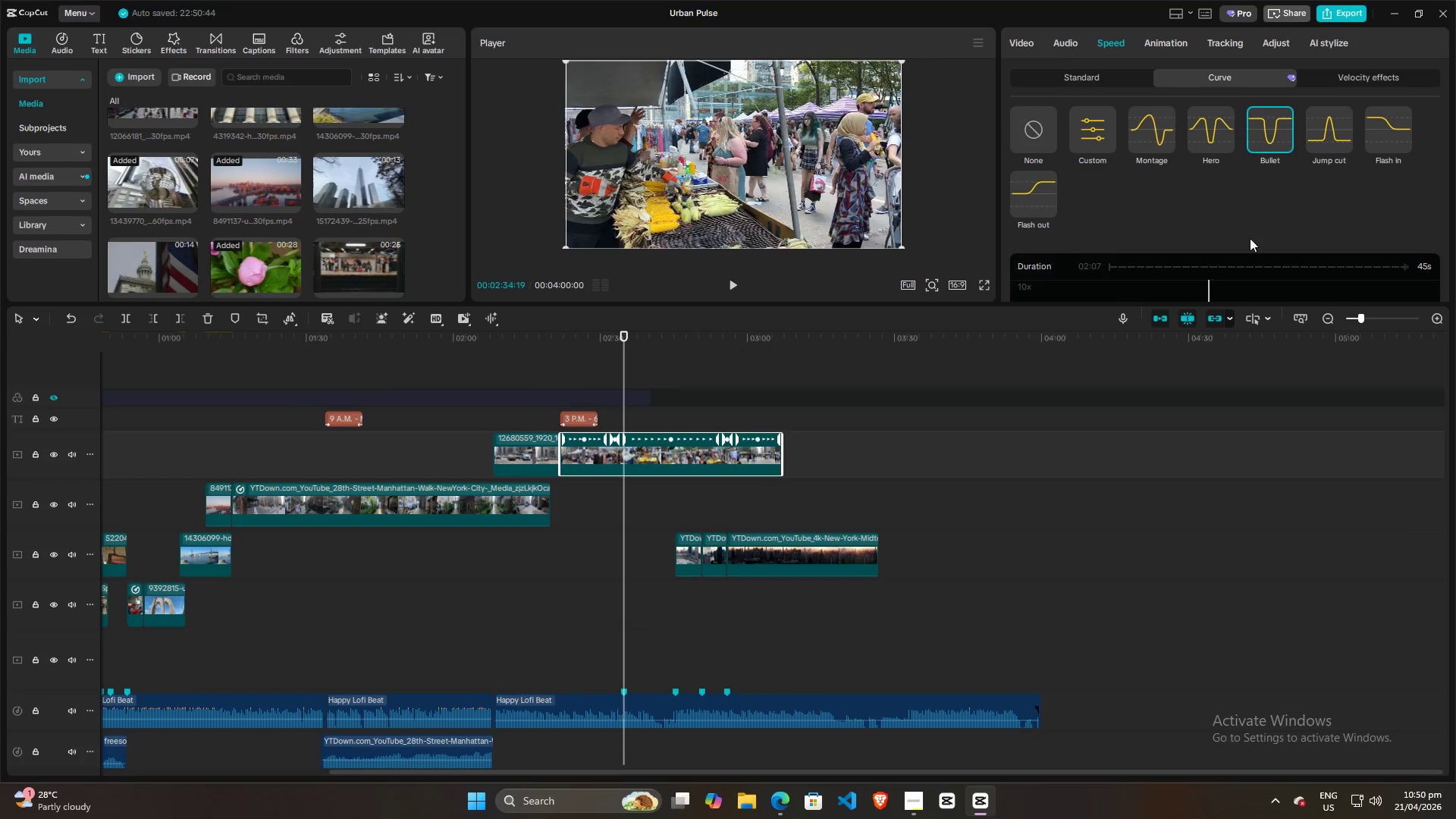 
key(Space)
 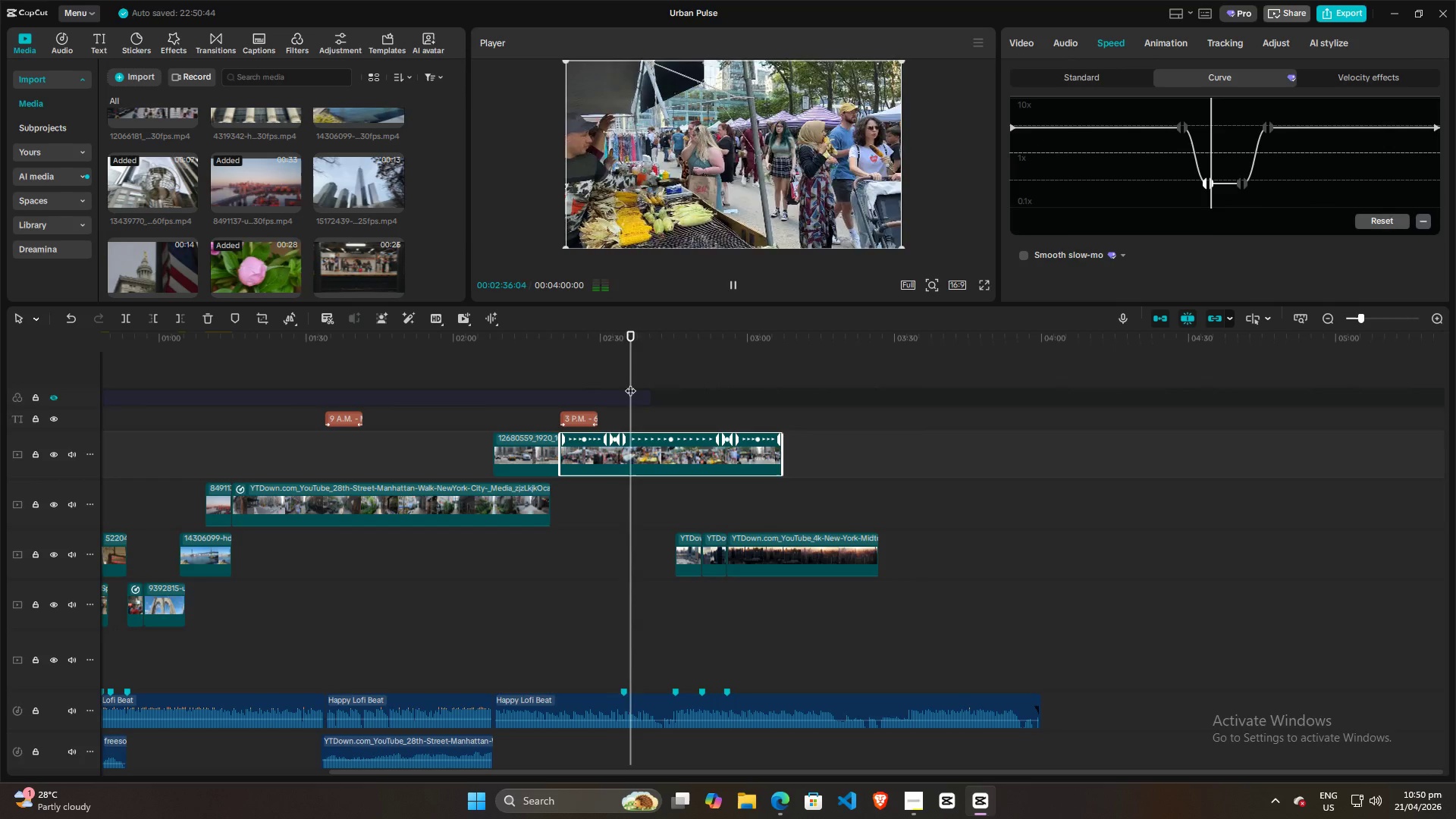 
scroll: coordinate [1250, 235], scroll_direction: down, amount: 7.0
 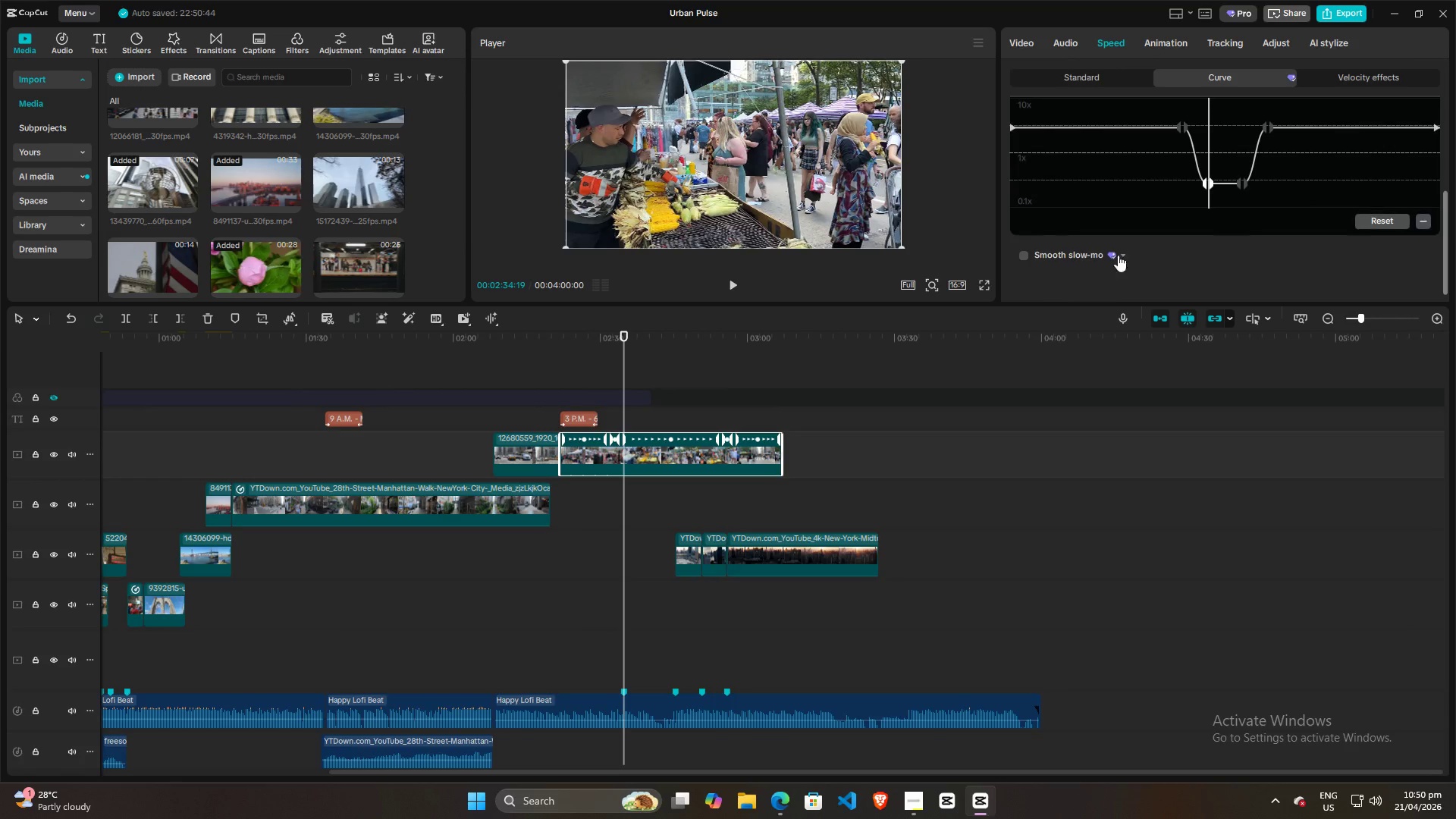 
left_click_drag(start_coordinate=[630, 383], to_coordinate=[713, 383])
 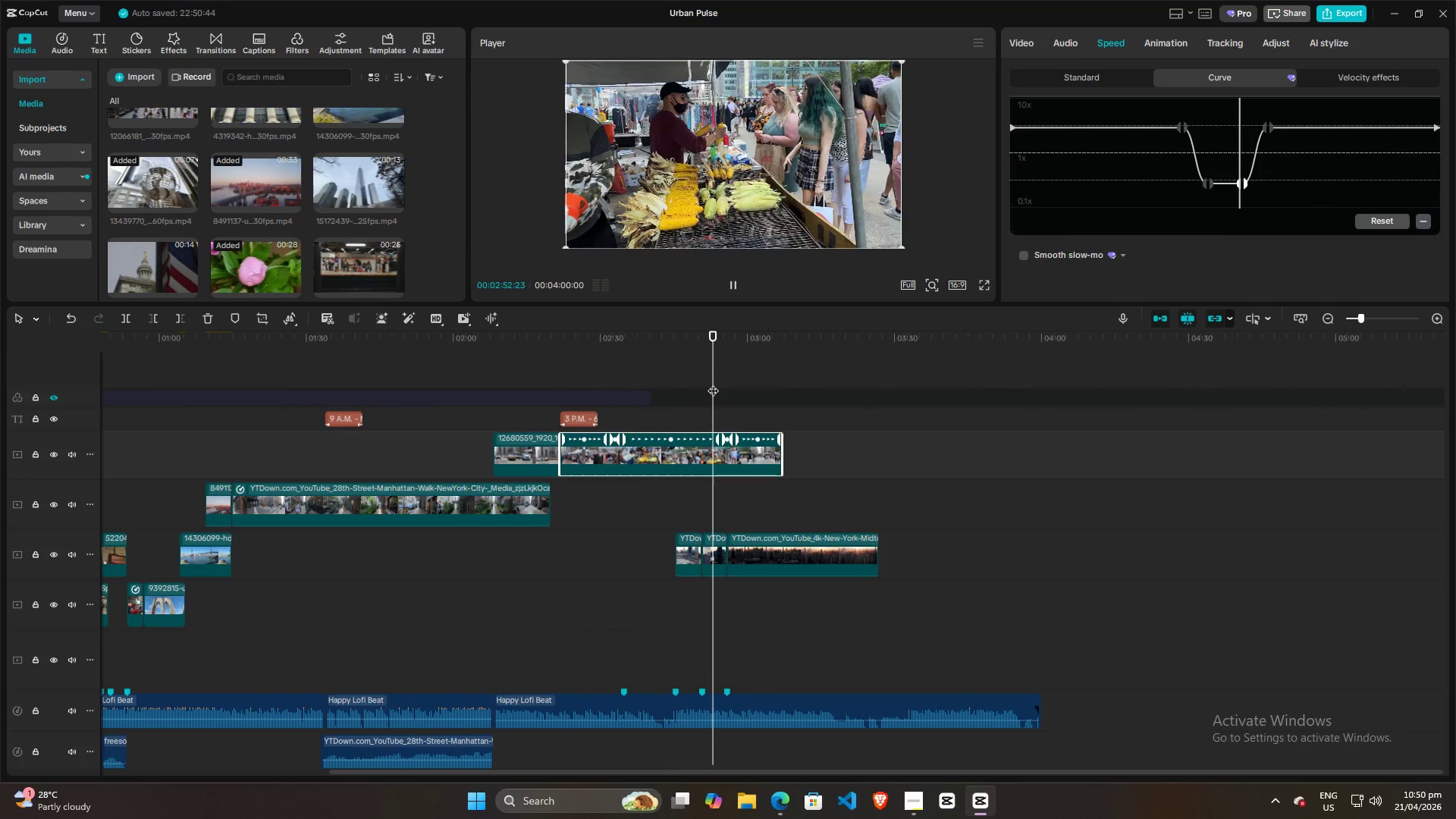 
key(Space)
 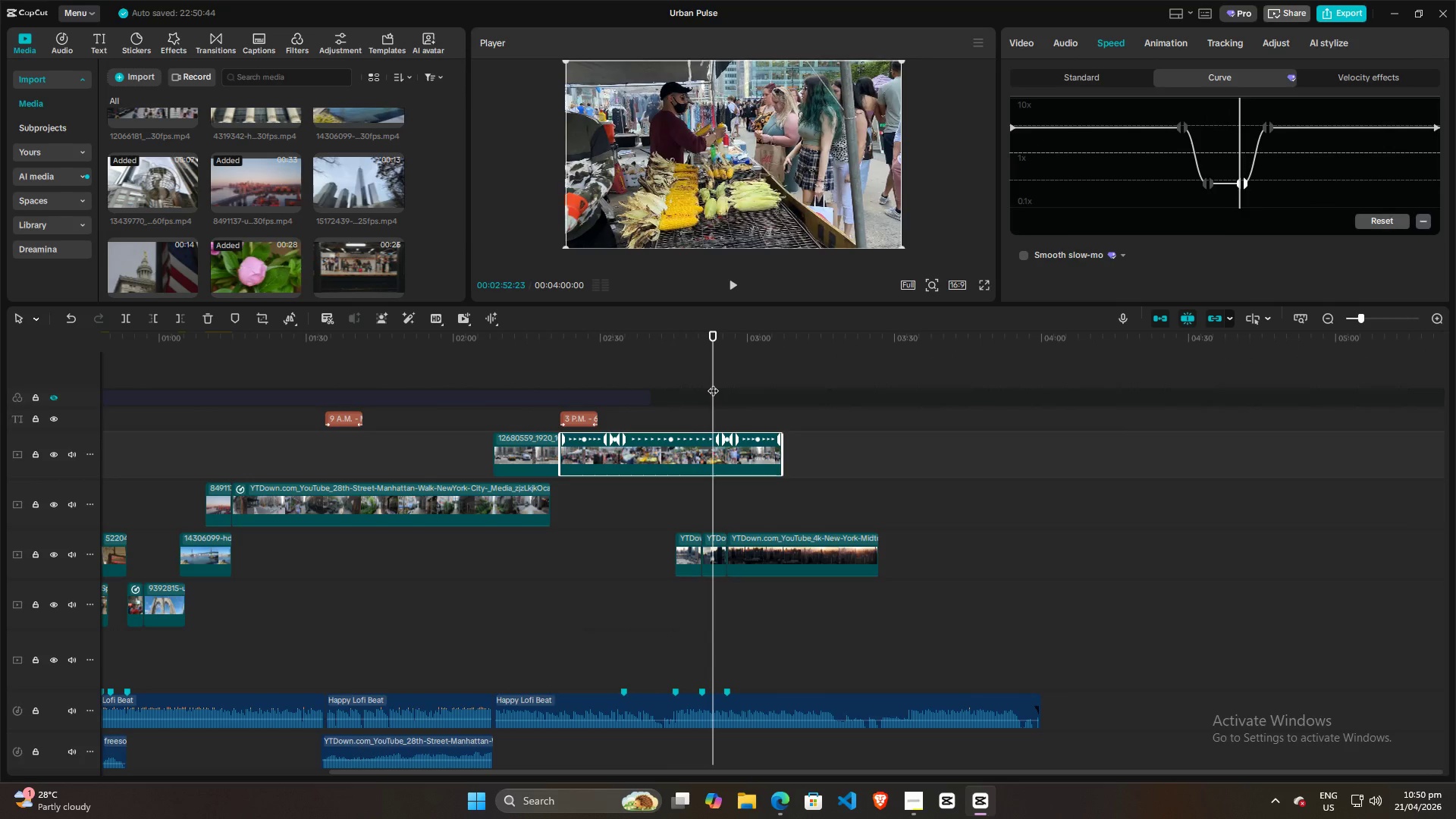 
key(Space)
 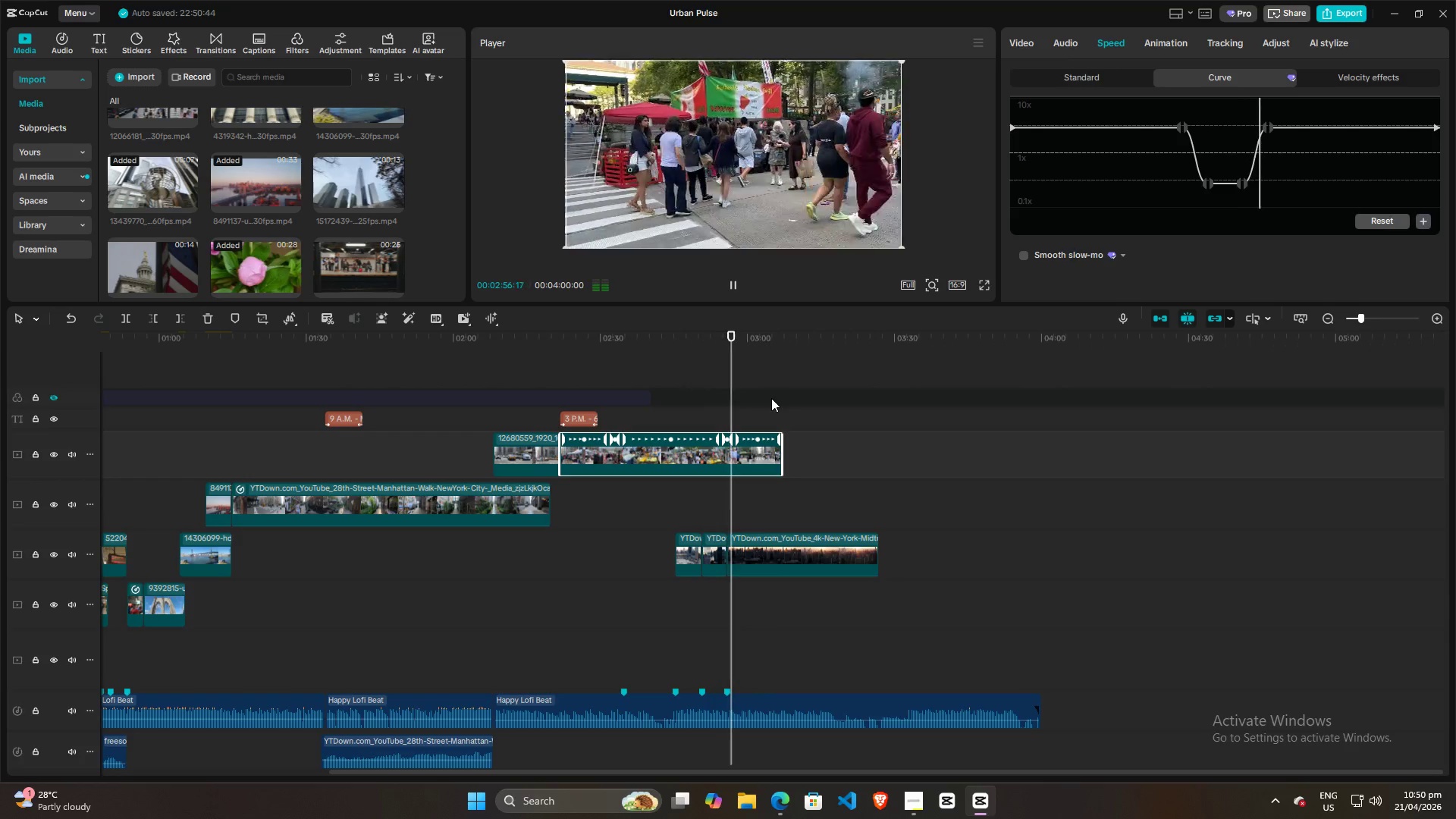 
wait(8.86)
 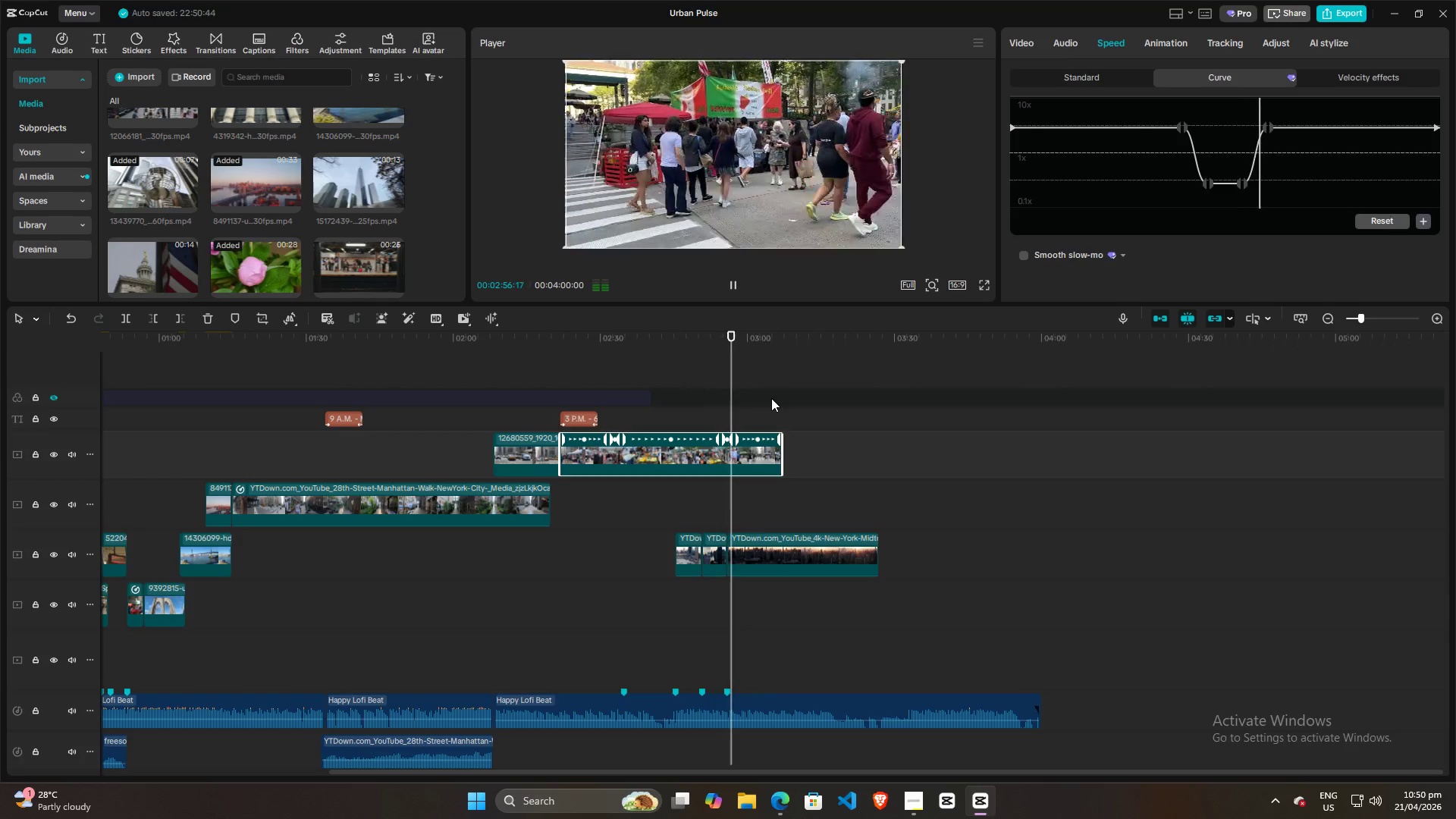 
key(Space)
 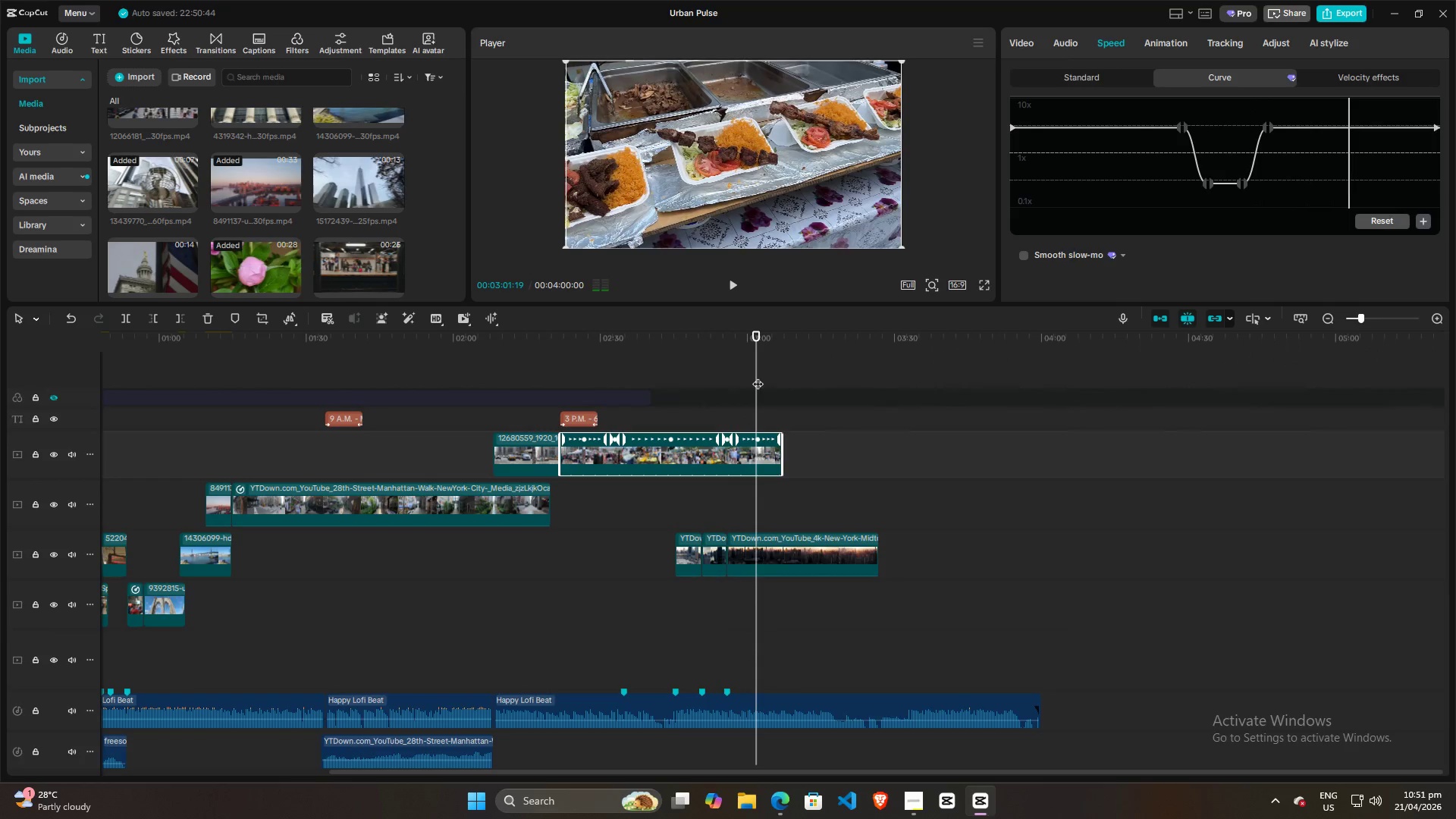 
left_click_drag(start_coordinate=[758, 376], to_coordinate=[560, 377])
 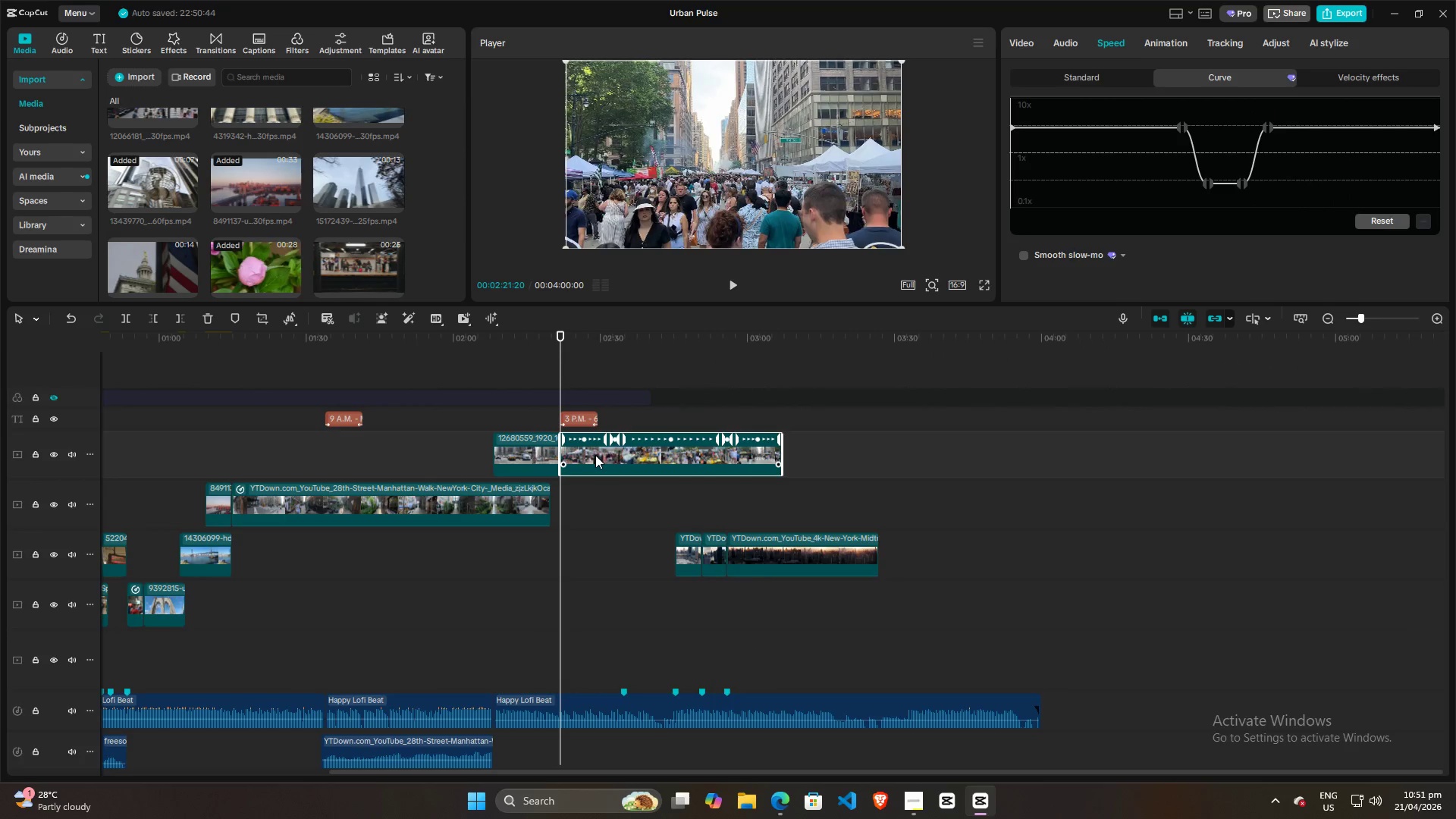 
left_click([595, 455])
 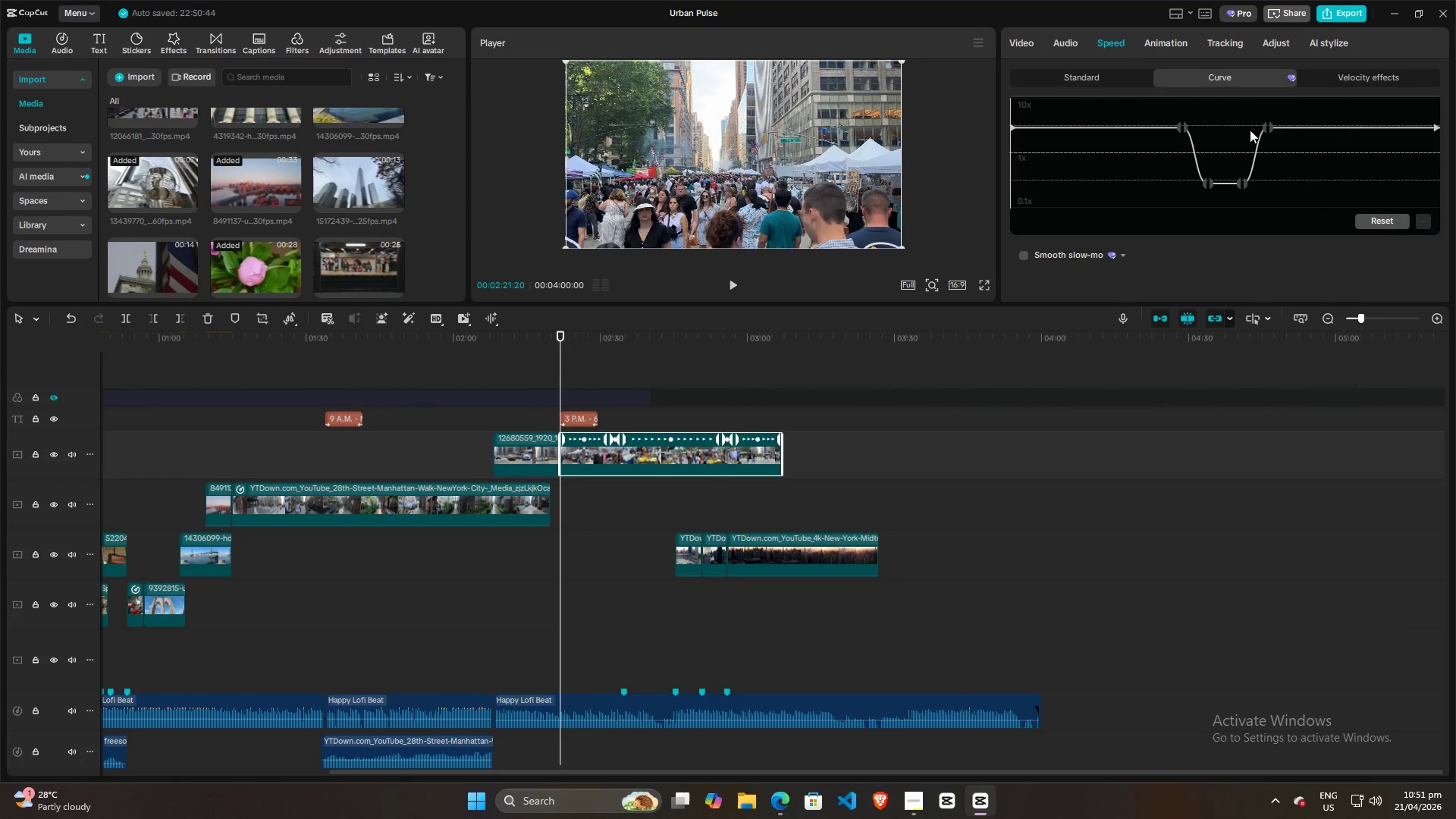 
key(Control+ControlLeft)
 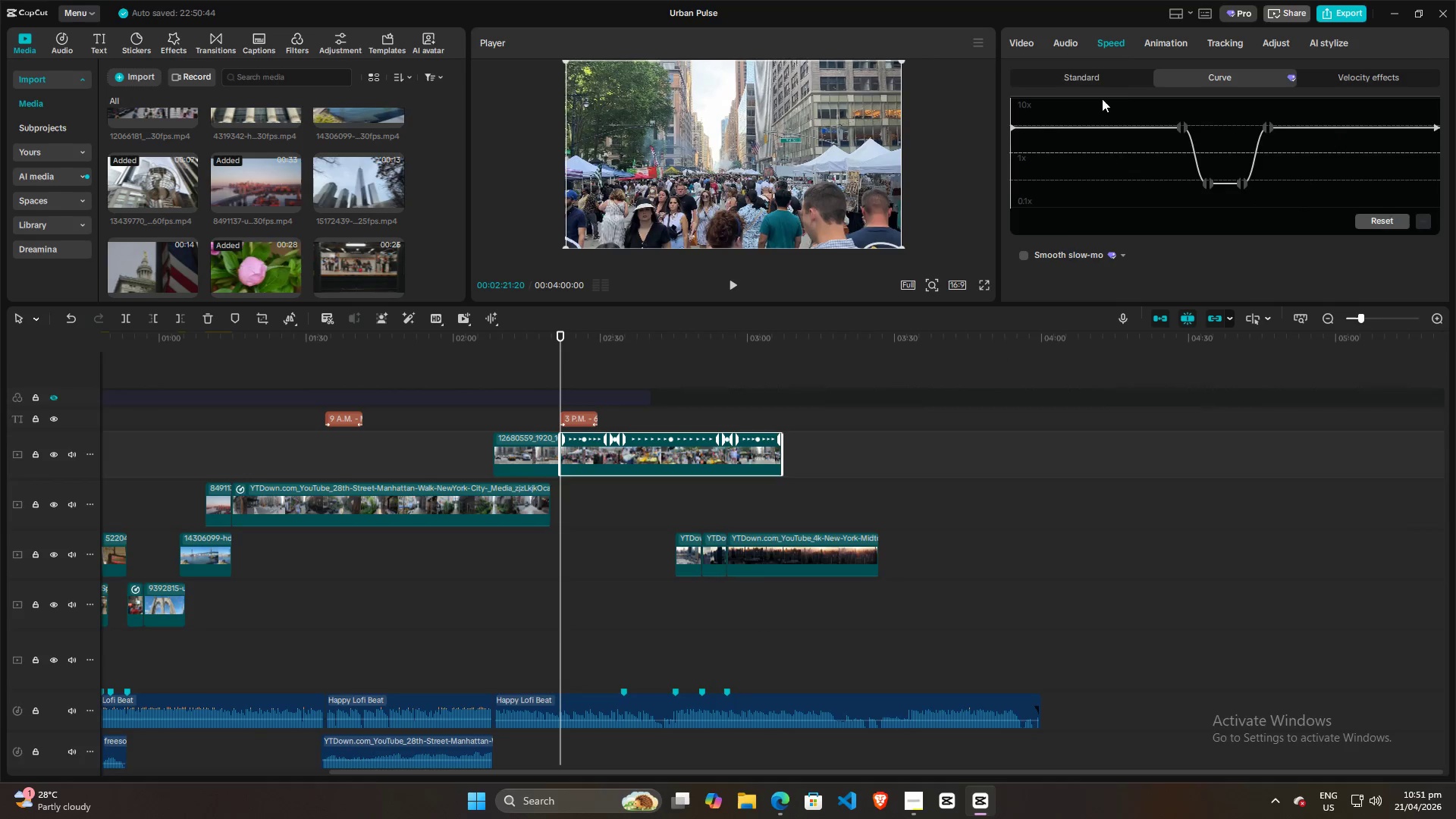 
left_click([1389, 122])
 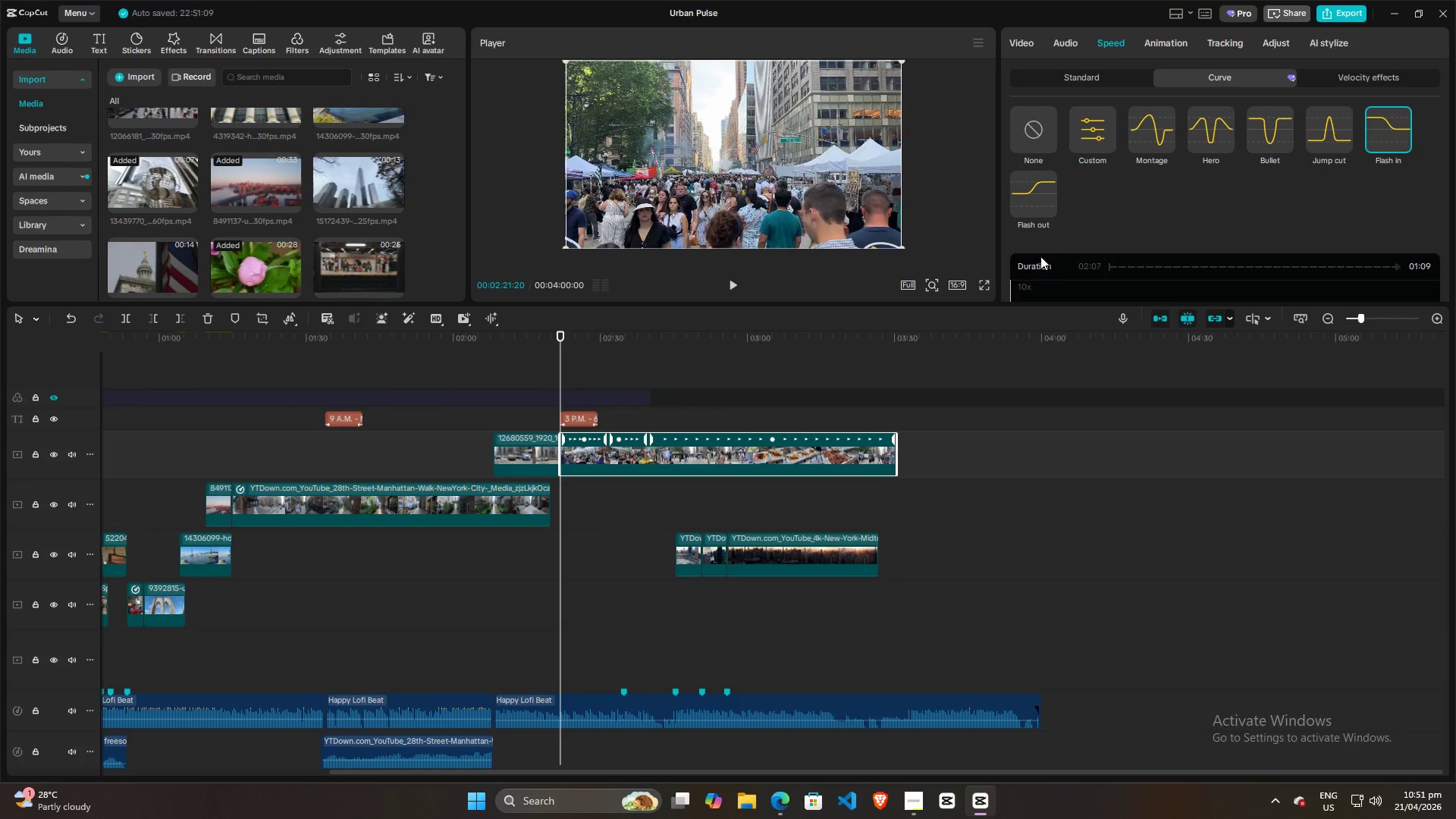 
scroll: coordinate [1183, 187], scroll_direction: up, amount: 12.0
 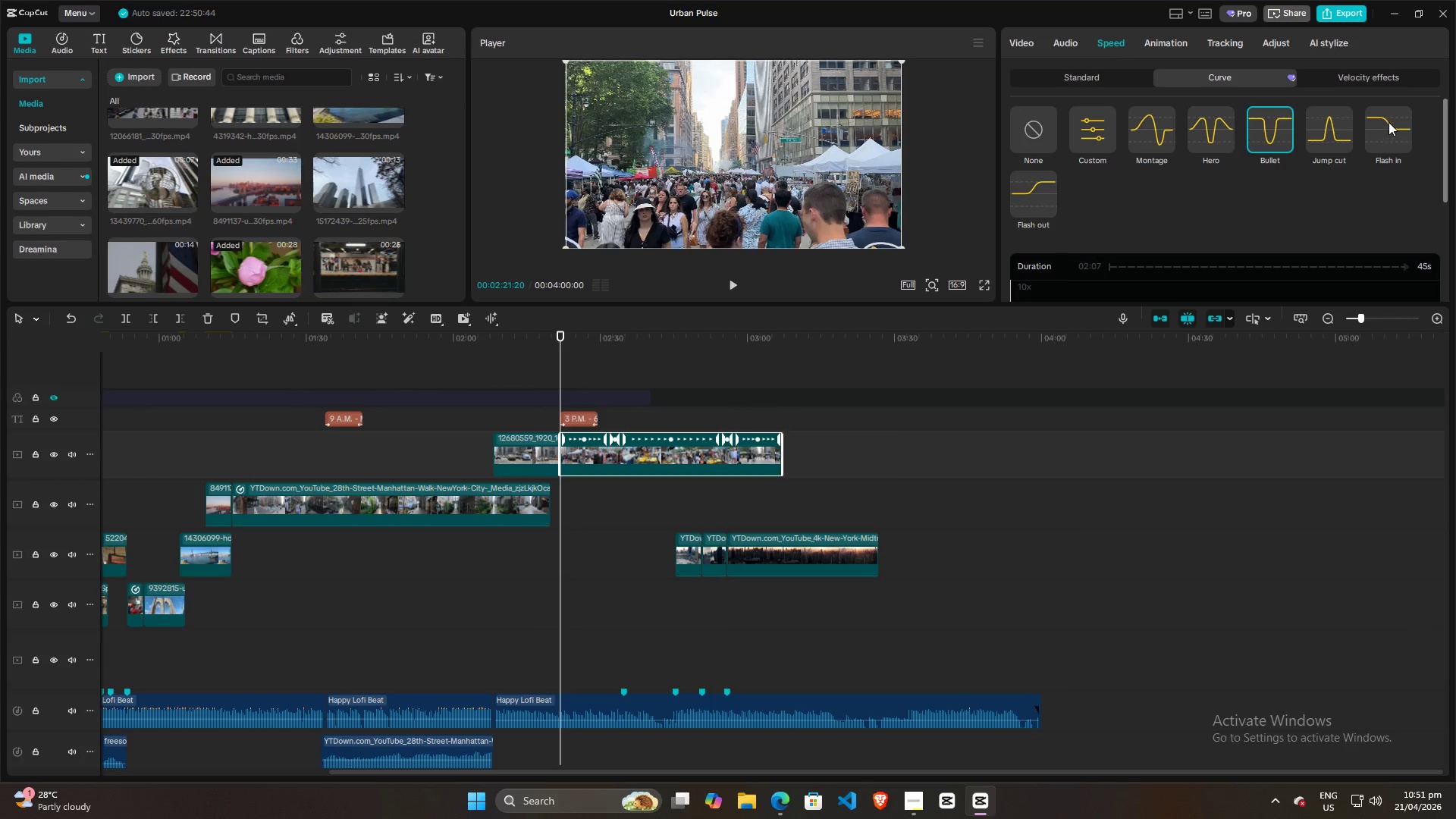 
scroll: coordinate [1150, 225], scroll_direction: down, amount: 4.0
 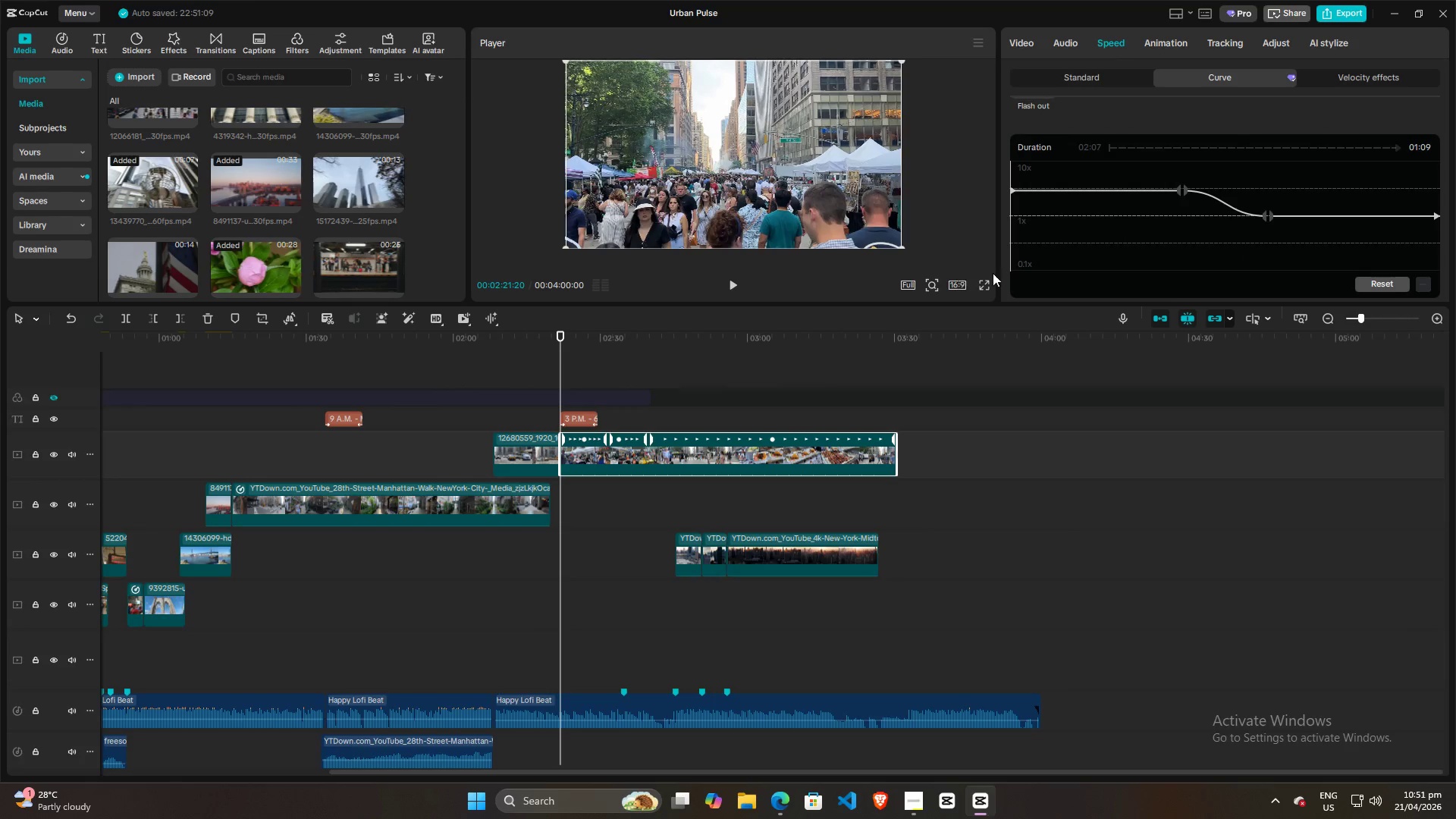 
key(Space)
 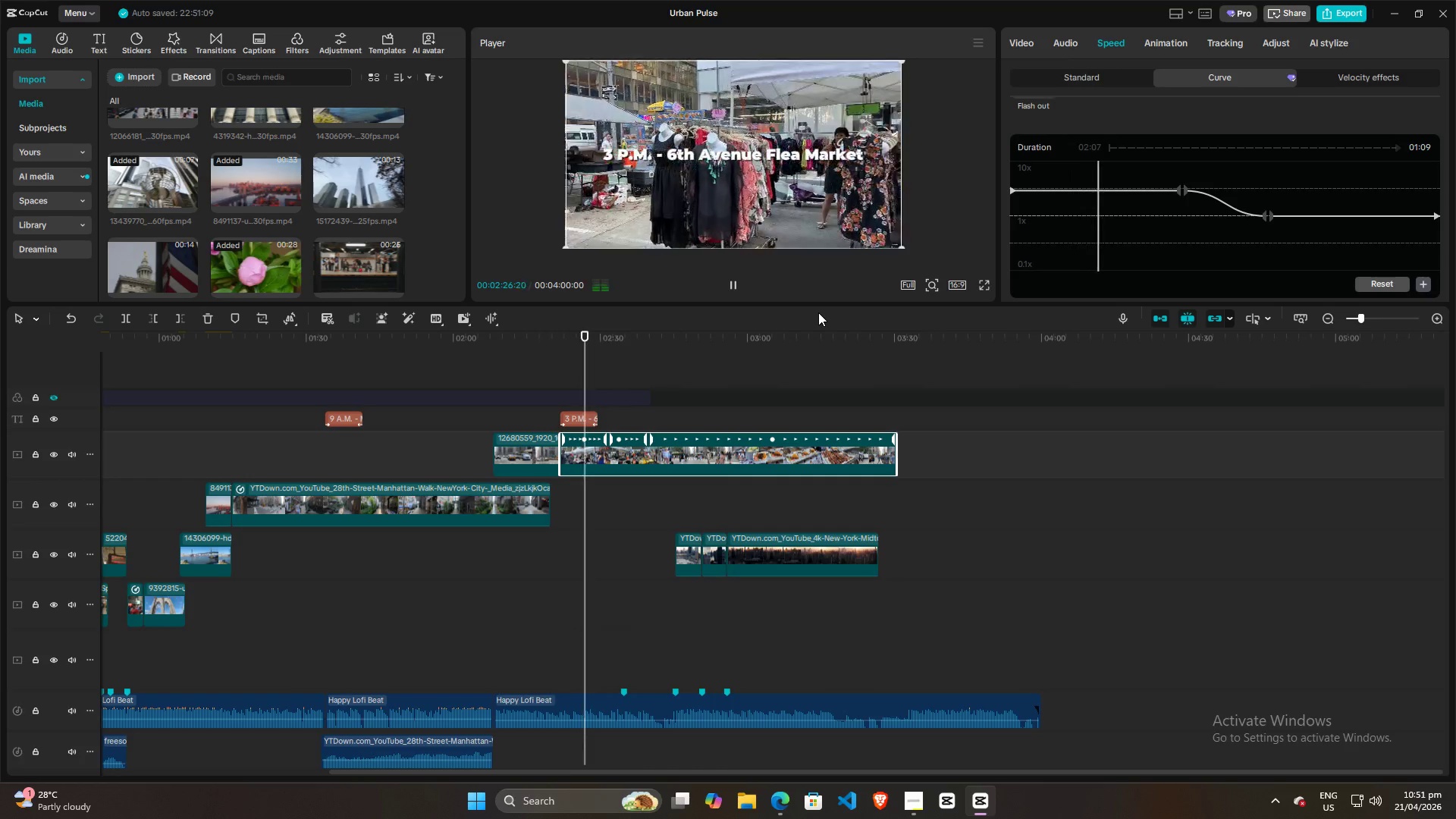 
wait(6.7)
 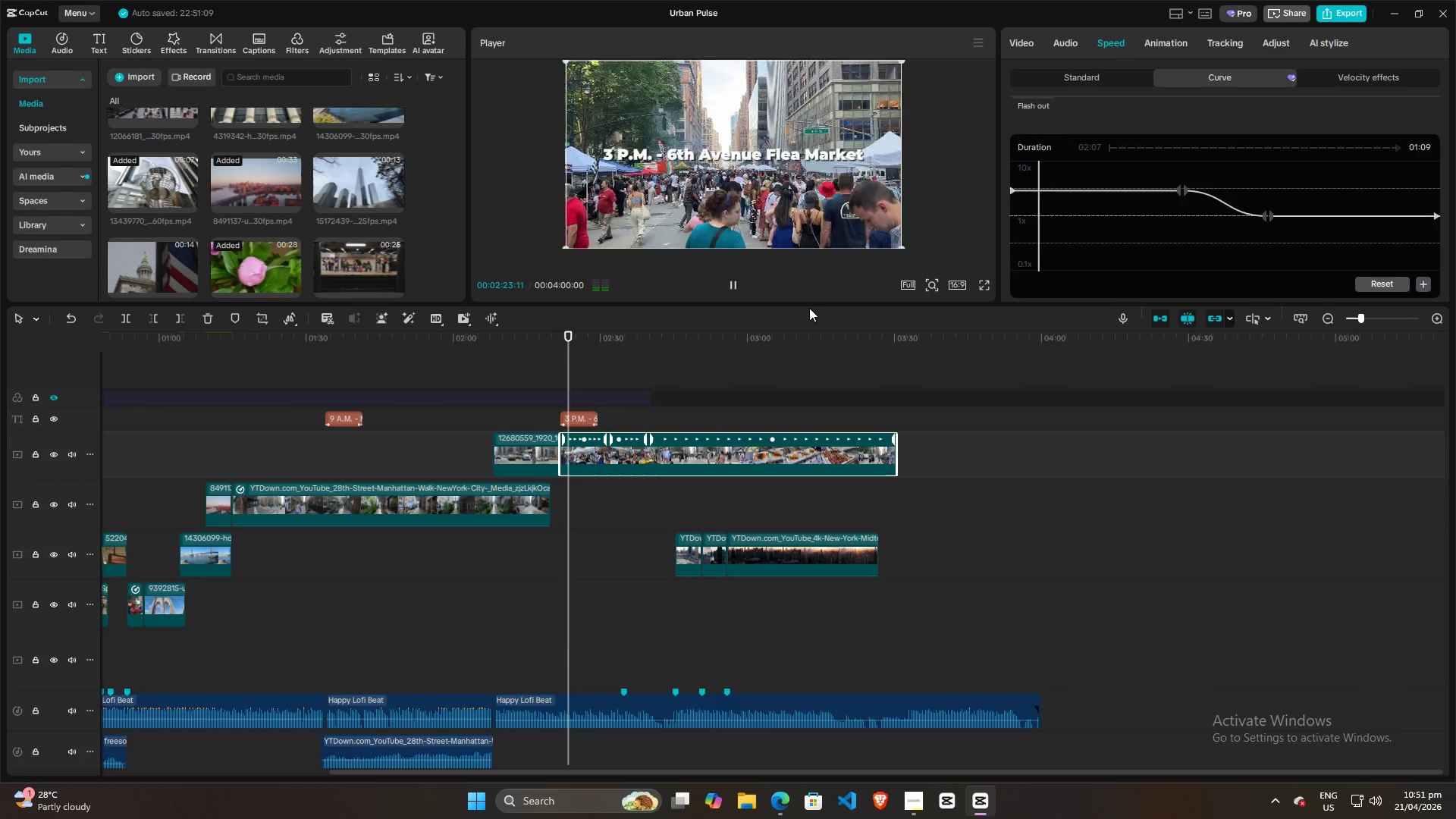 
key(Space)
 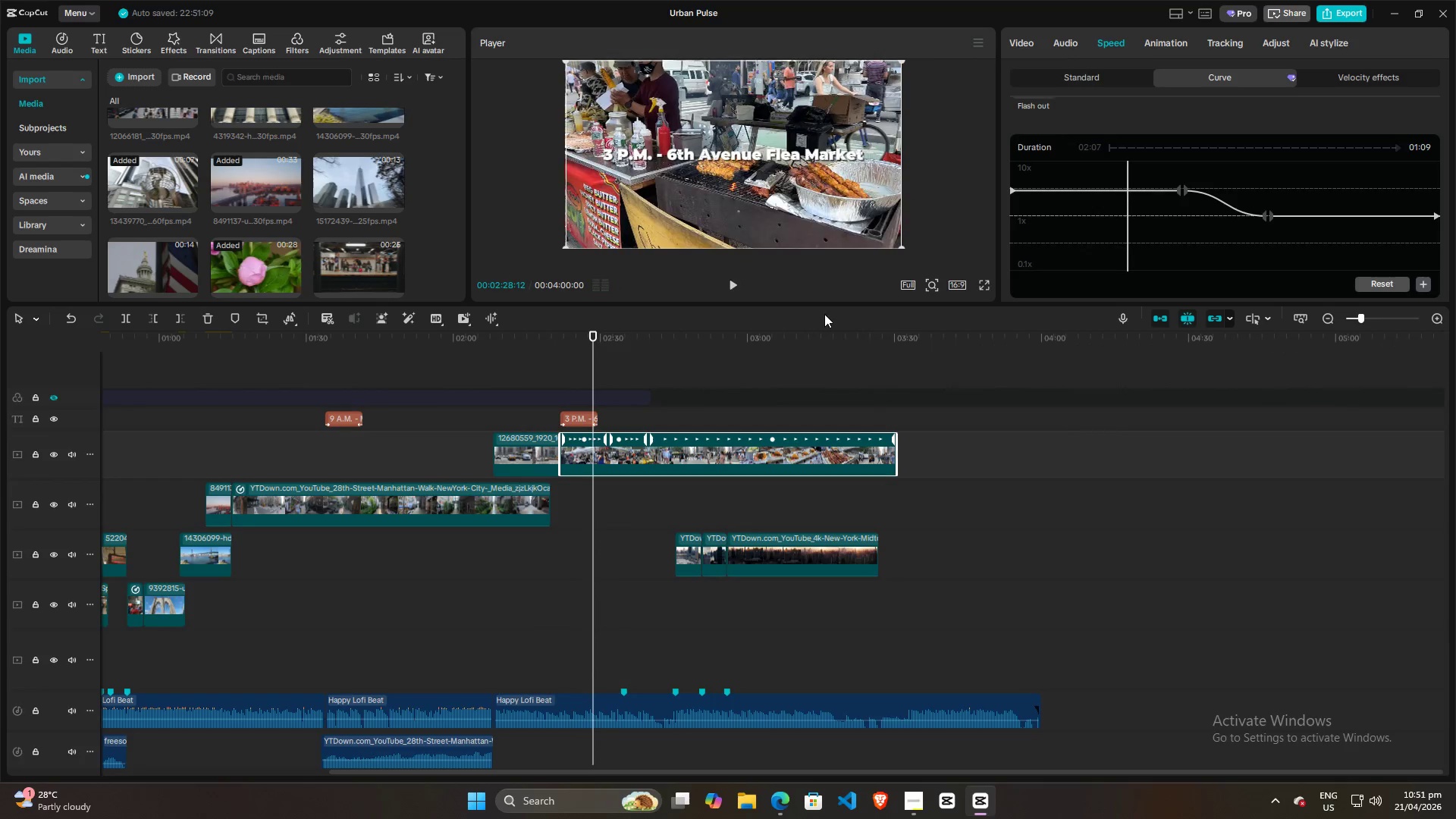 
key(Space)
 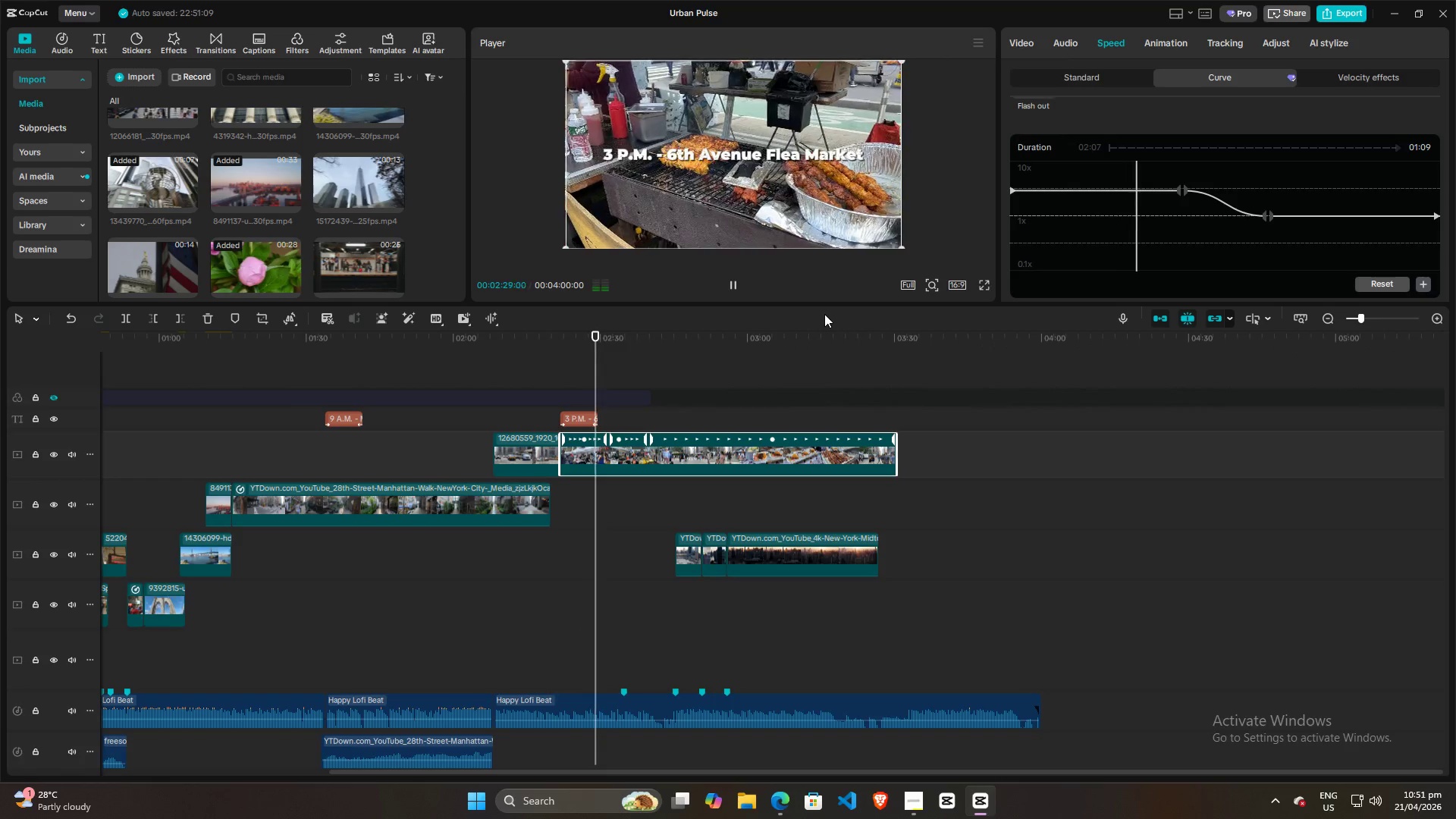 
key(Space)
 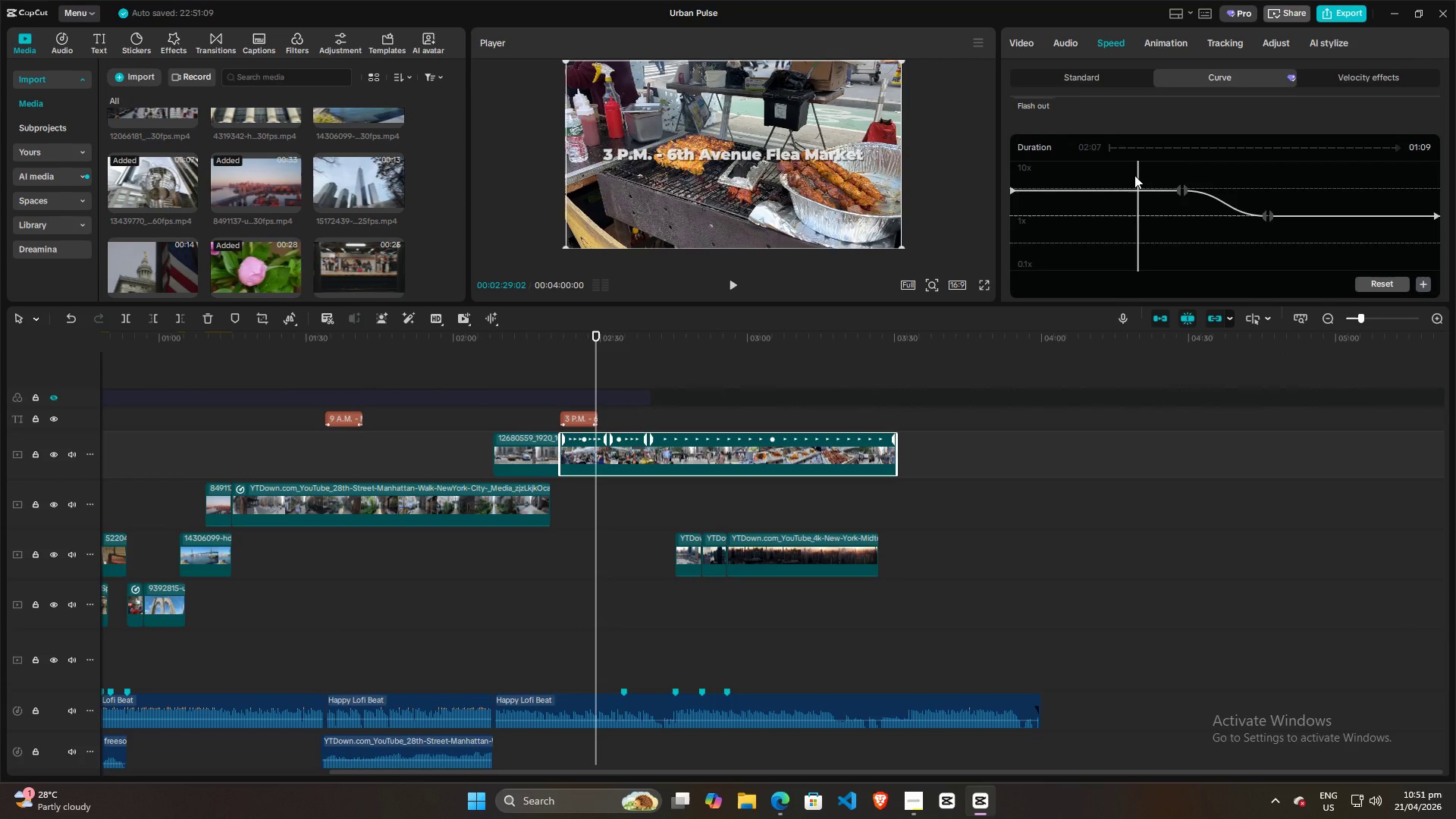 
left_click_drag(start_coordinate=[1134, 175], to_coordinate=[1107, 175])
 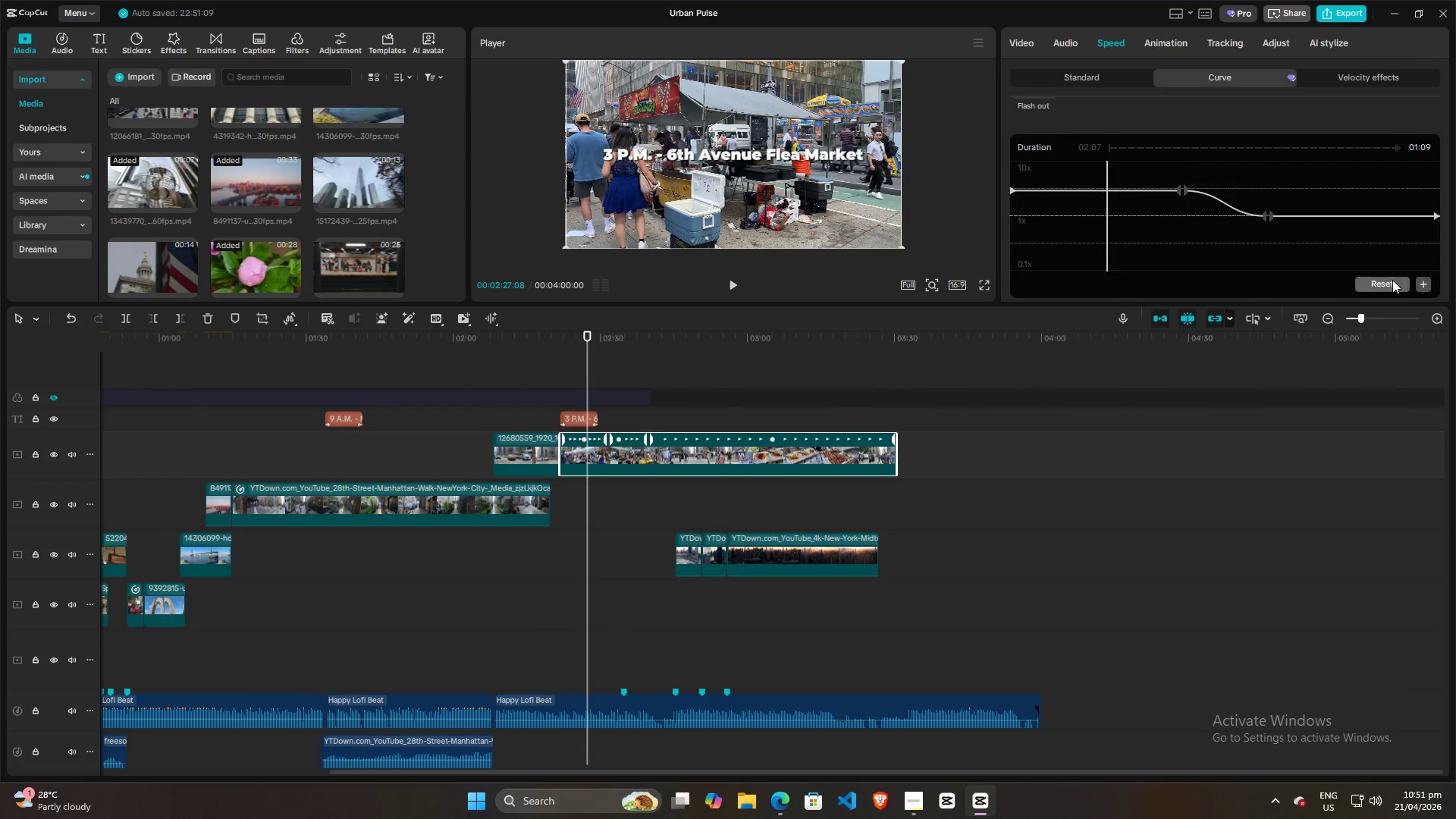 
left_click([1421, 284])
 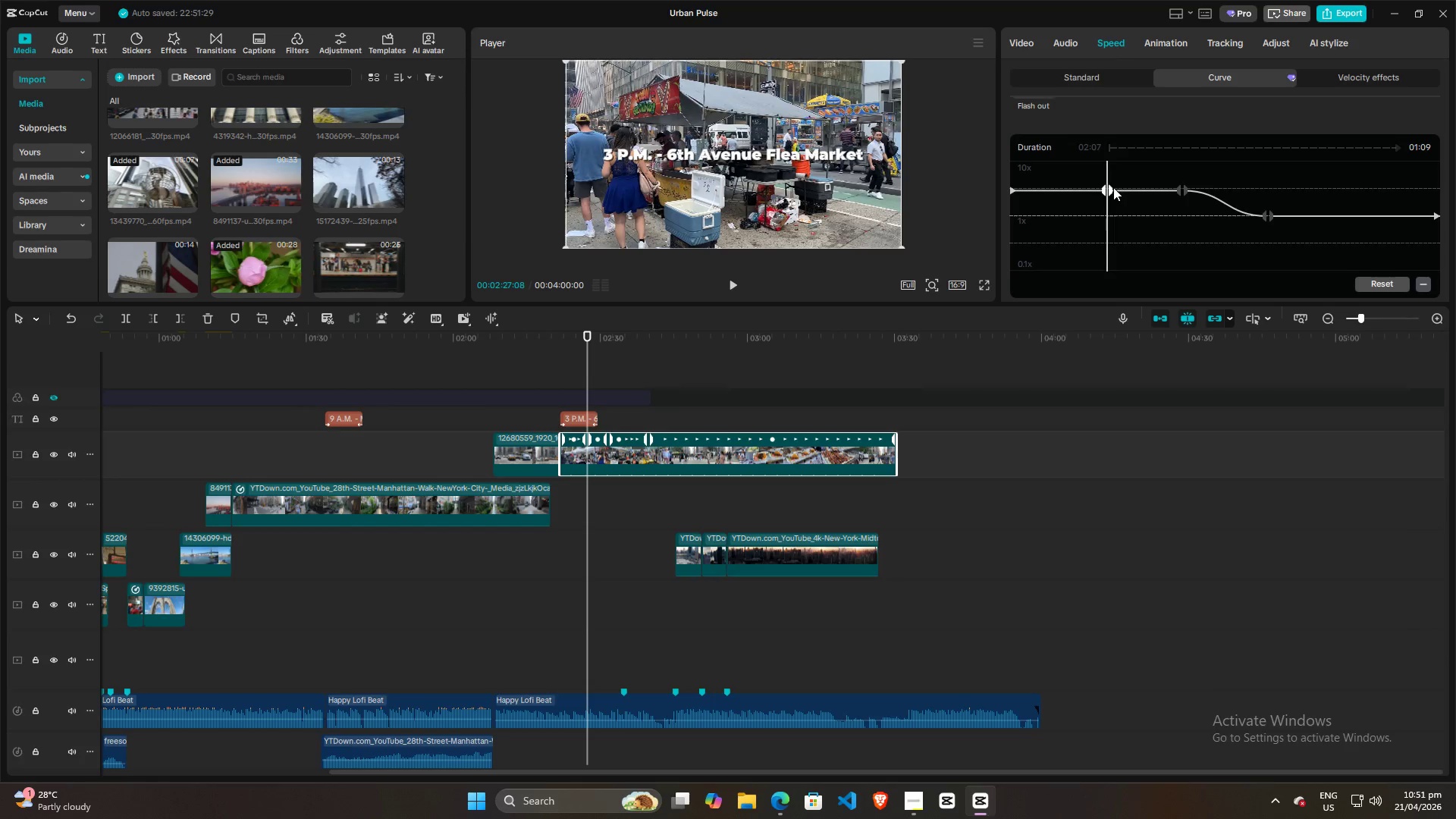 
left_click_drag(start_coordinate=[1112, 187], to_coordinate=[1131, 217])
 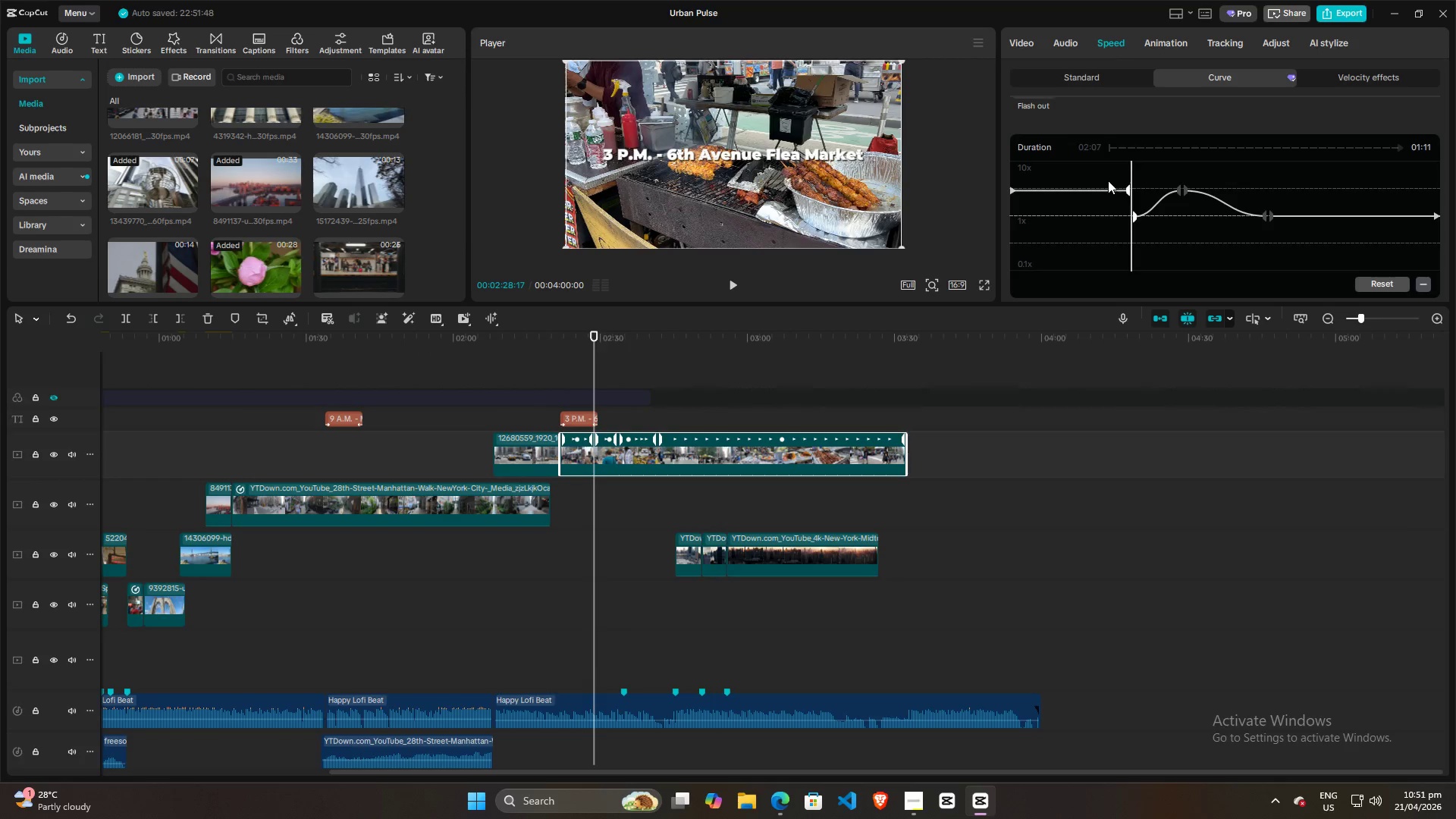 
left_click([1108, 180])
 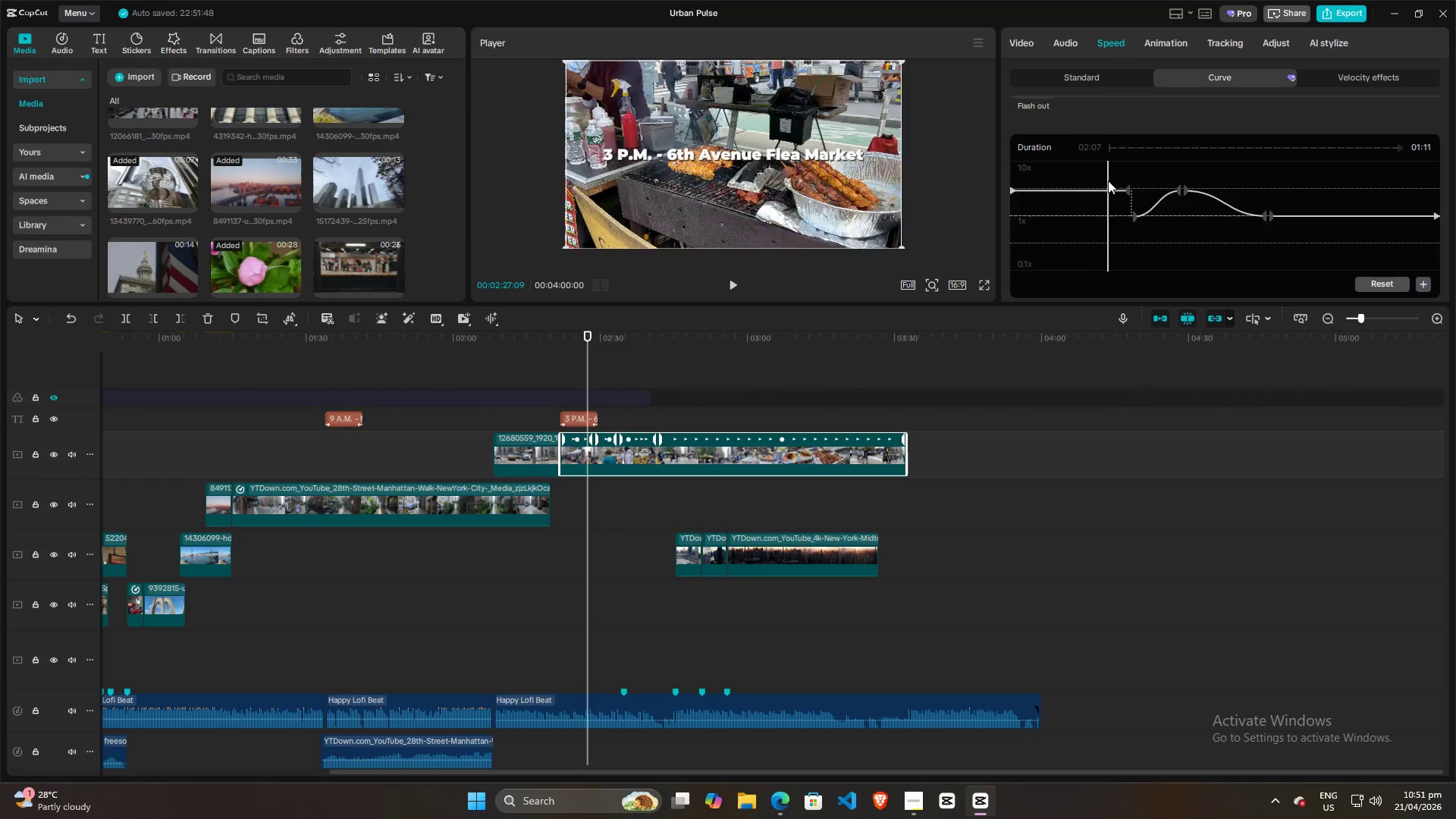 
key(Space)
 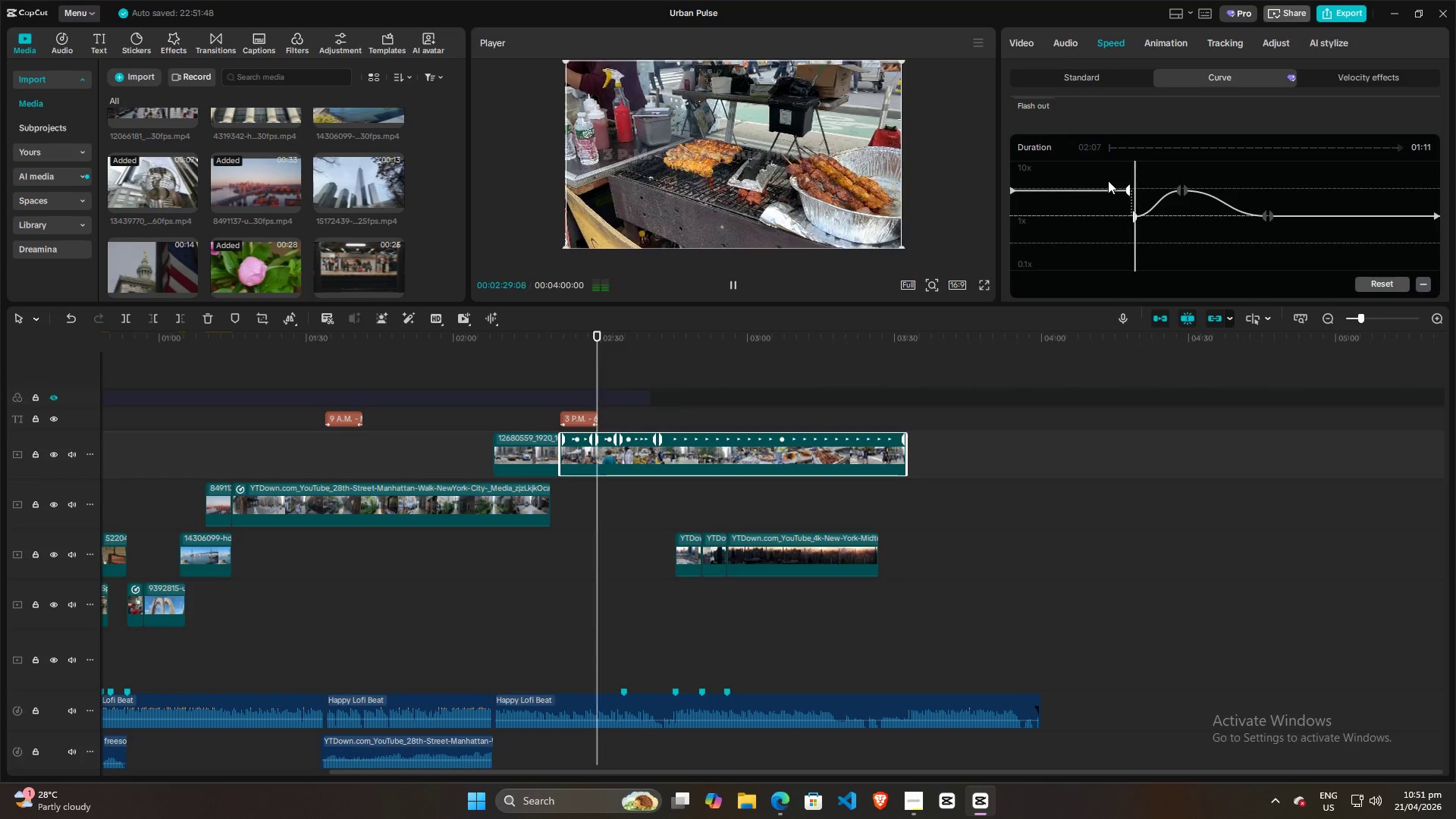 
key(Space)
 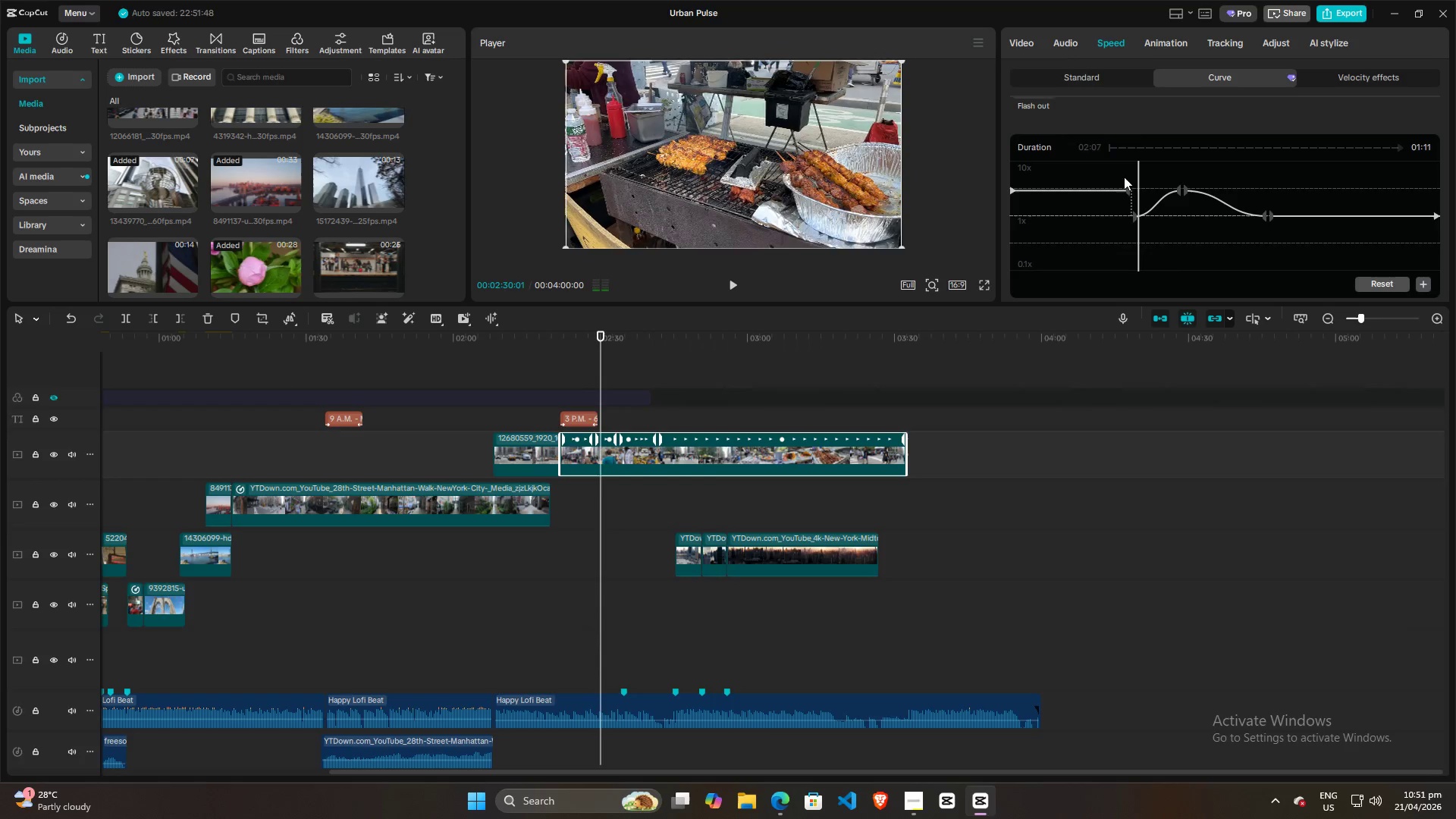 
left_click([1128, 176])
 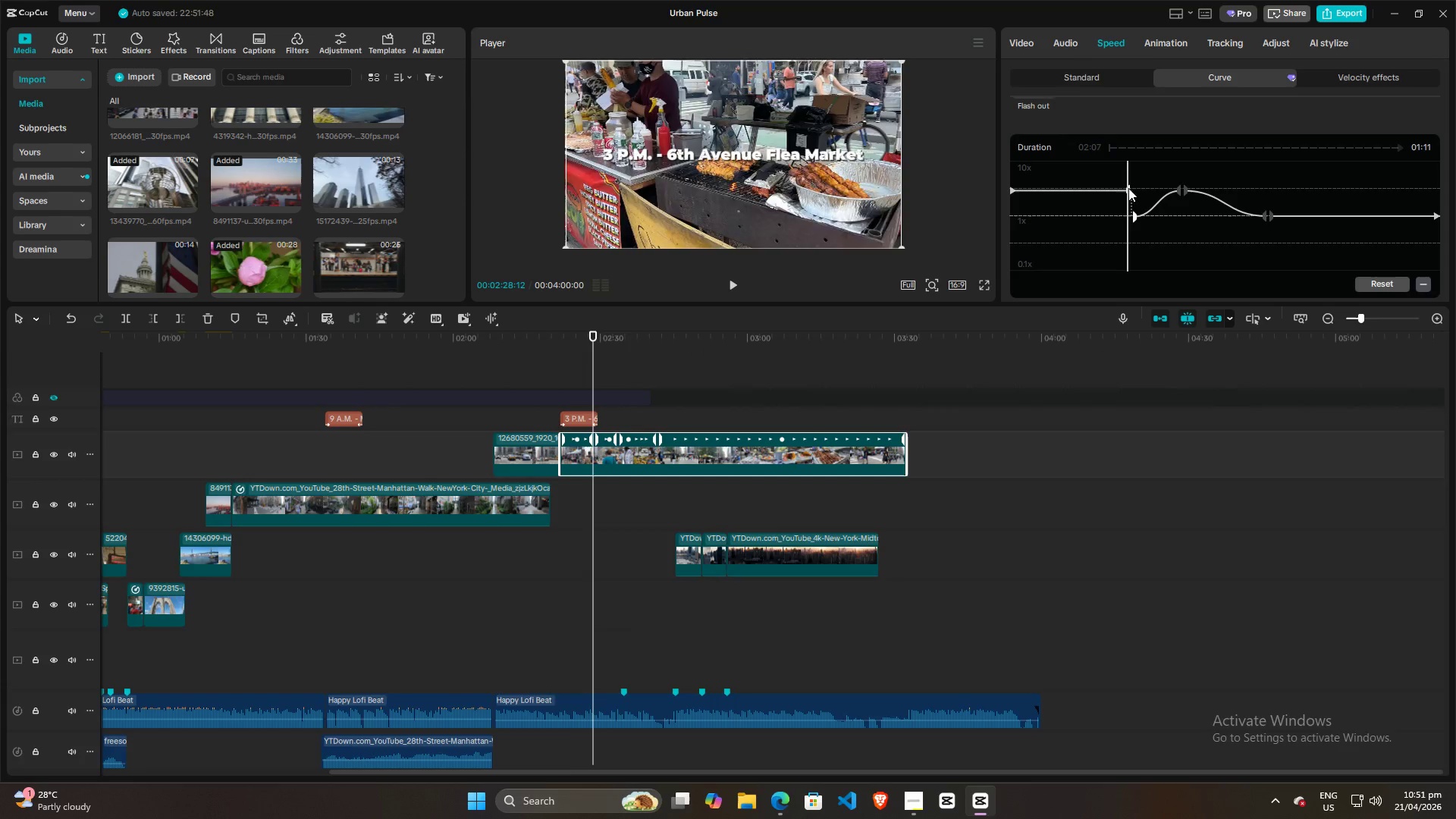 
left_click_drag(start_coordinate=[1128, 188], to_coordinate=[1127, 215])
 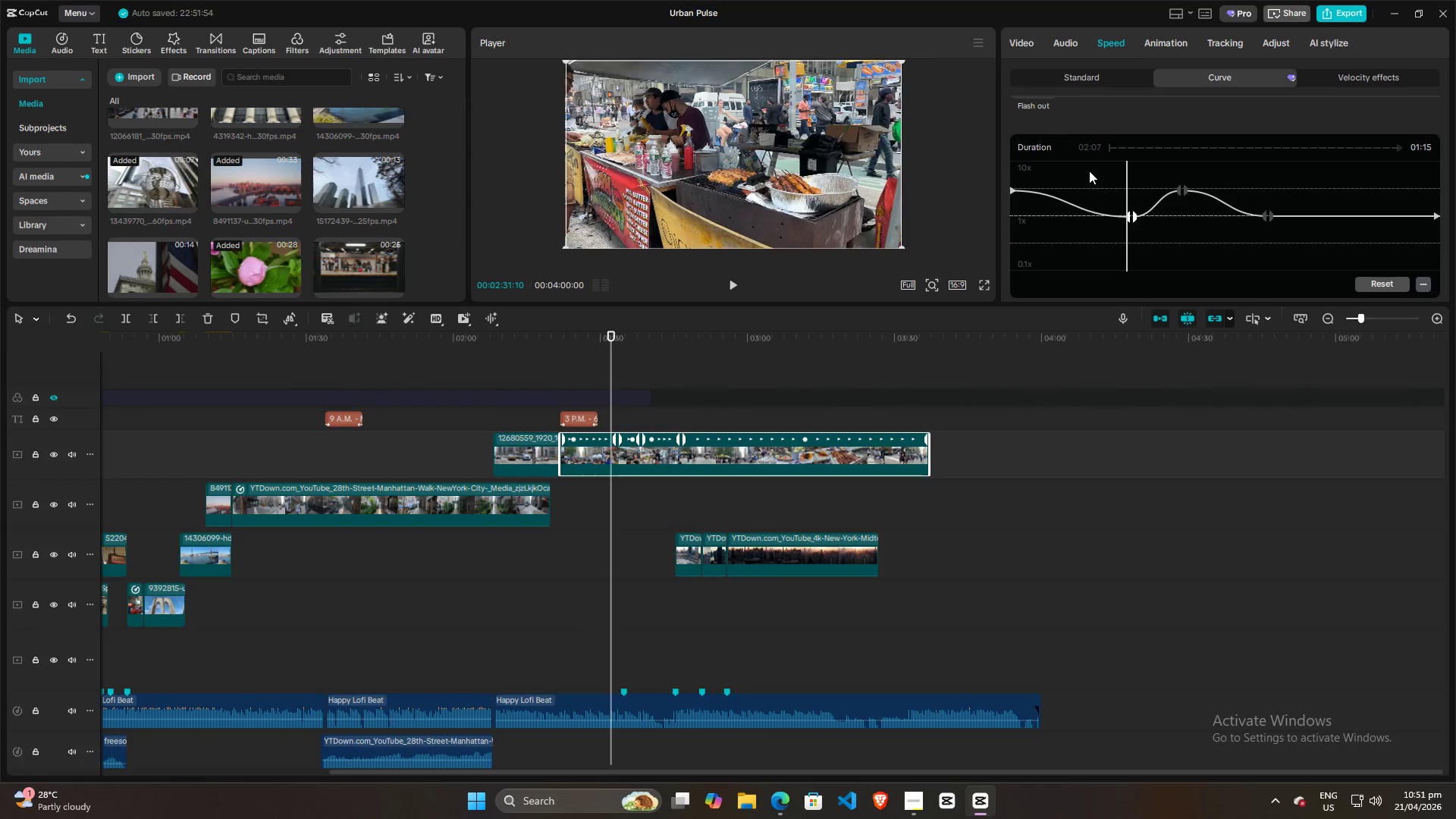 
left_click([1089, 171])
 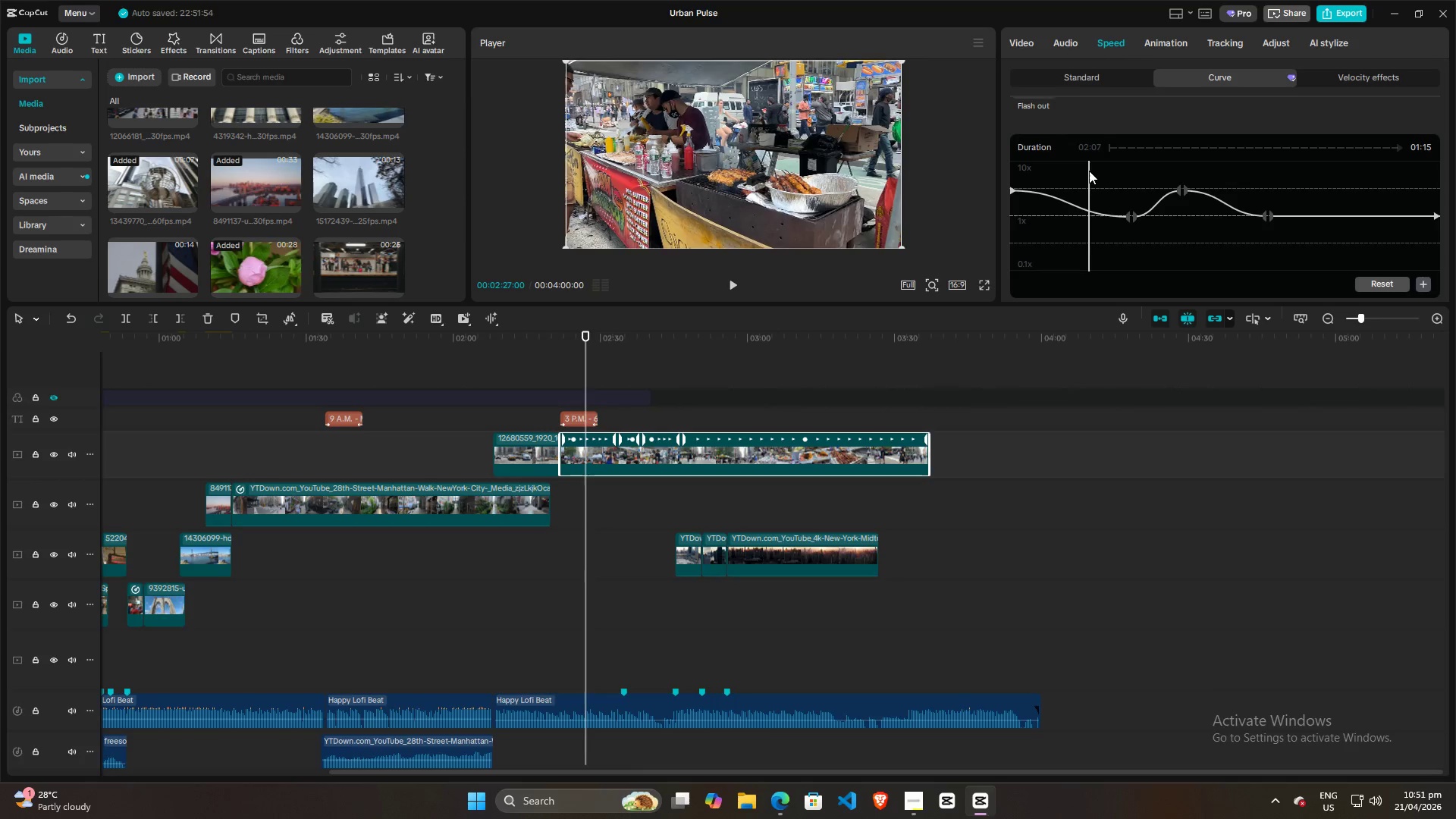 
key(Space)
 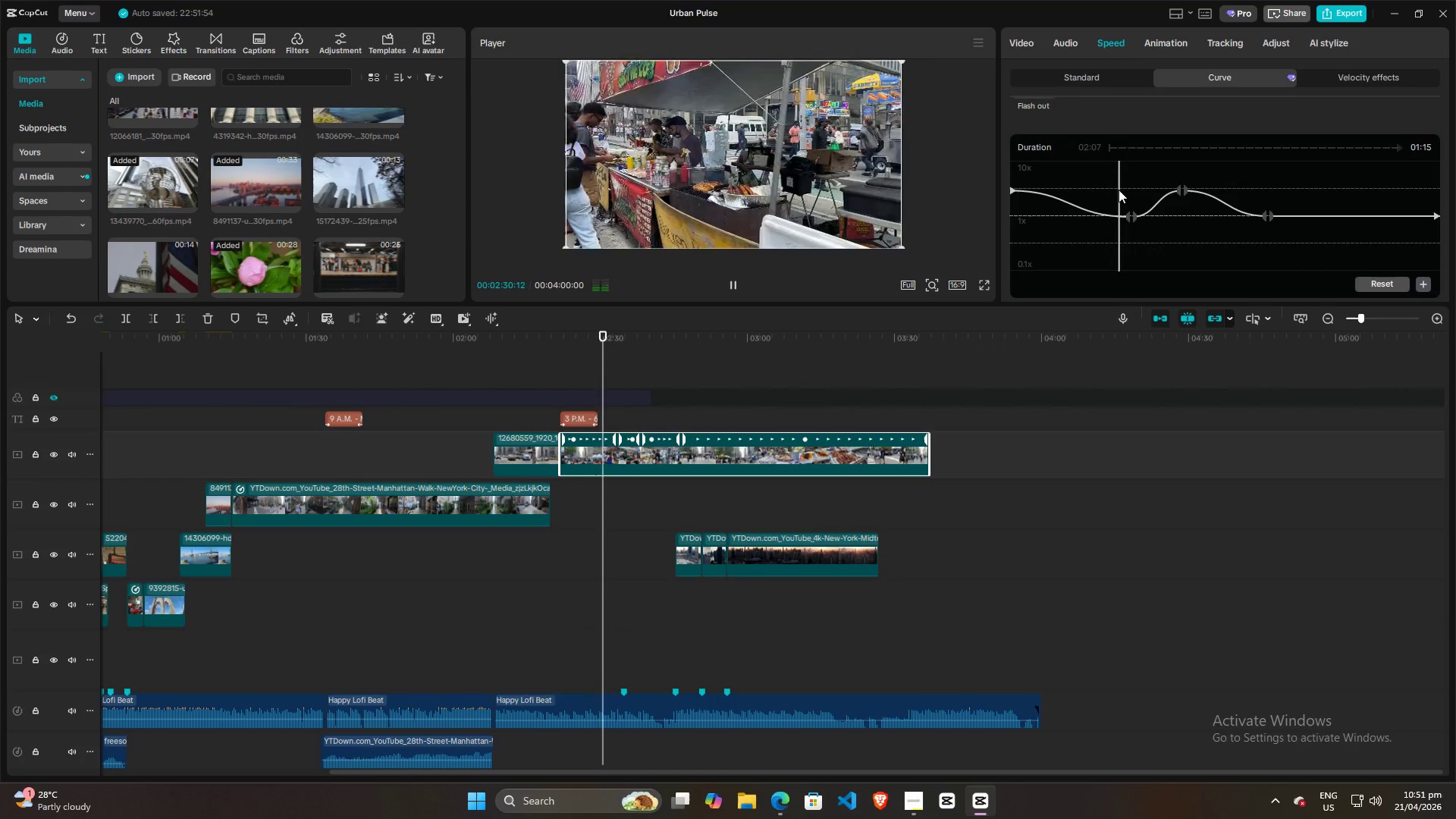 
left_click_drag(start_coordinate=[1106, 175], to_coordinate=[1103, 175])
 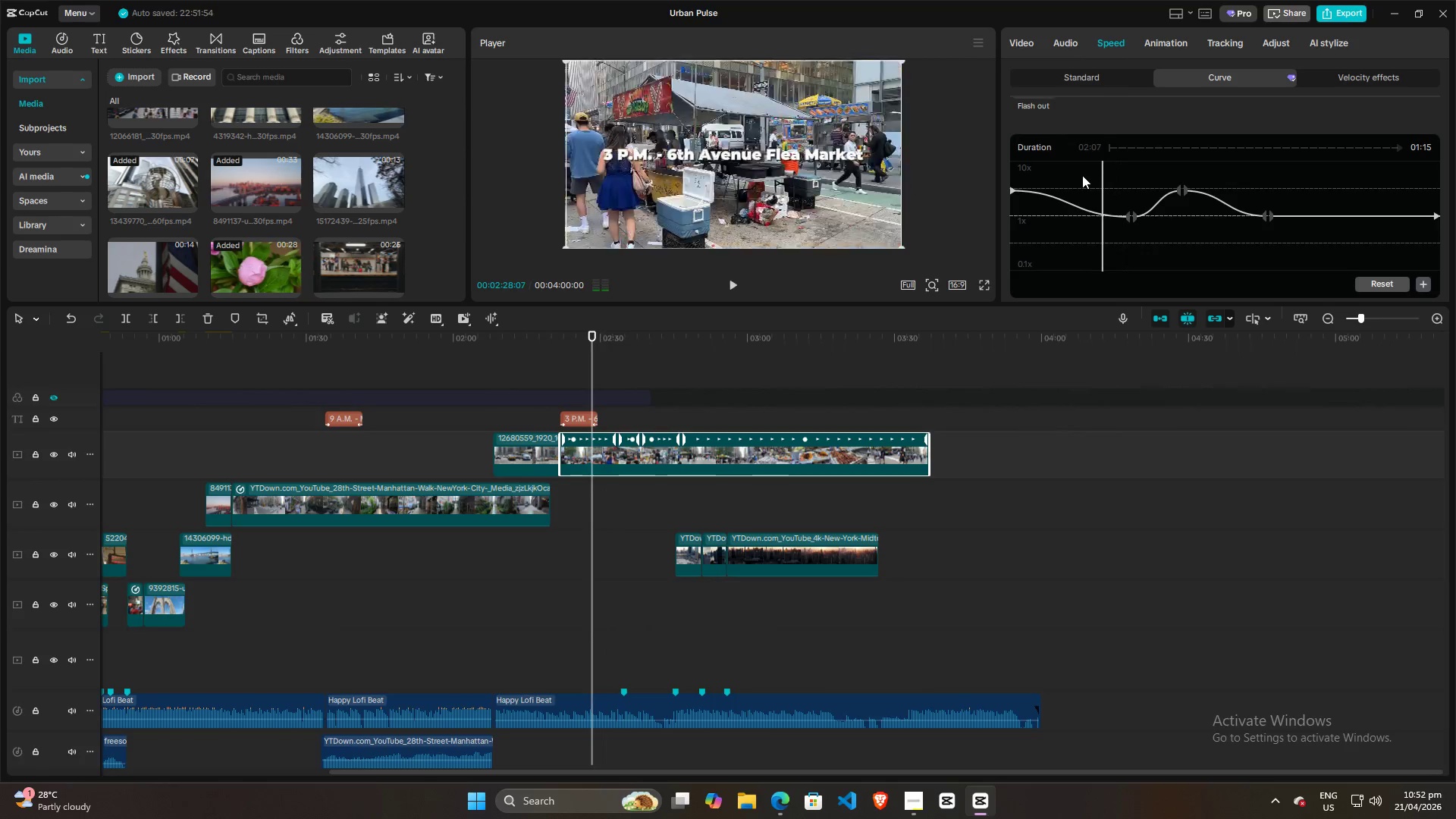 
double_click([1082, 175])
 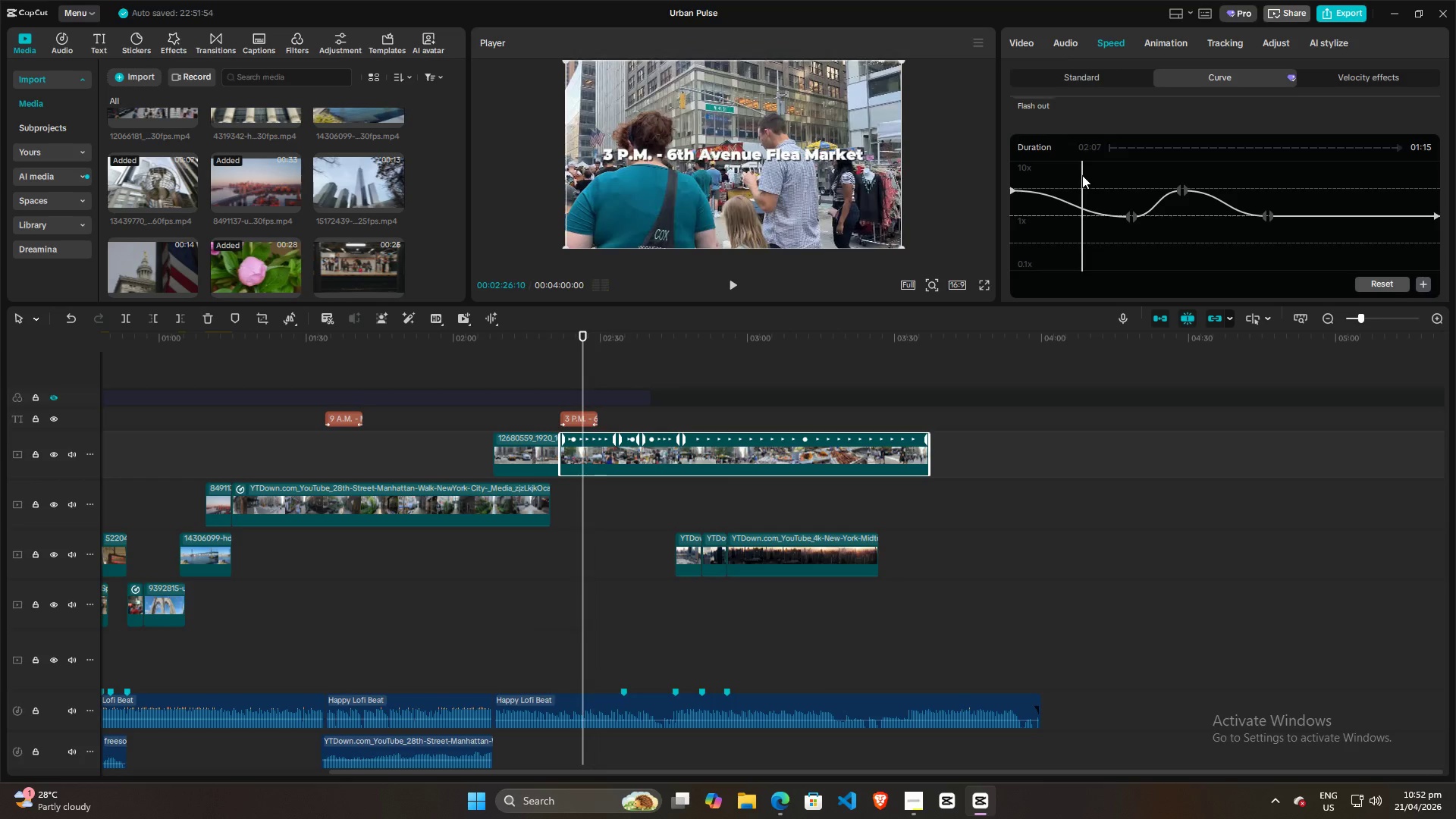 
key(Space)
 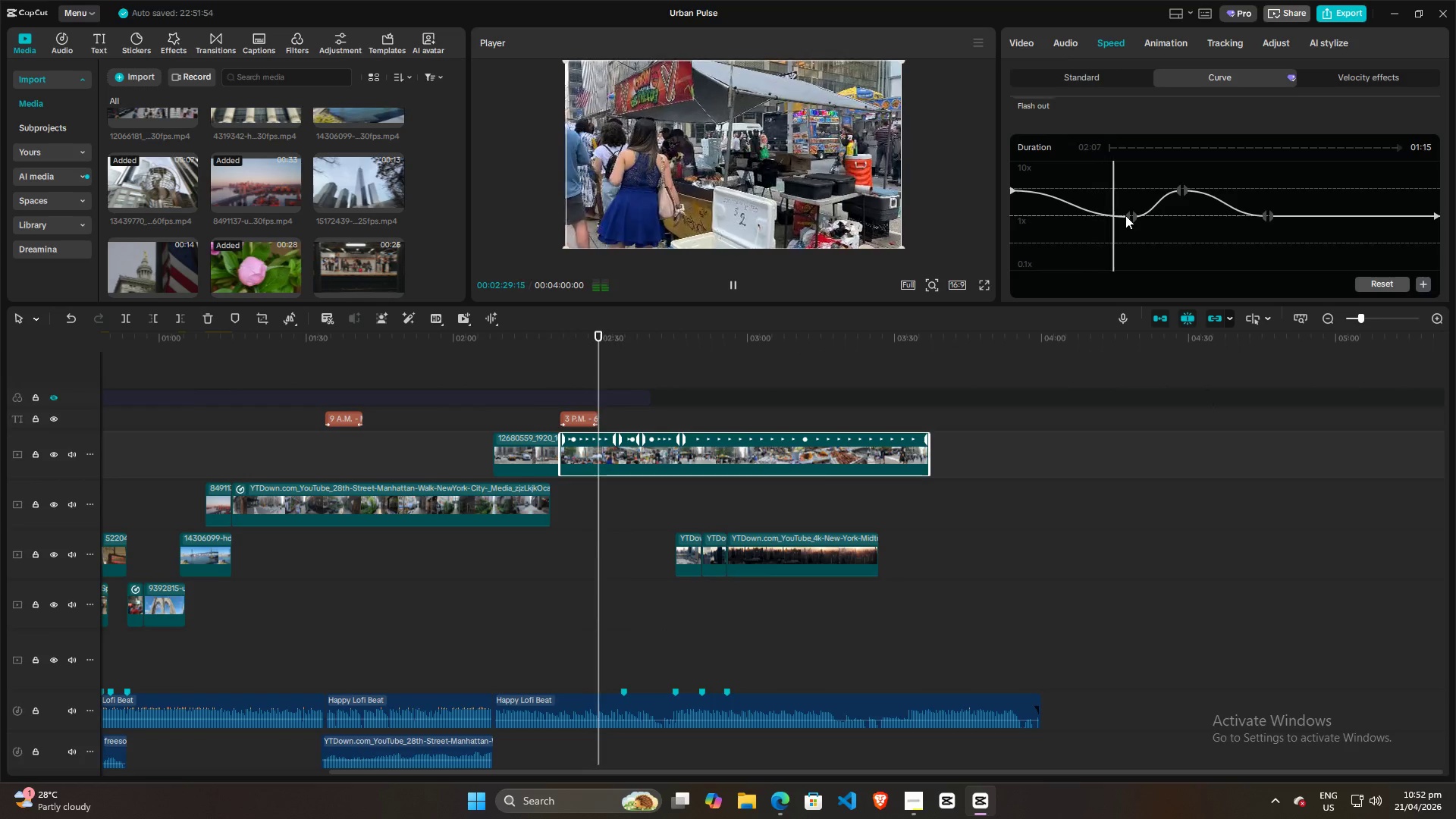 
left_click_drag(start_coordinate=[1127, 215], to_coordinate=[1126, 202])
 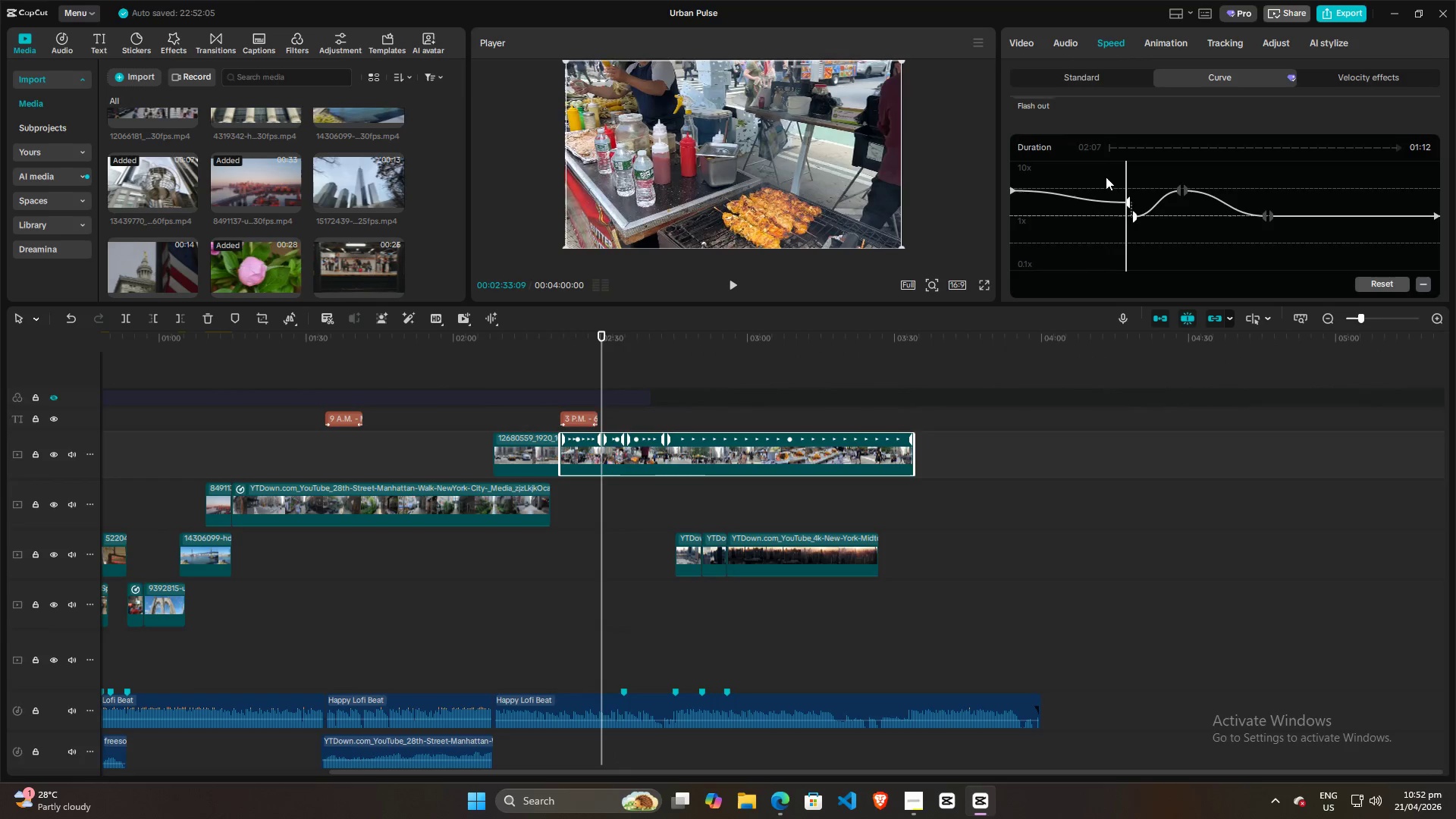 
left_click([1106, 177])
 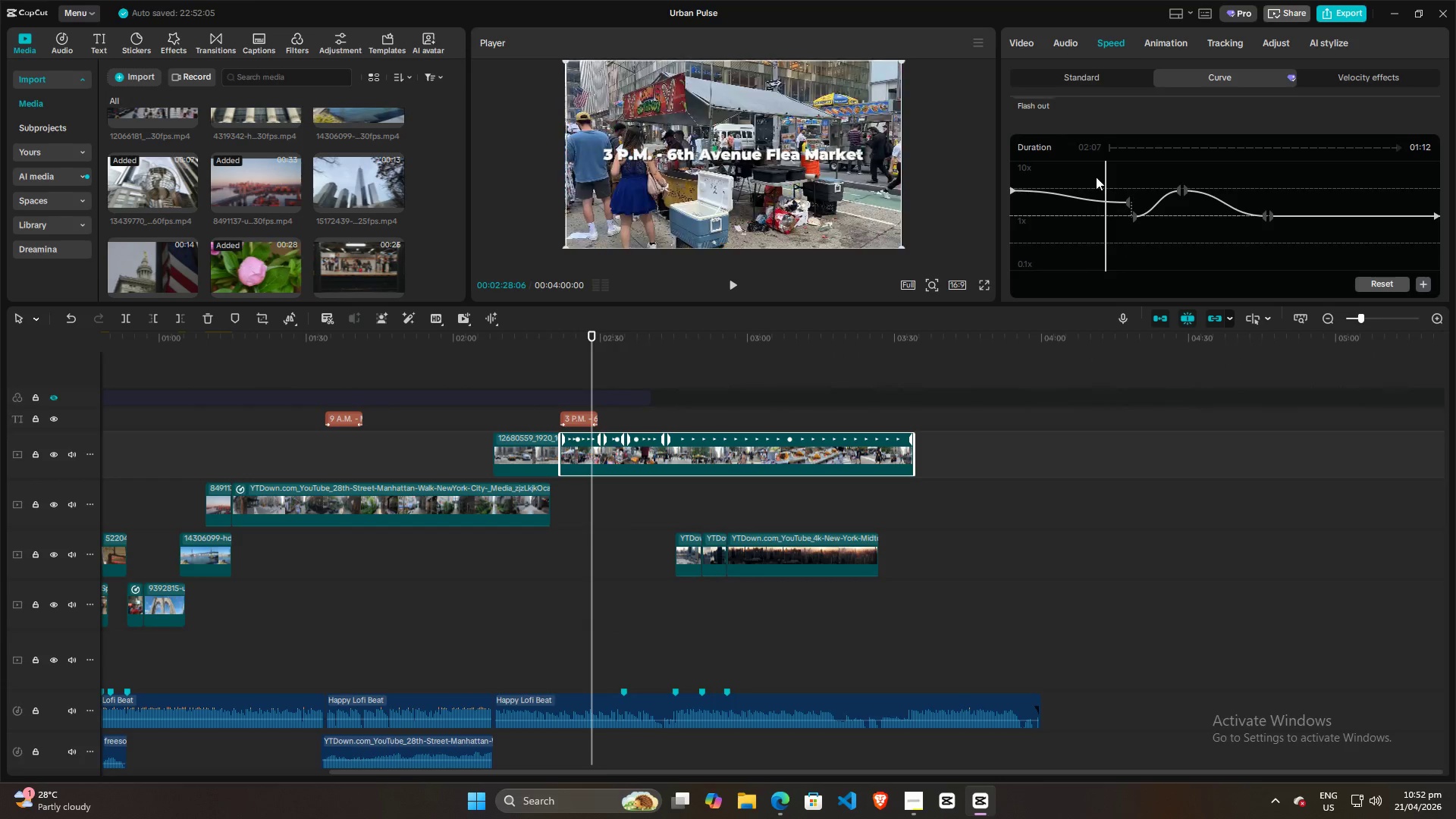 
key(Space)
 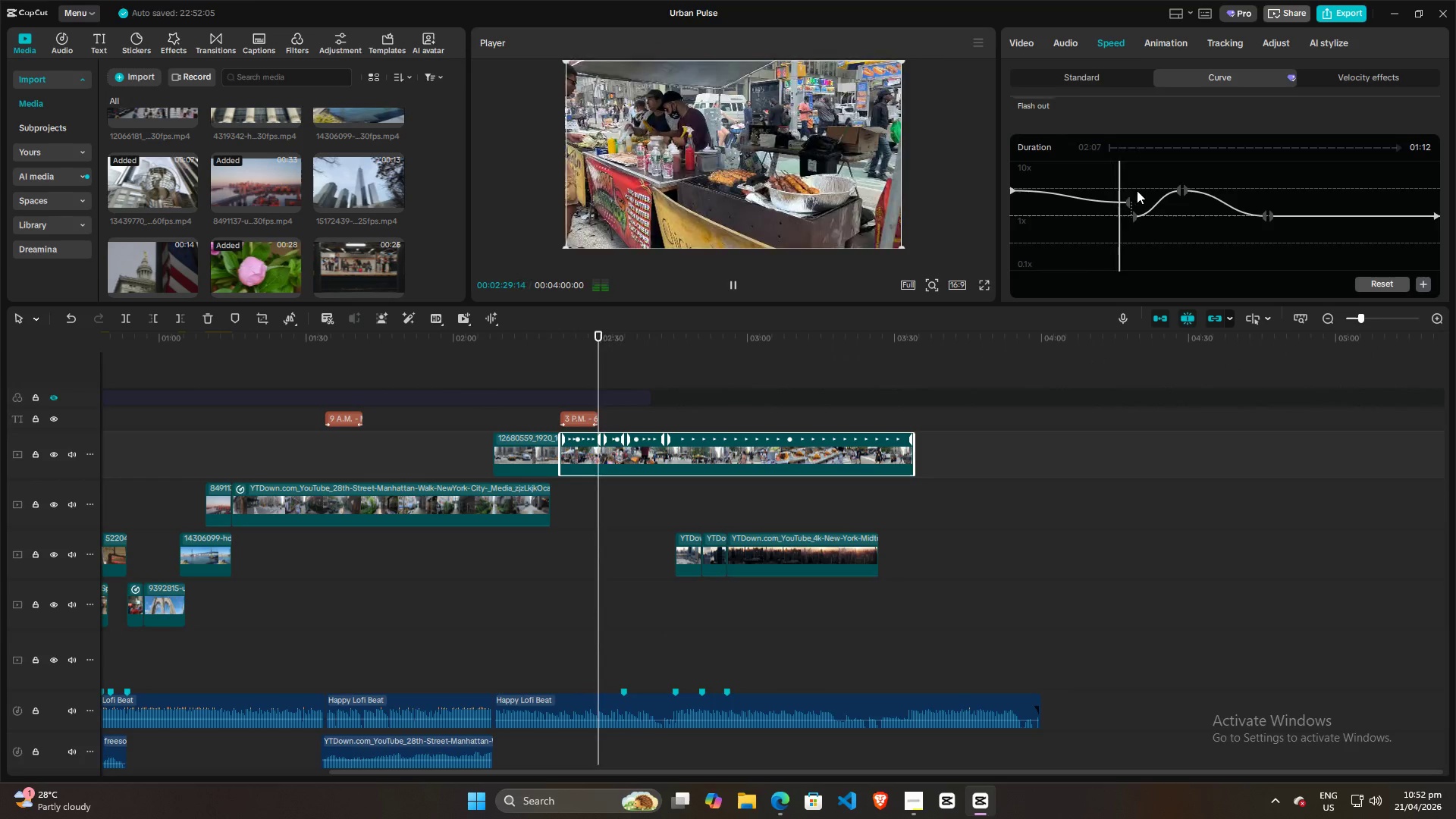 
key(Space)
 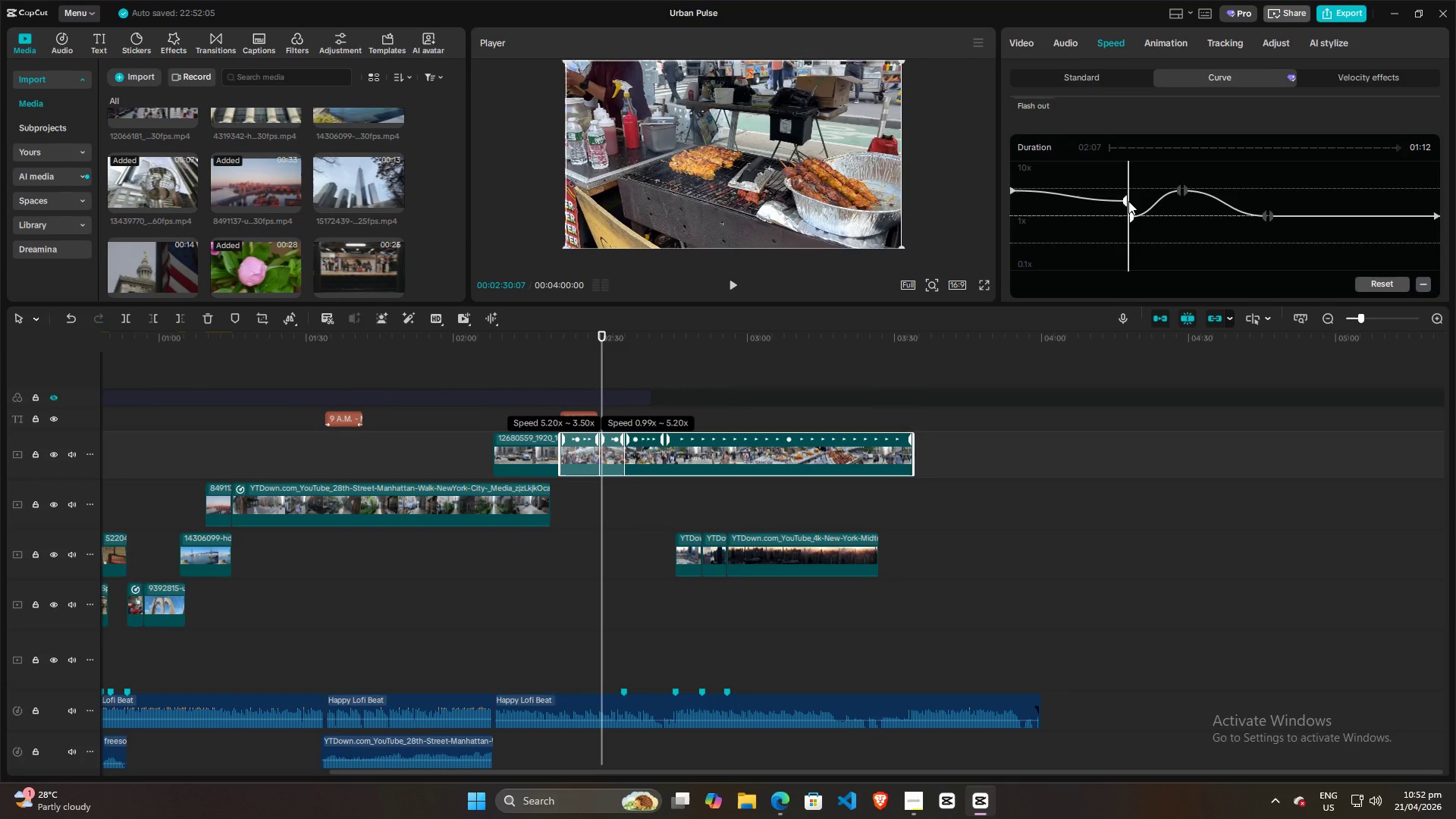 
left_click_drag(start_coordinate=[1125, 201], to_coordinate=[1125, 193])
 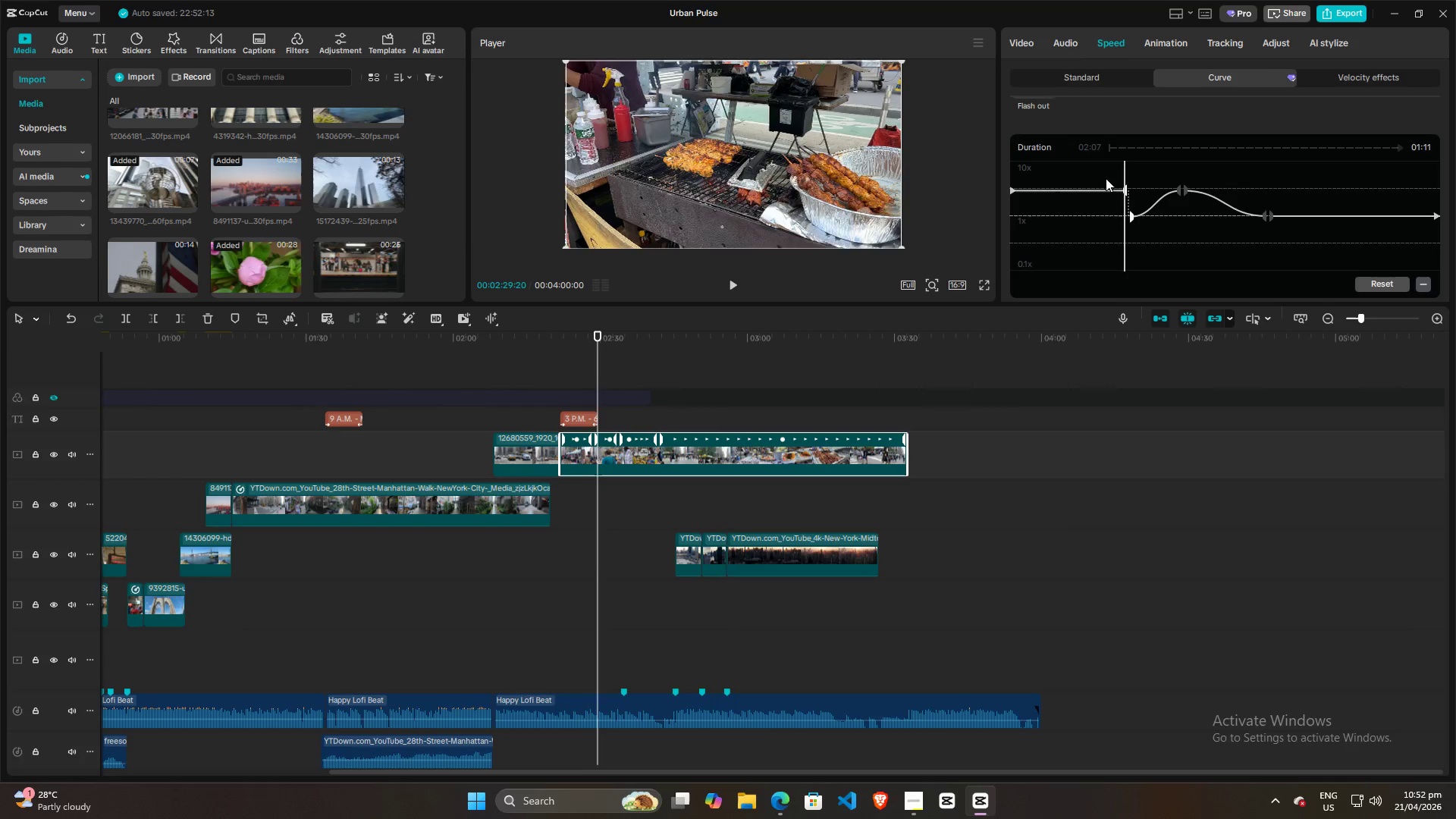 
left_click([1106, 178])
 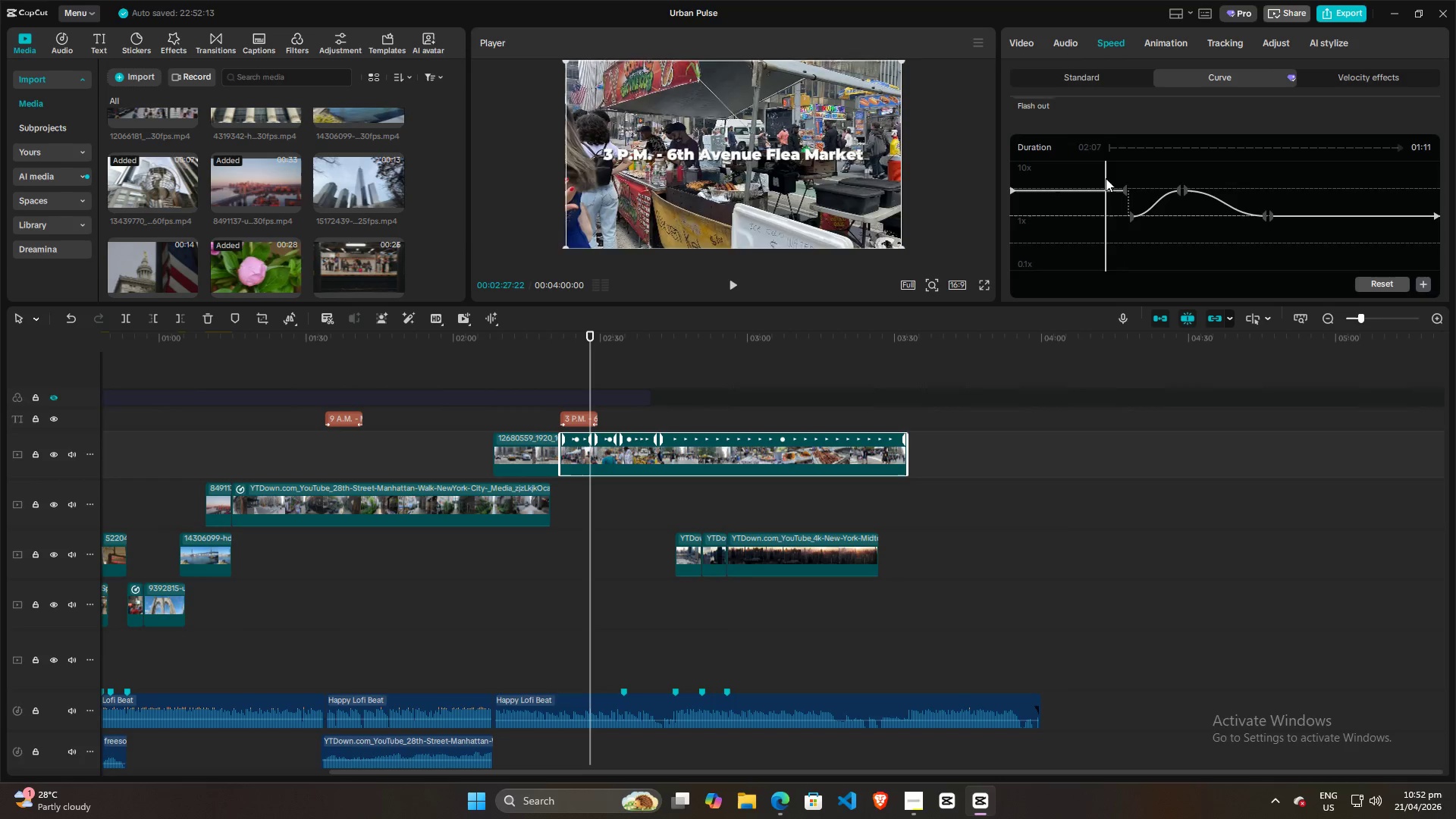 
key(Space)
 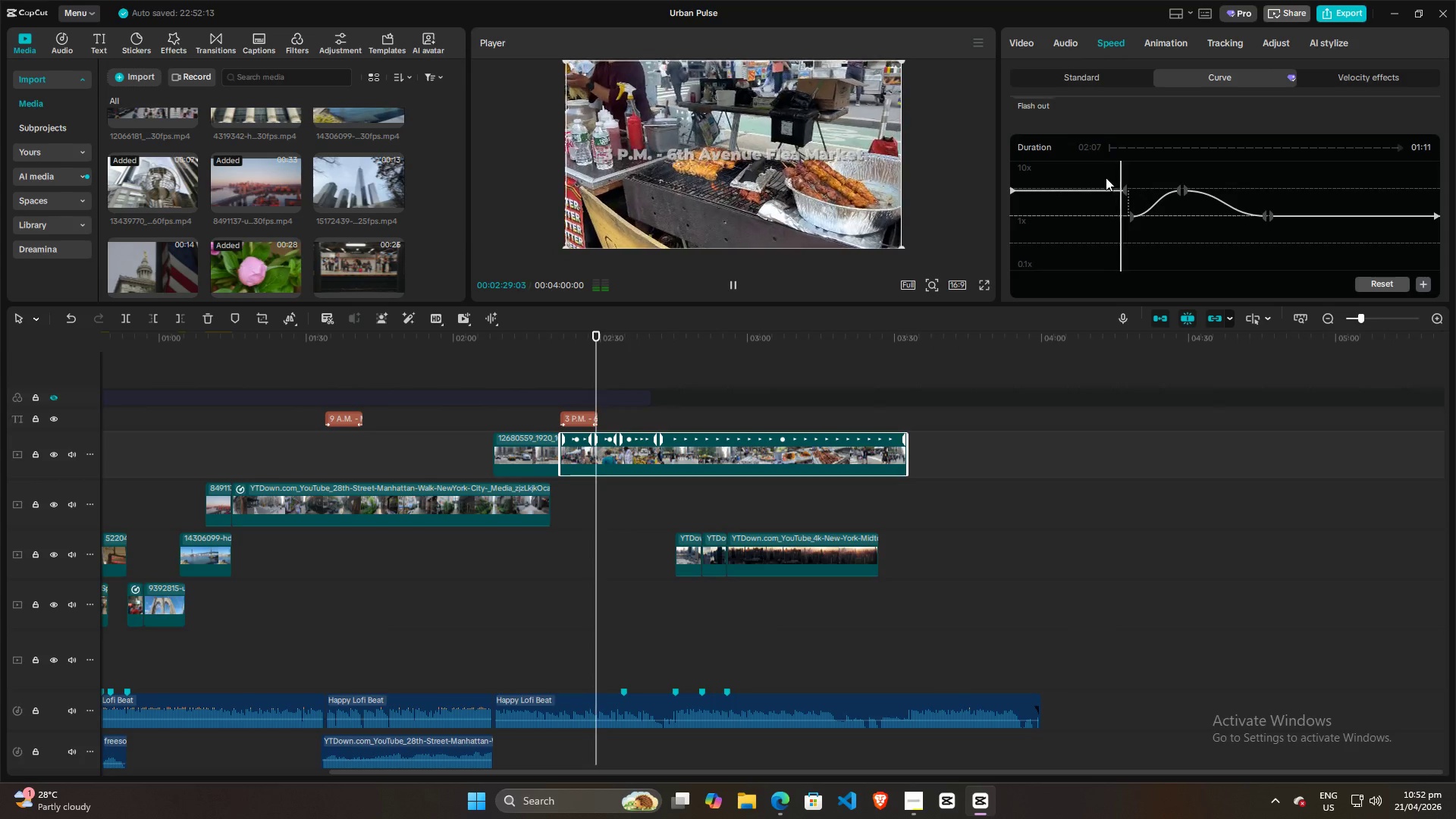 
key(Space)
 